 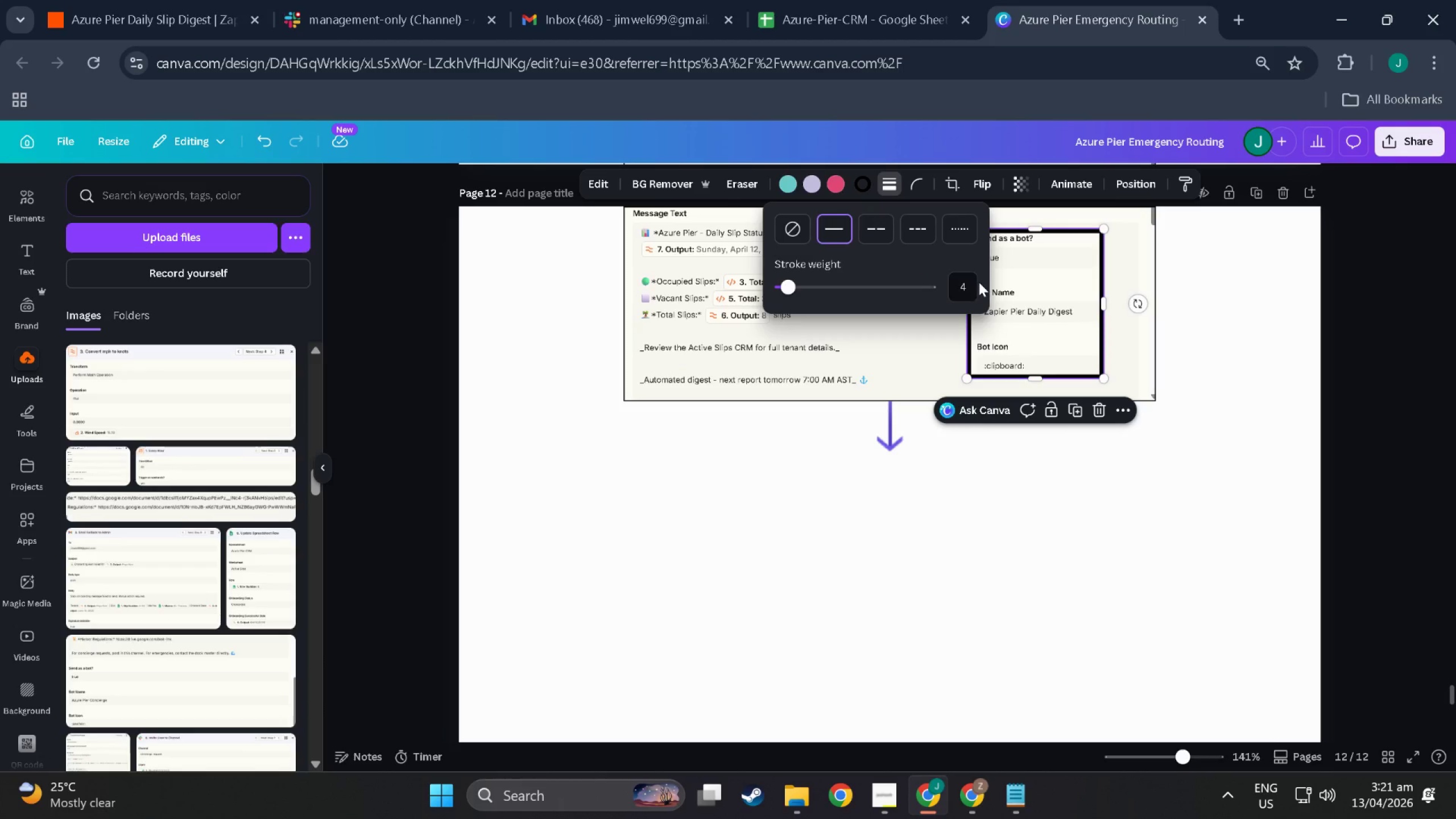 
left_click([967, 280])
 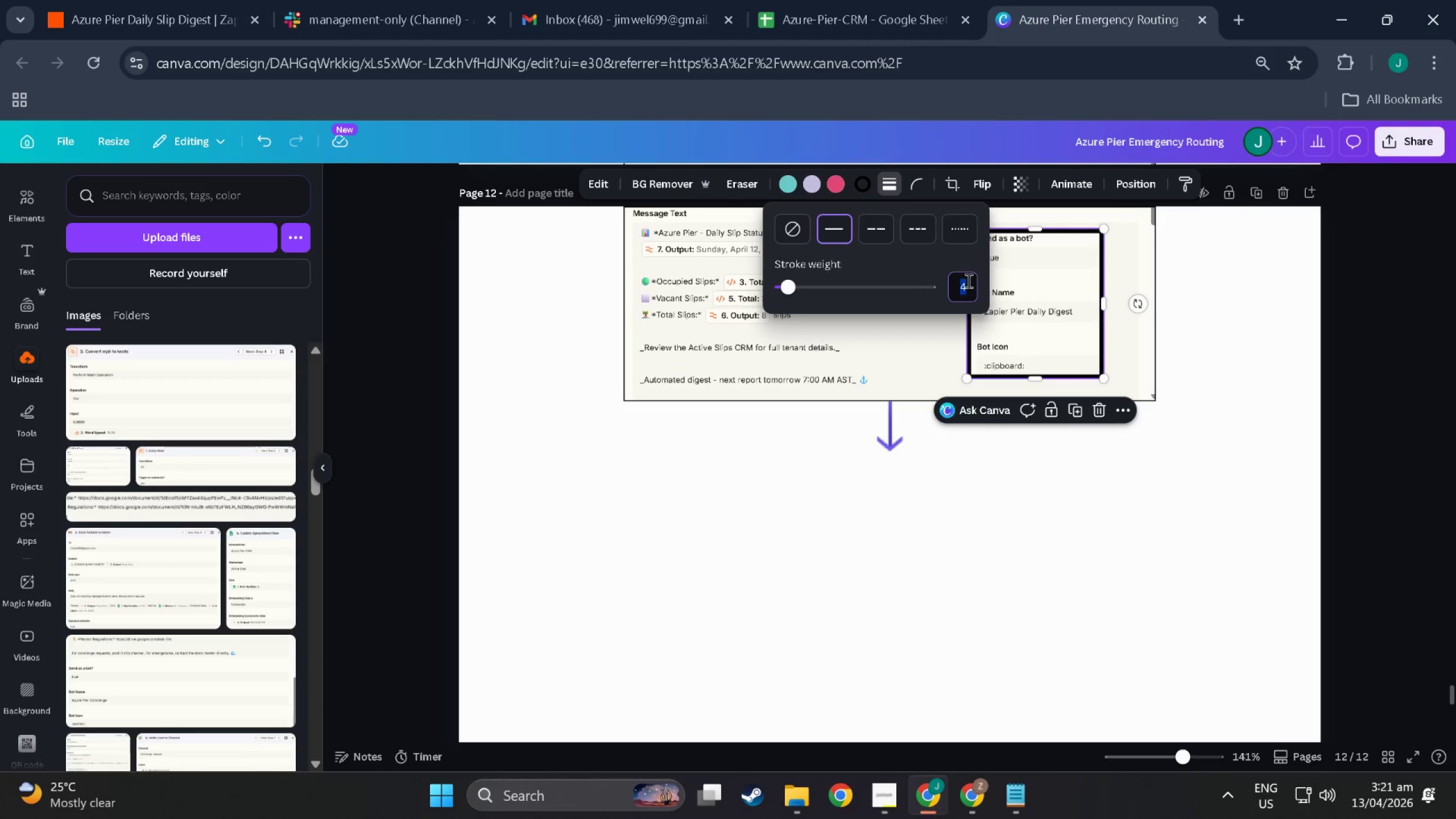 
key(1)
 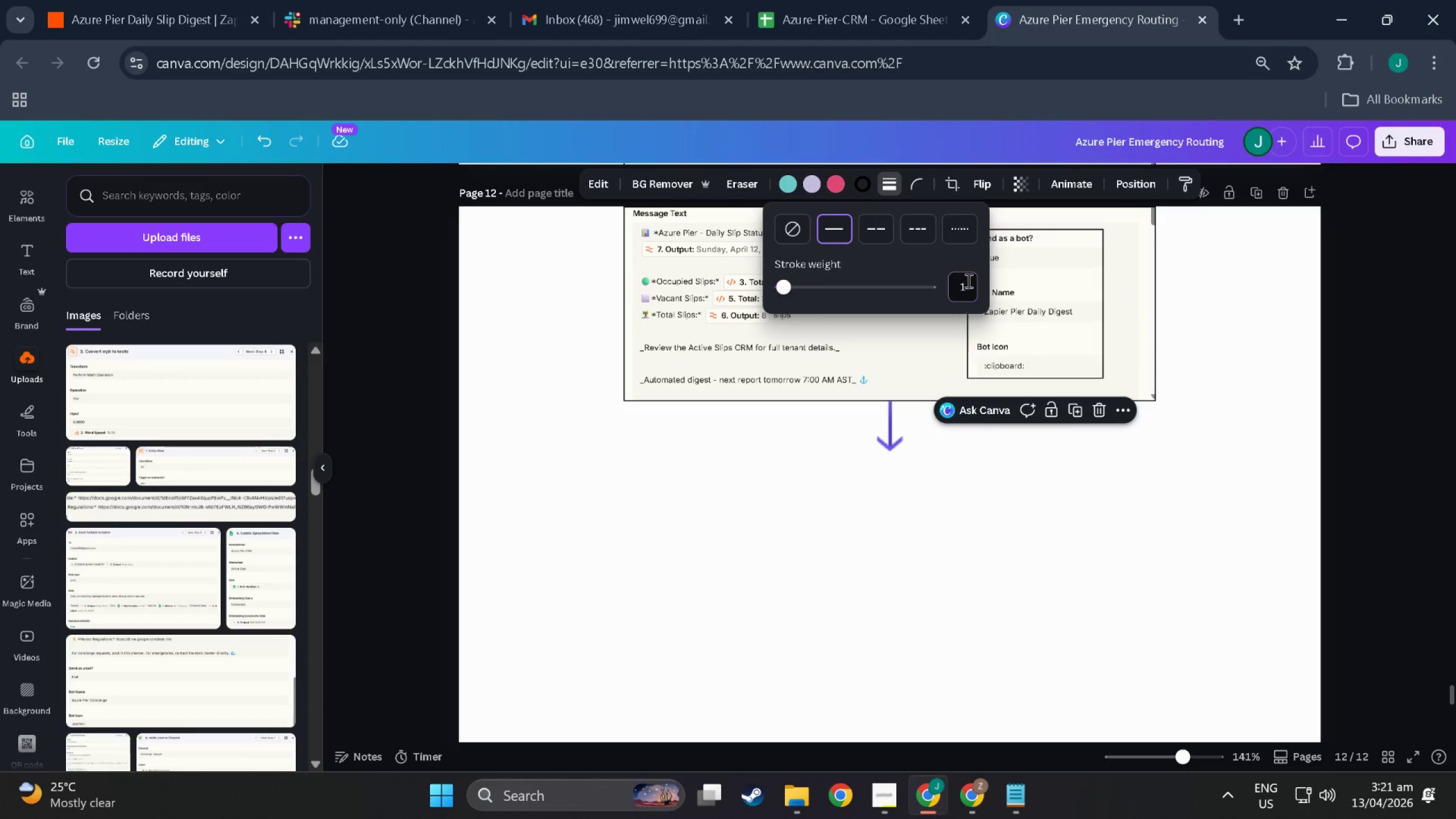 
key(NumpadEnter)
 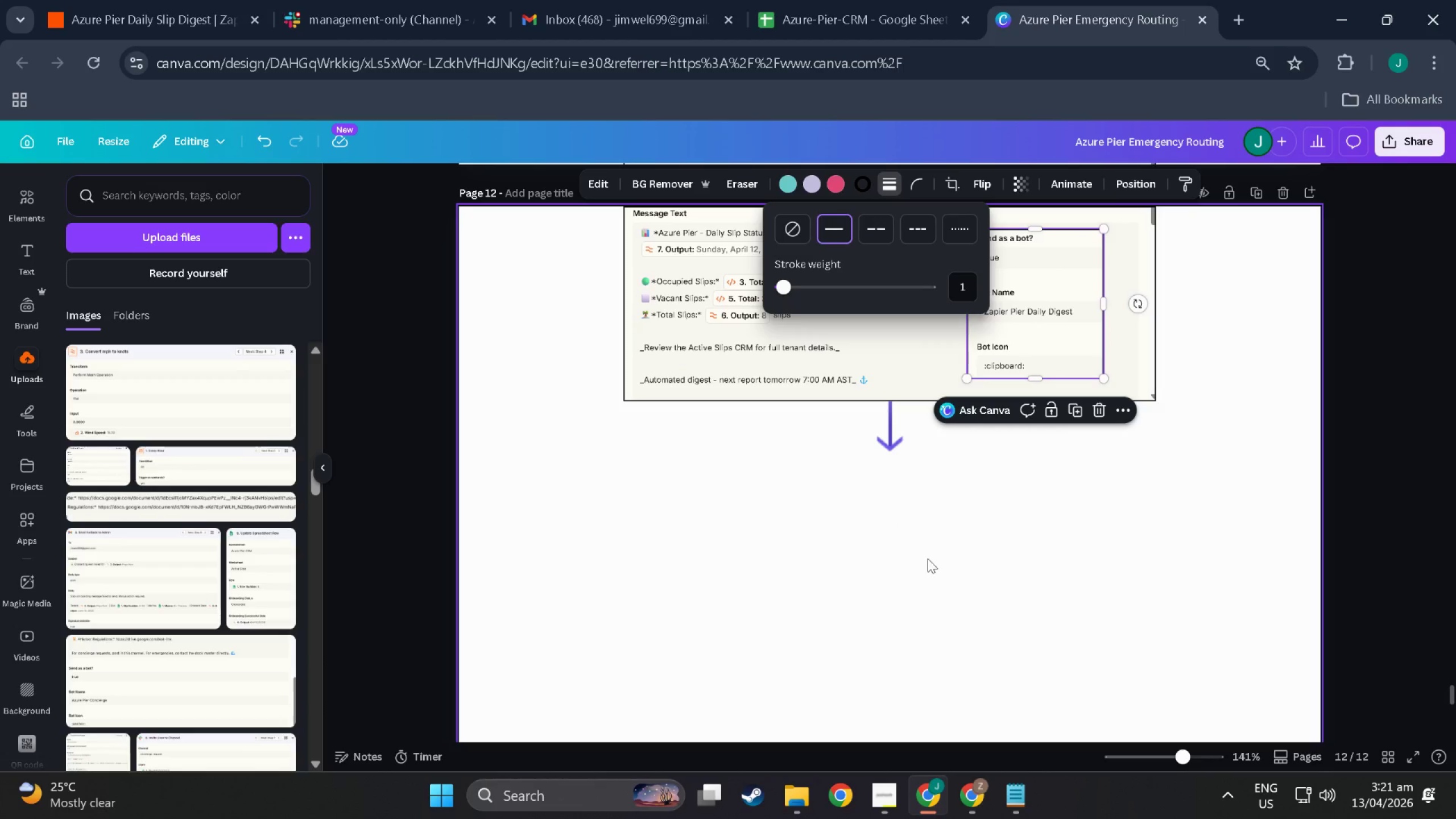 
left_click([937, 594])
 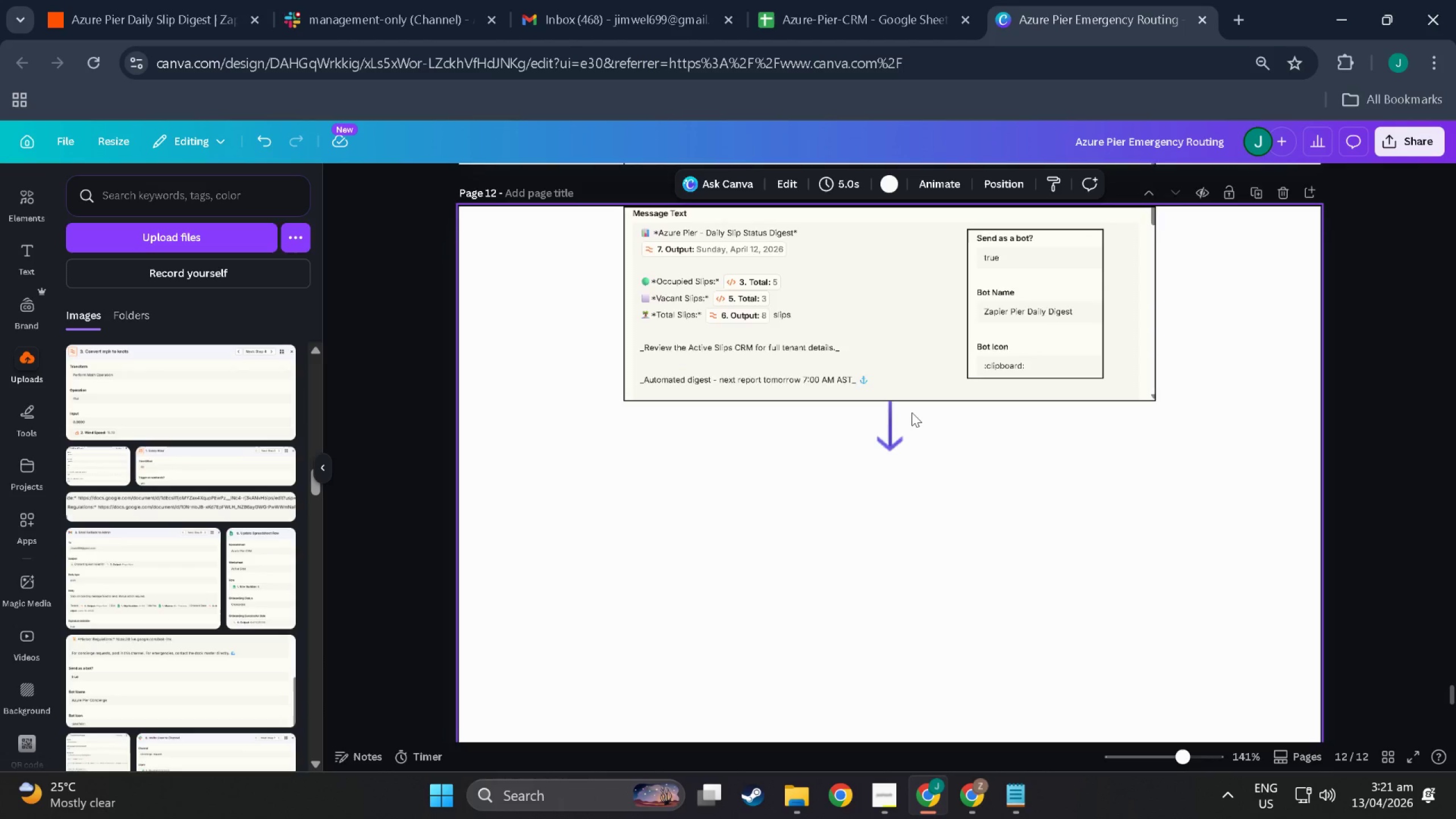 
left_click([167, 0])
 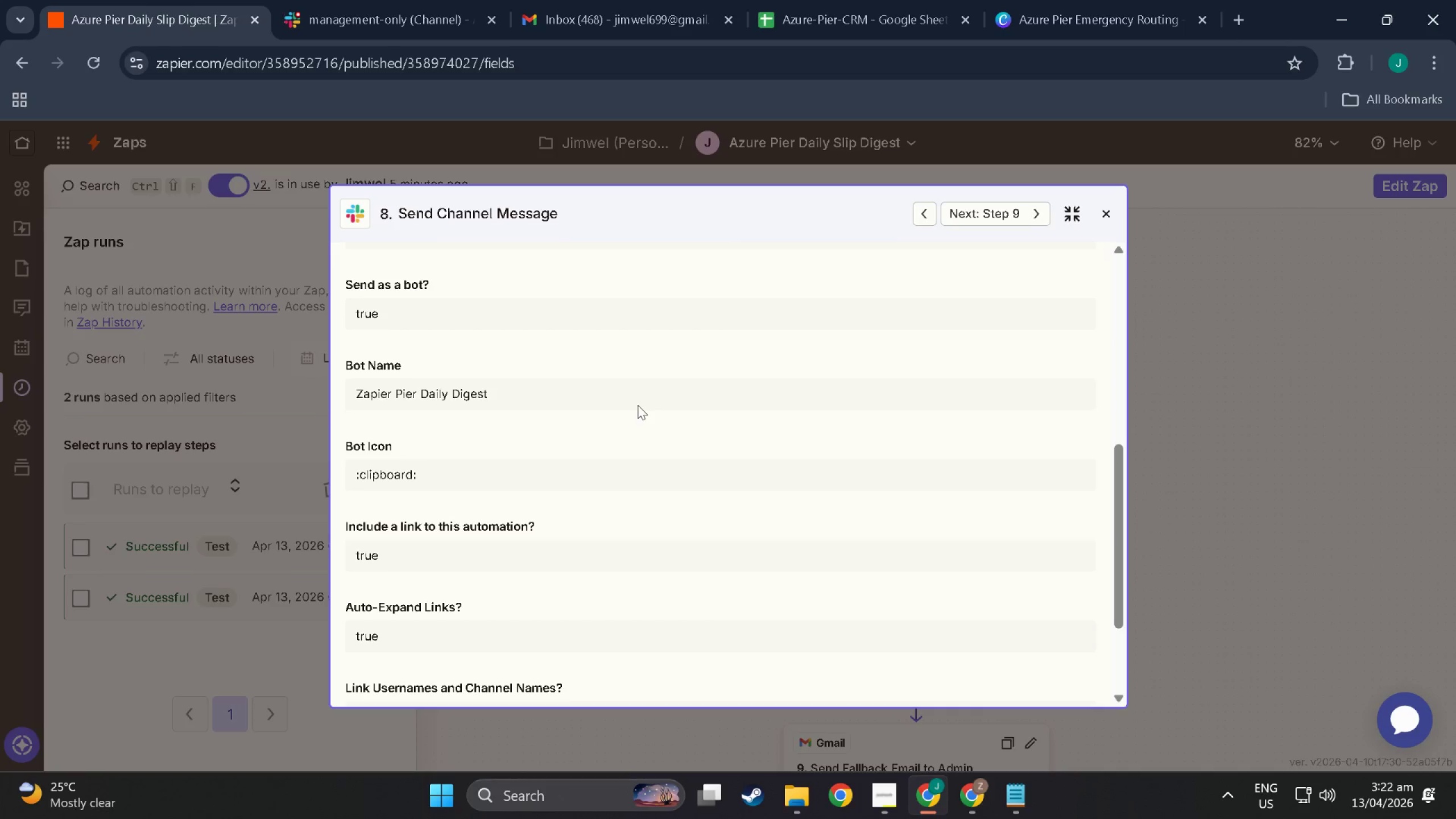 
scroll: coordinate [624, 420], scroll_direction: down, amount: 6.0
 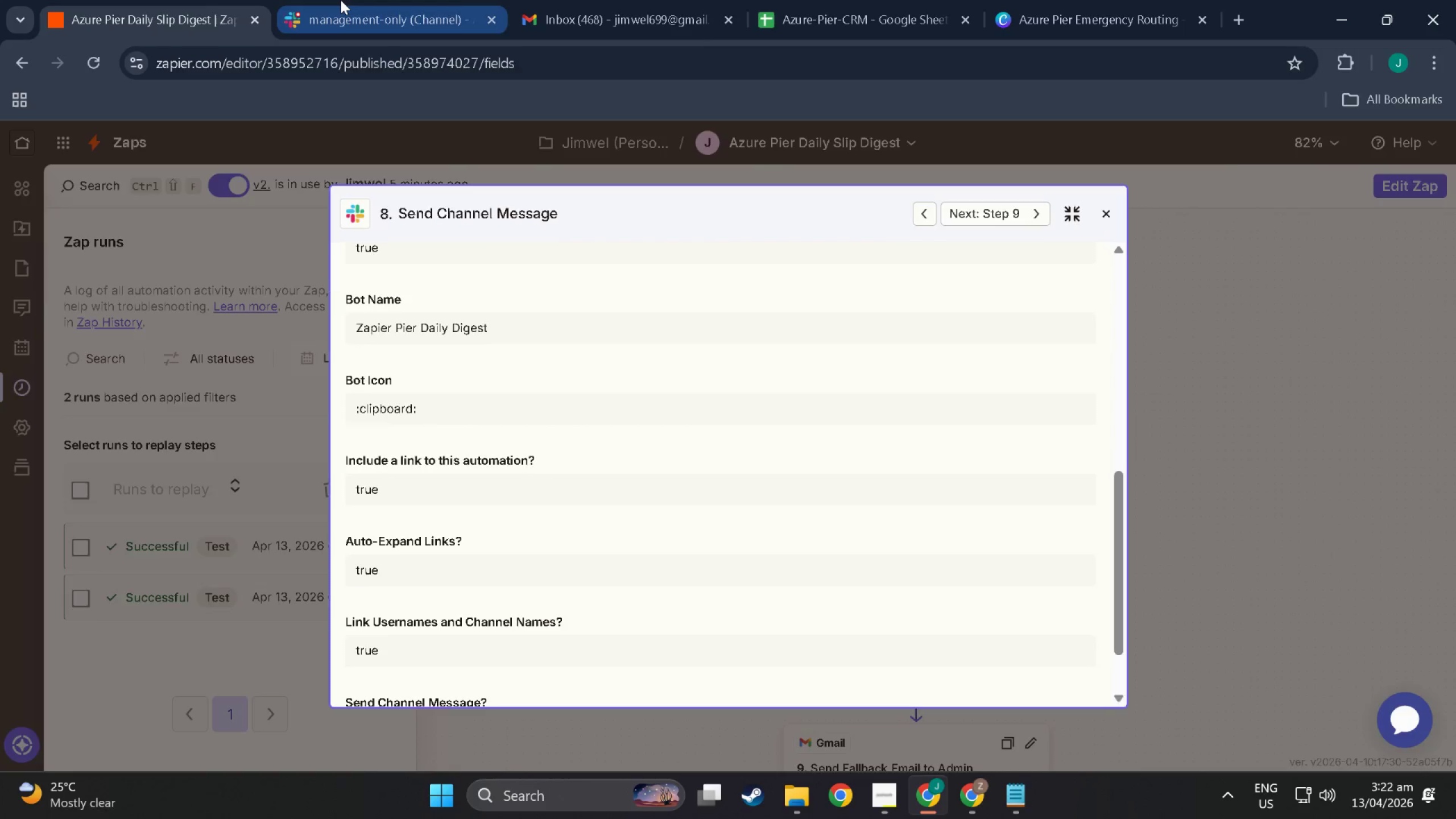 
left_click([341, 0])
 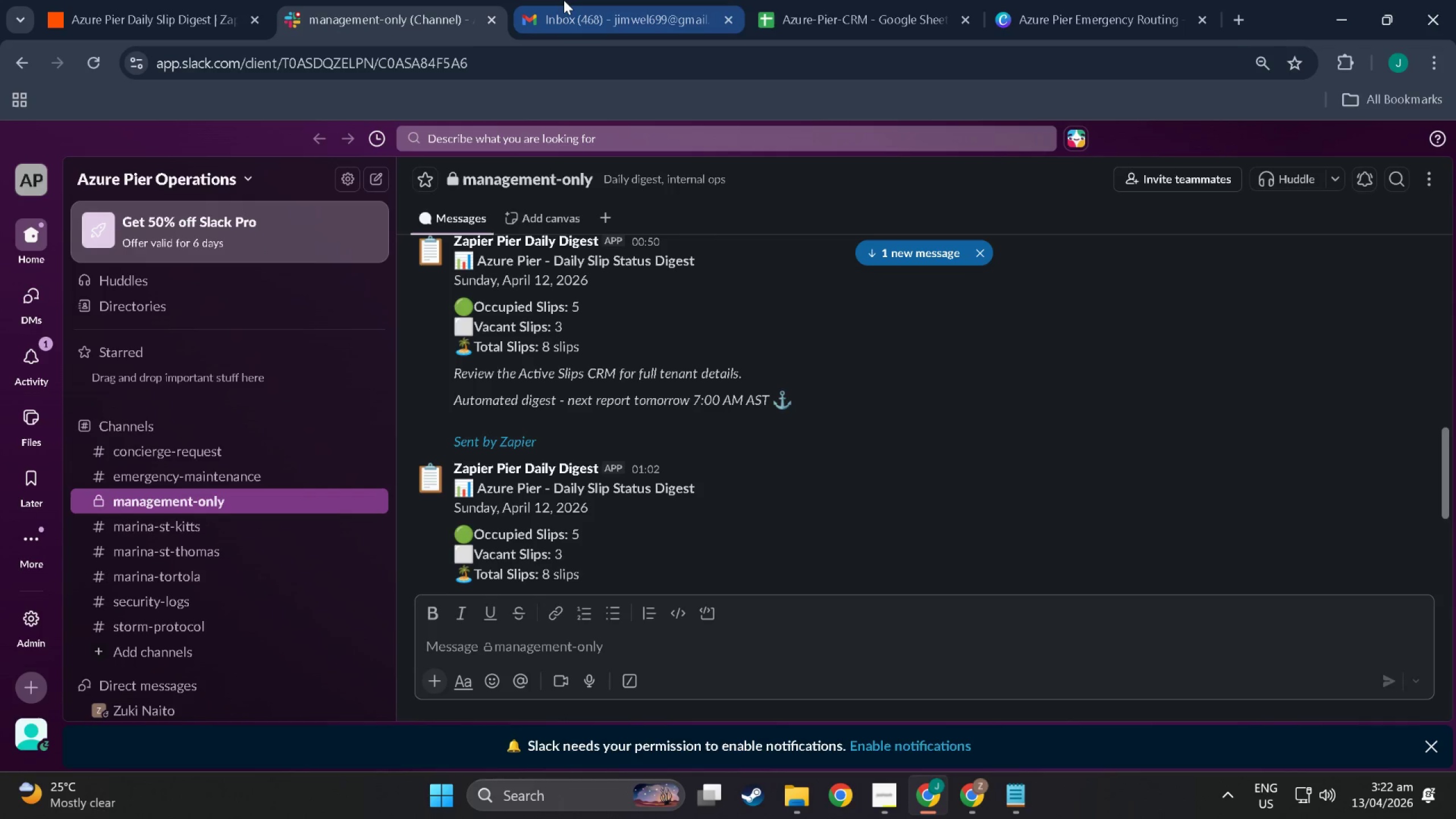 
left_click([564, 0])
 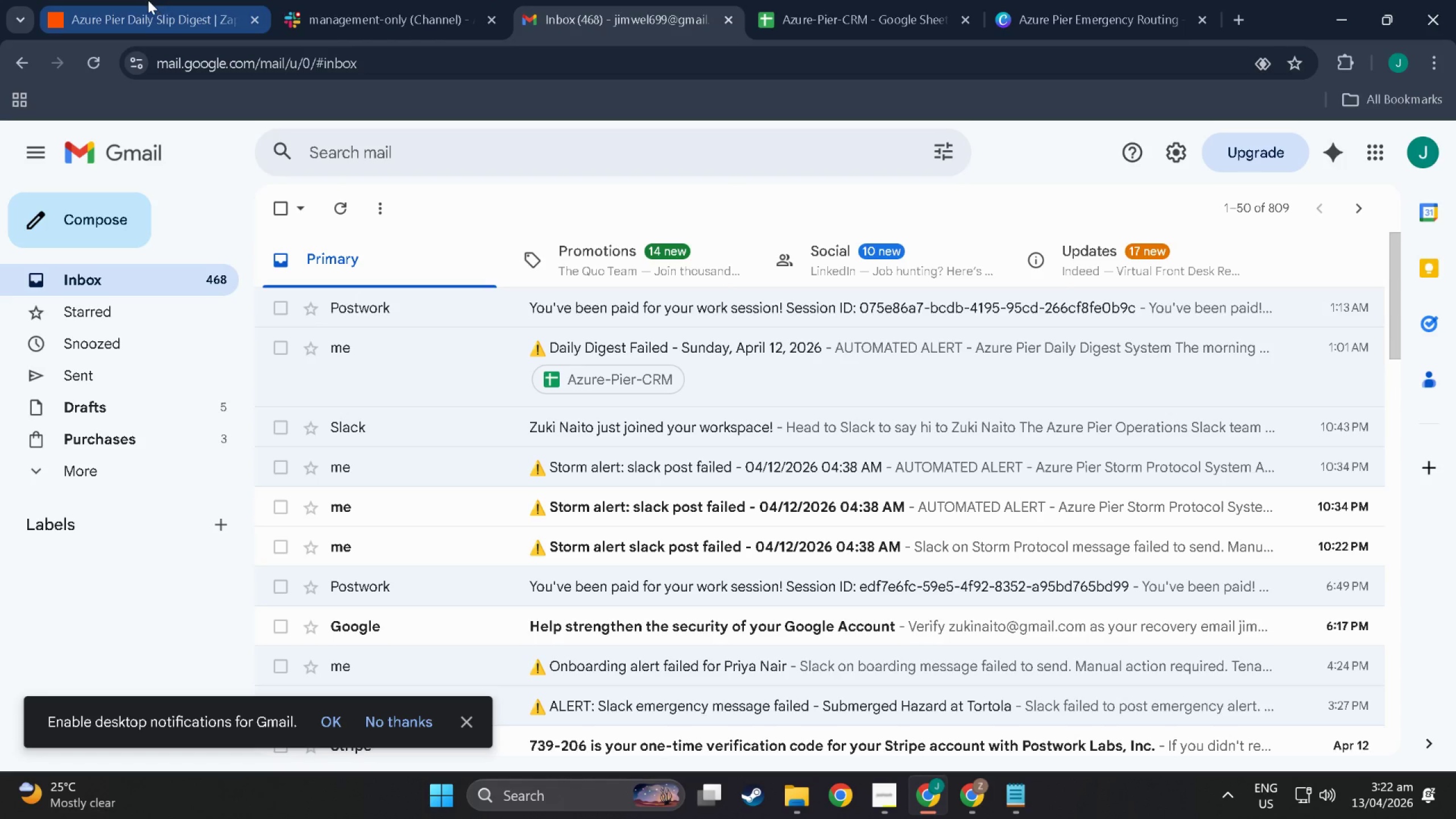 
left_click([148, 0])
 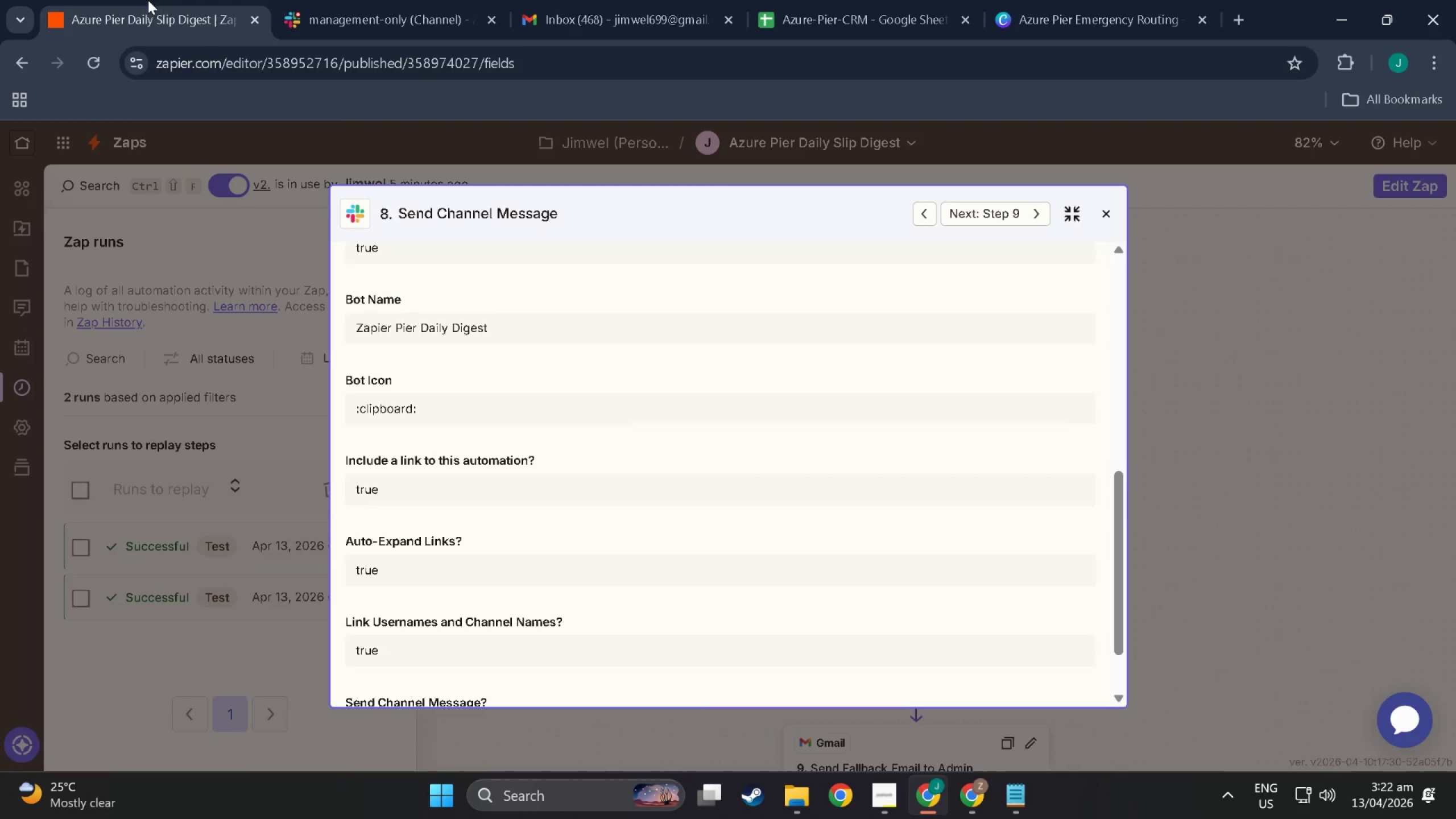 
key(Alt+Tab)
 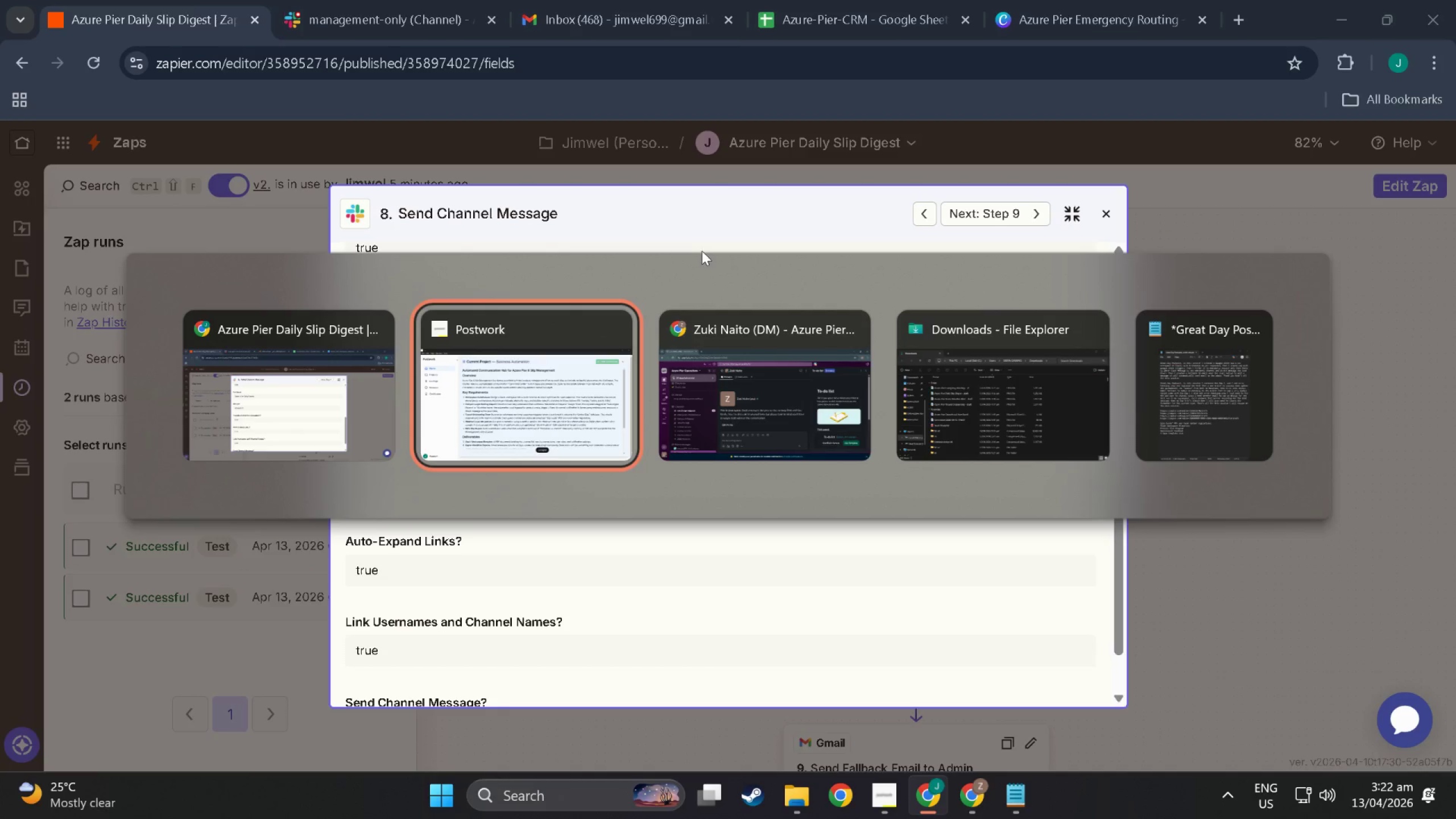 
key(Alt+Tab)
 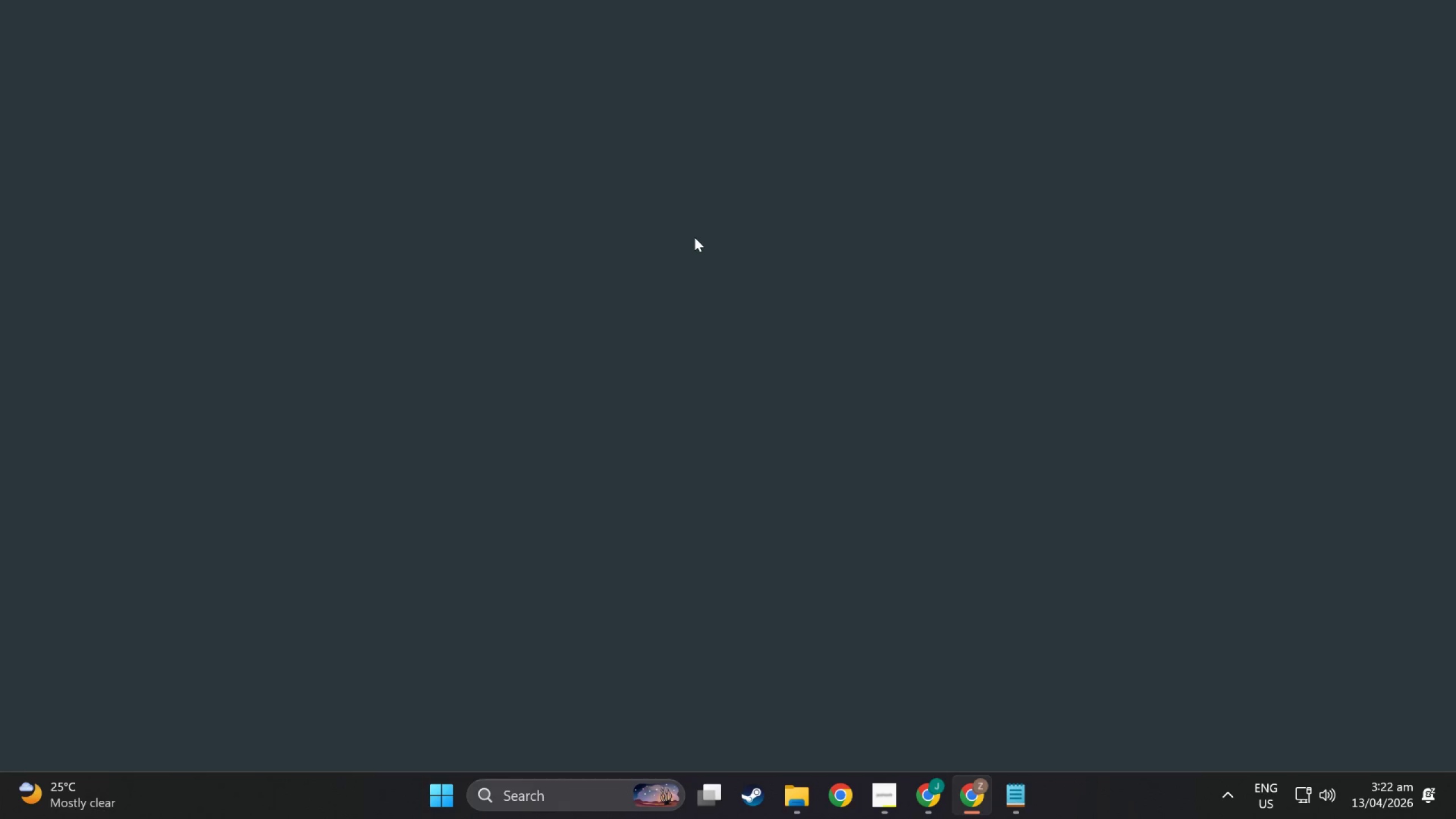 
key(Alt+Tab)
 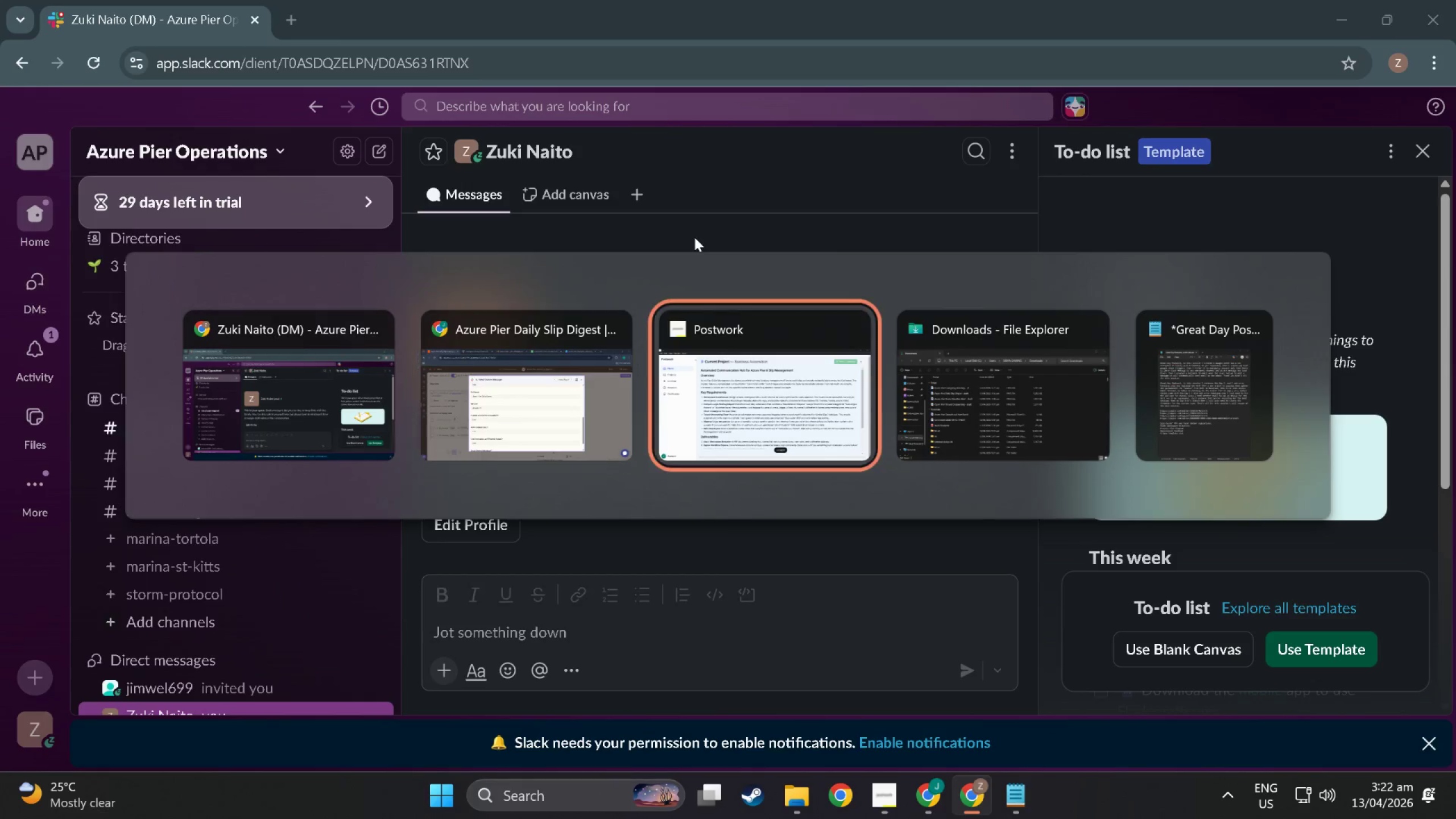 
key(Alt+Tab)
 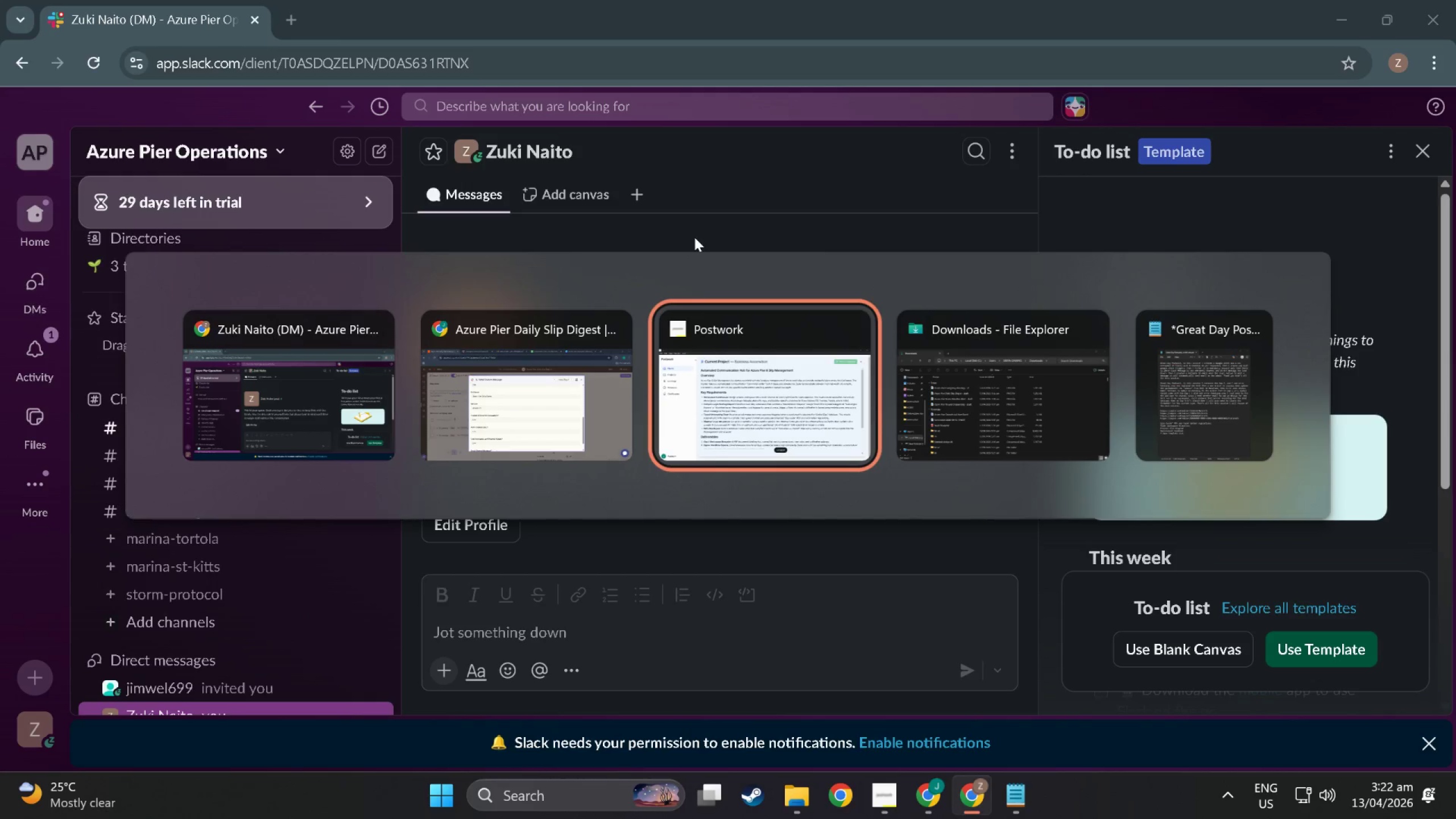 
key(Alt+Tab)
 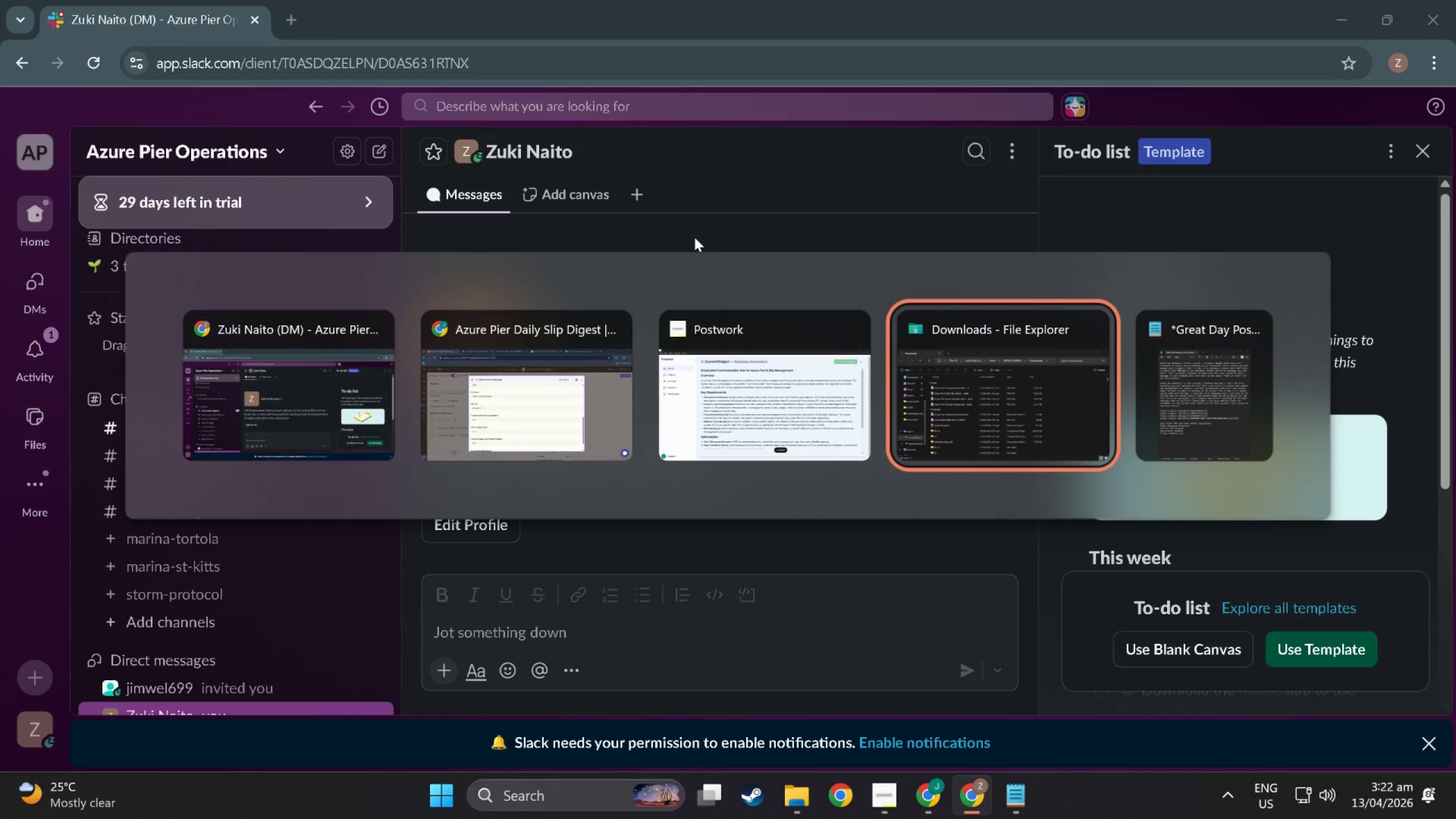 
key(Alt+Tab)
 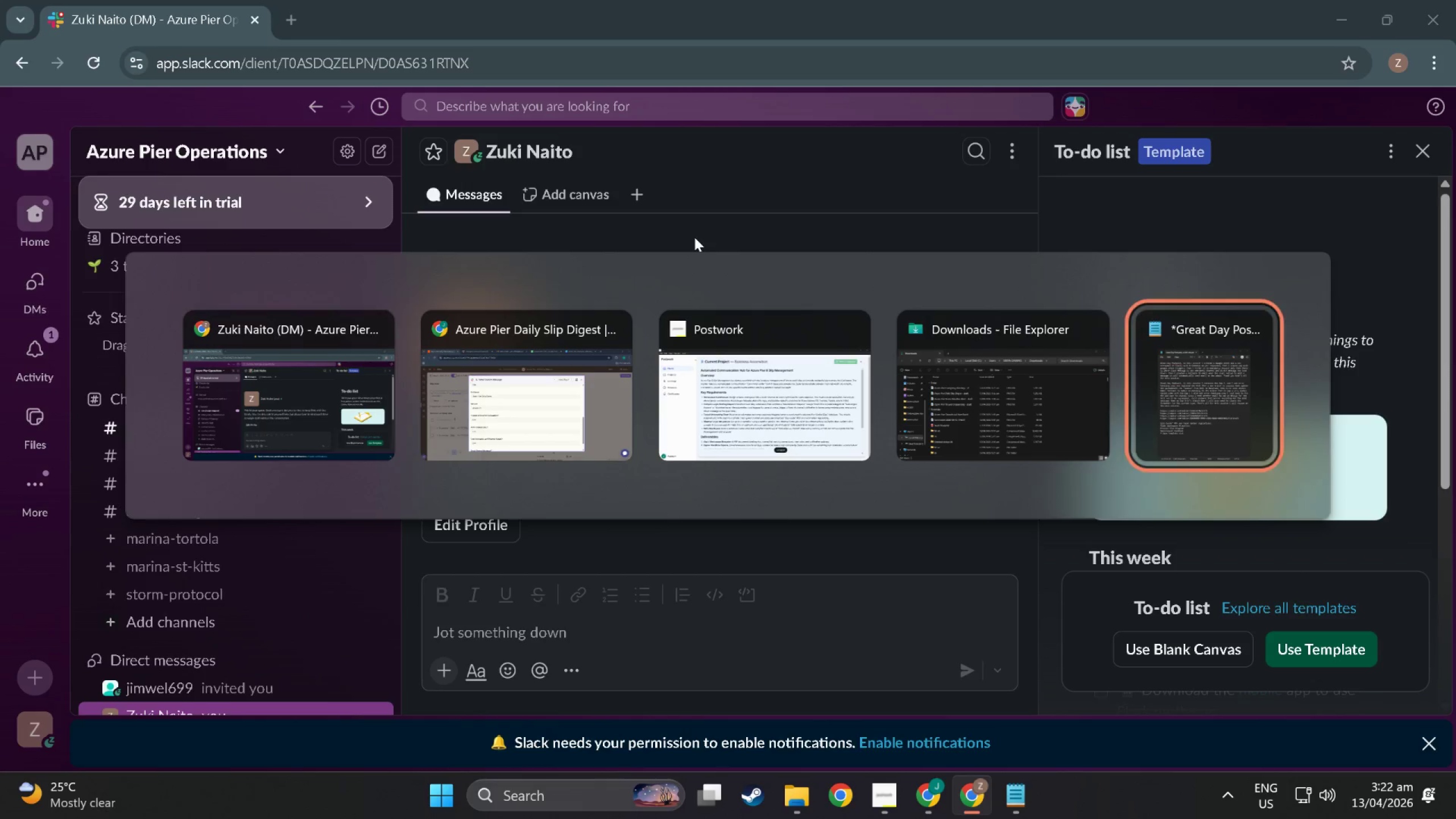 
key(Alt+Tab)
 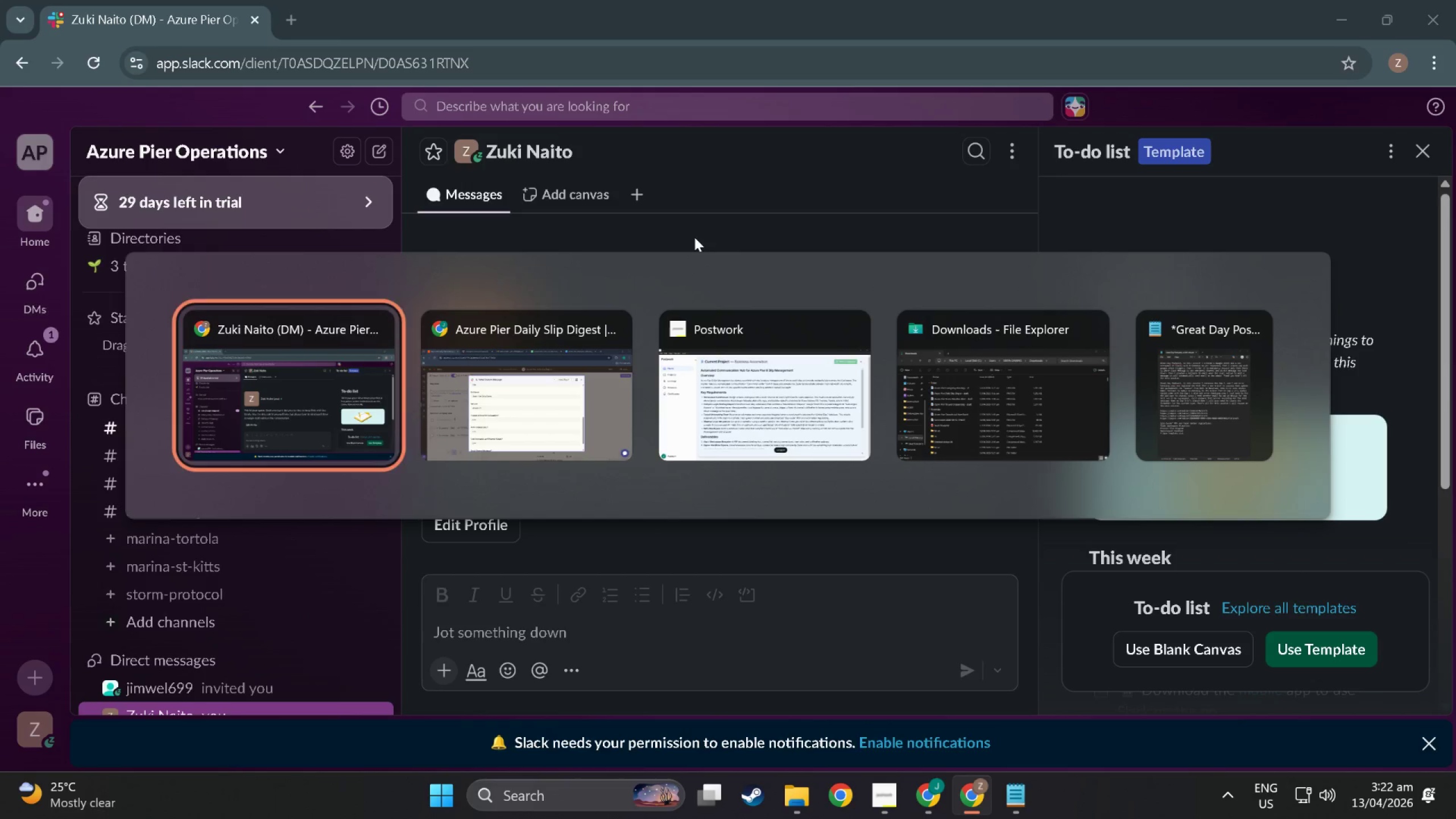 
key(Alt+Tab)
 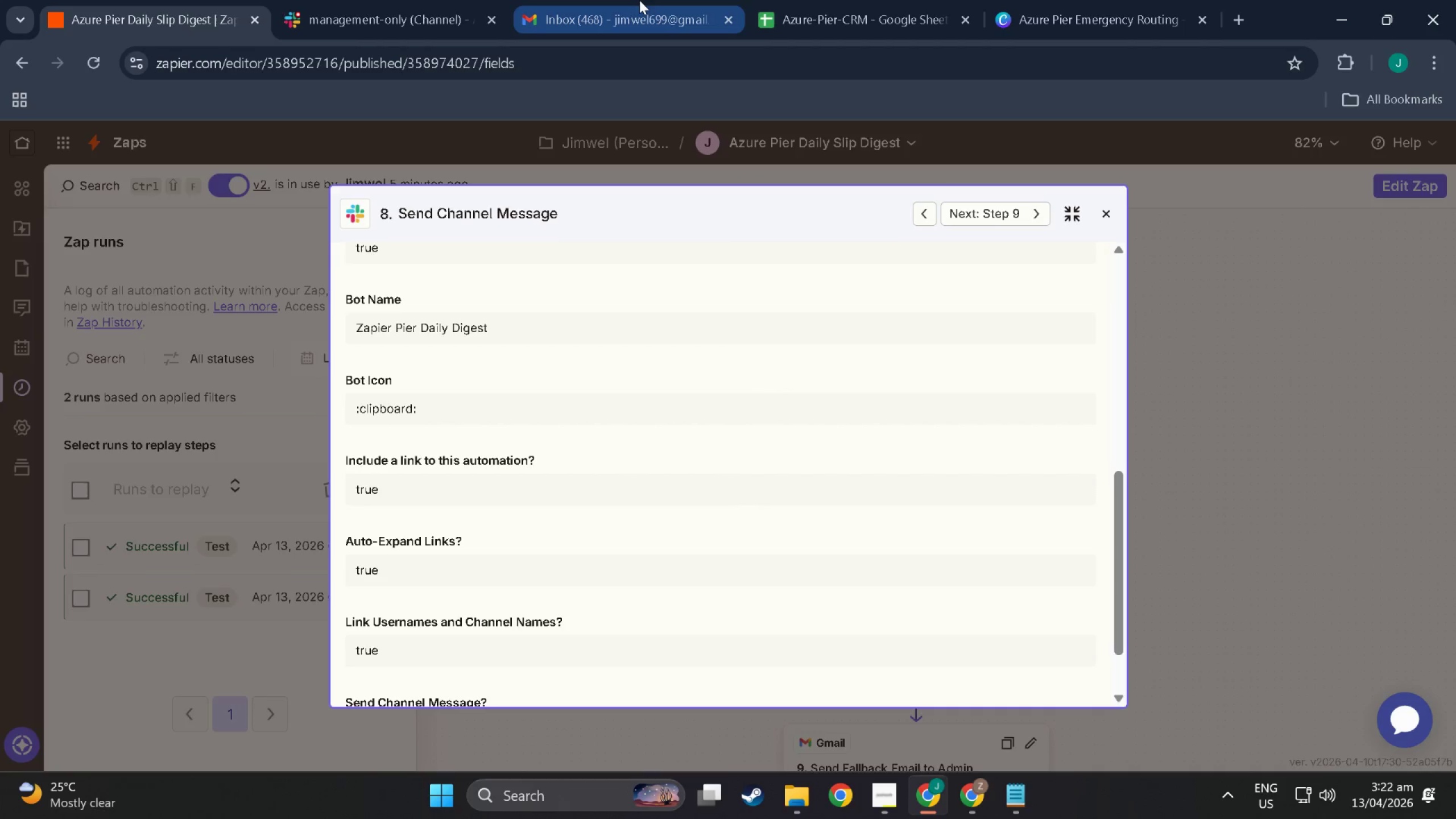 
left_click([621, 0])
 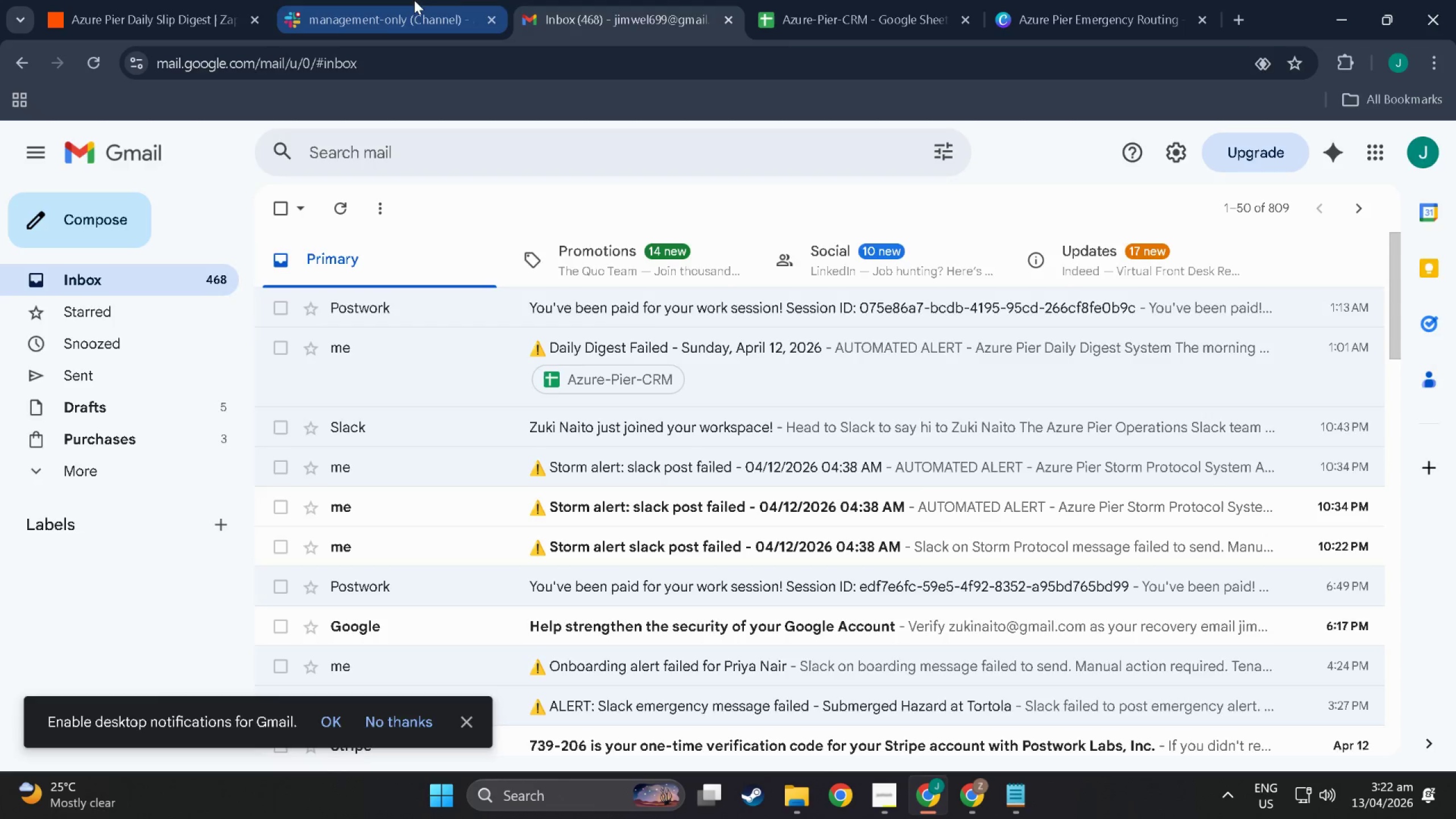 
left_click([397, 0])
 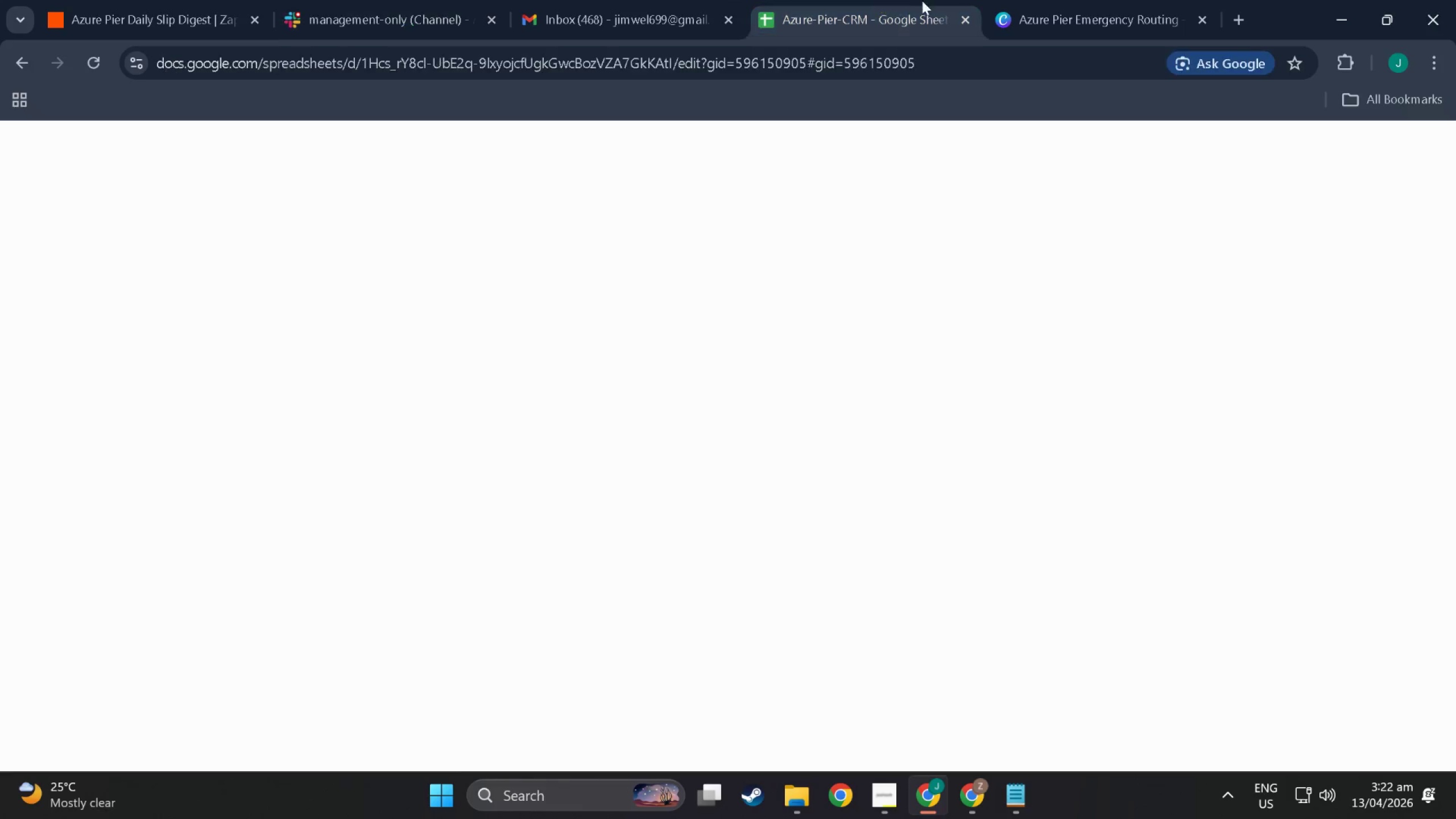 
double_click([1057, 0])
 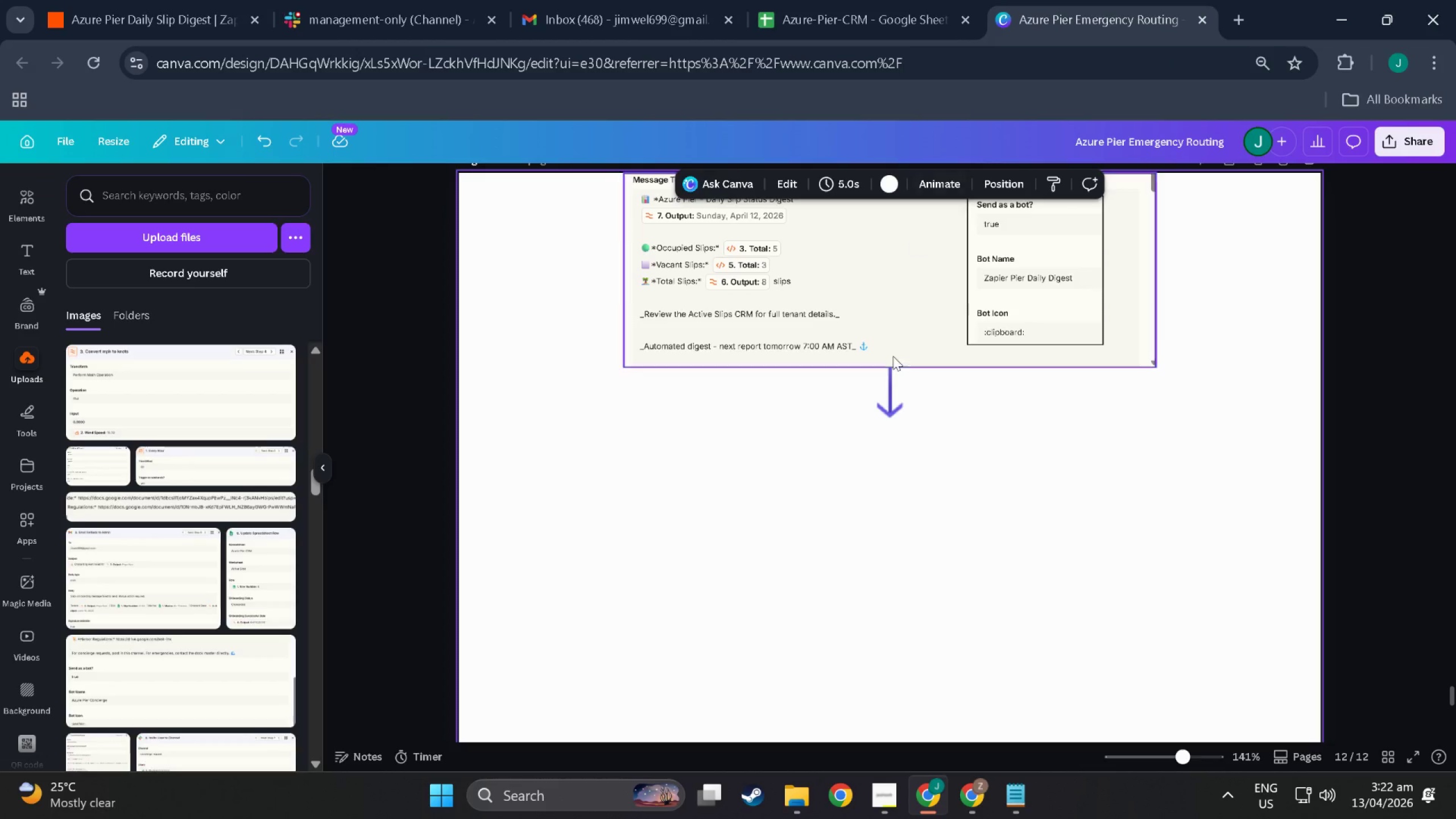 
scroll: coordinate [909, 410], scroll_direction: up, amount: 3.0
 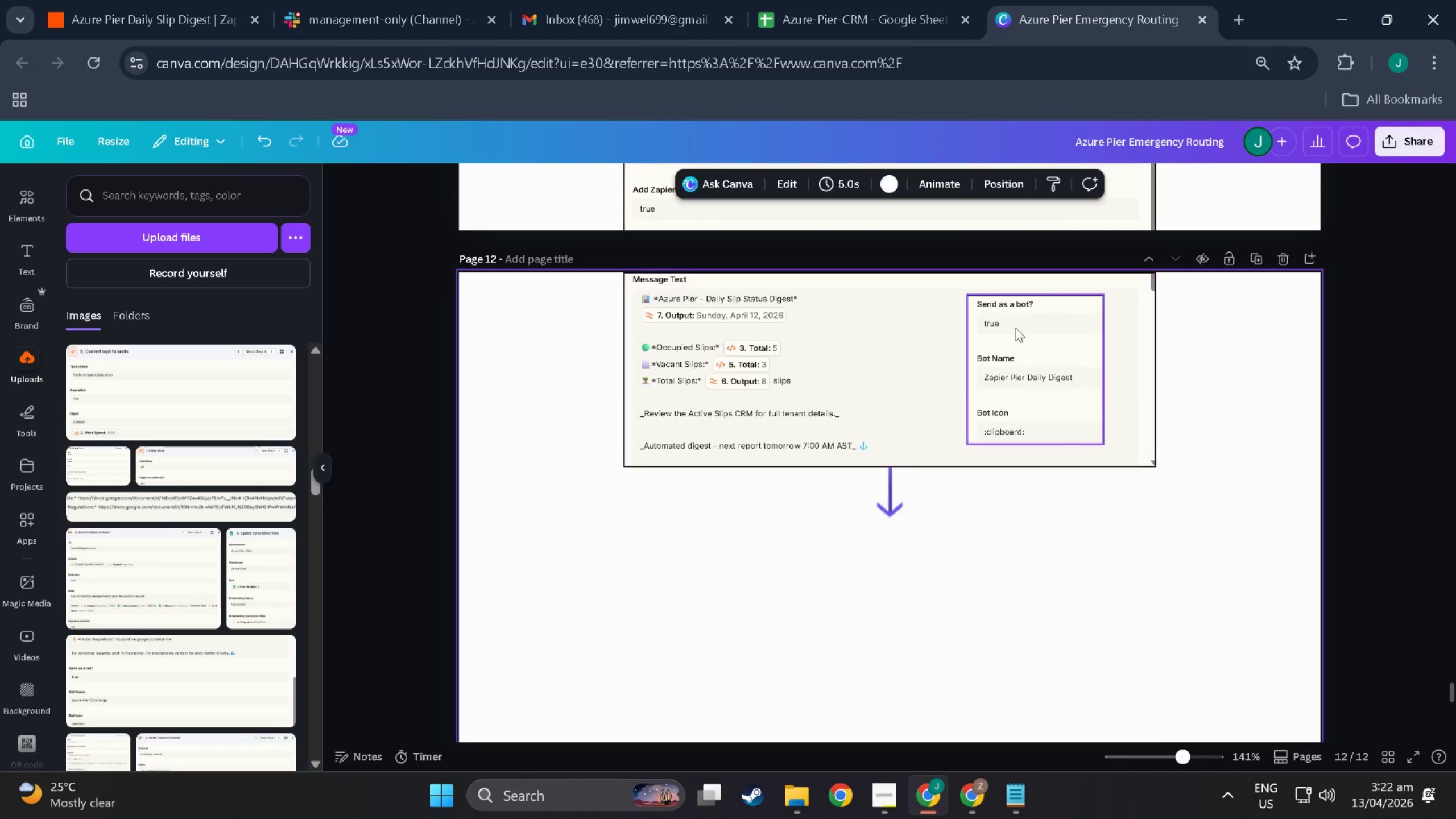 
left_click_drag(start_coordinate=[1015, 328], to_coordinate=[673, 501])
 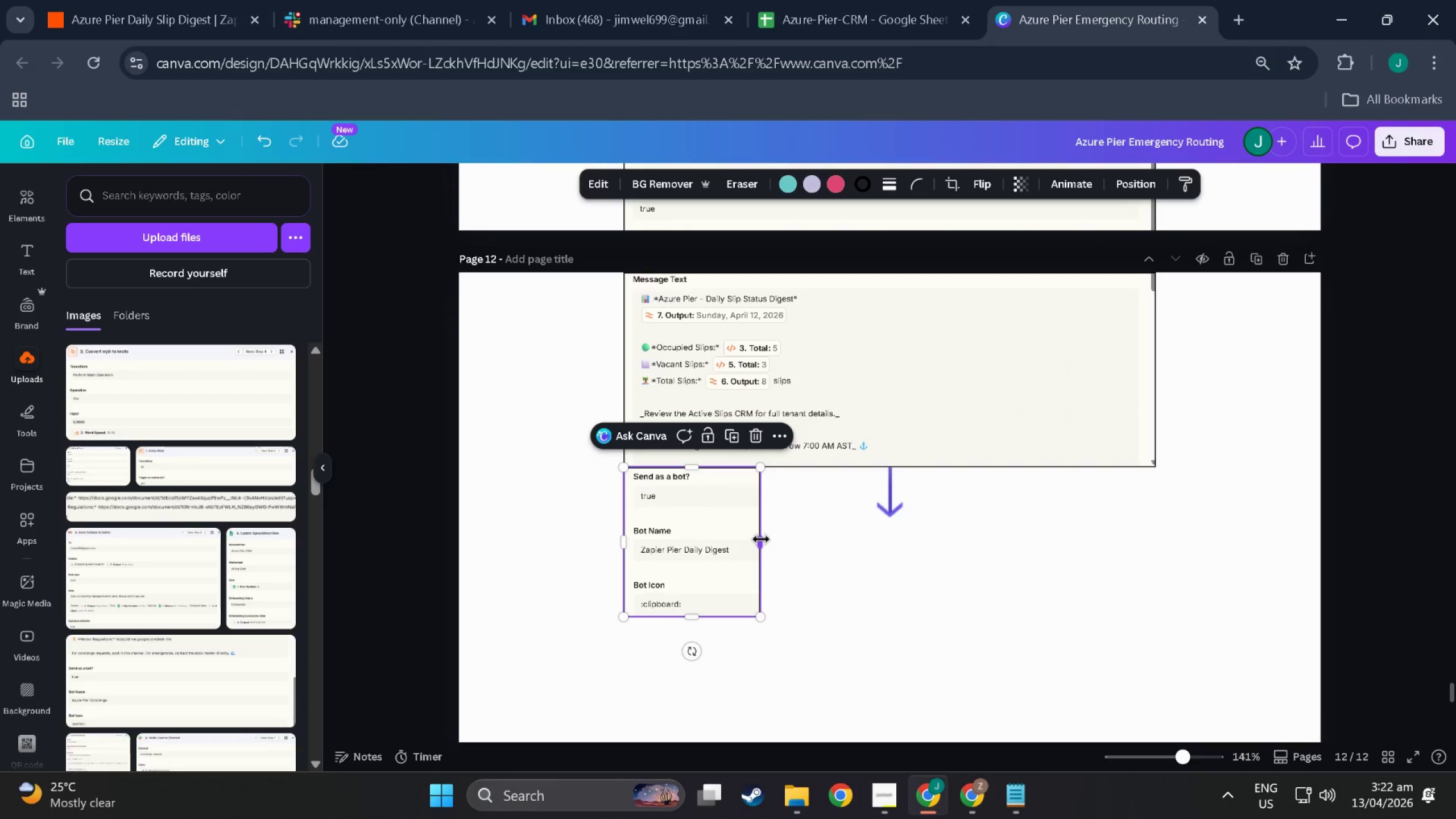 
left_click_drag(start_coordinate=[761, 539], to_coordinate=[1159, 545])
 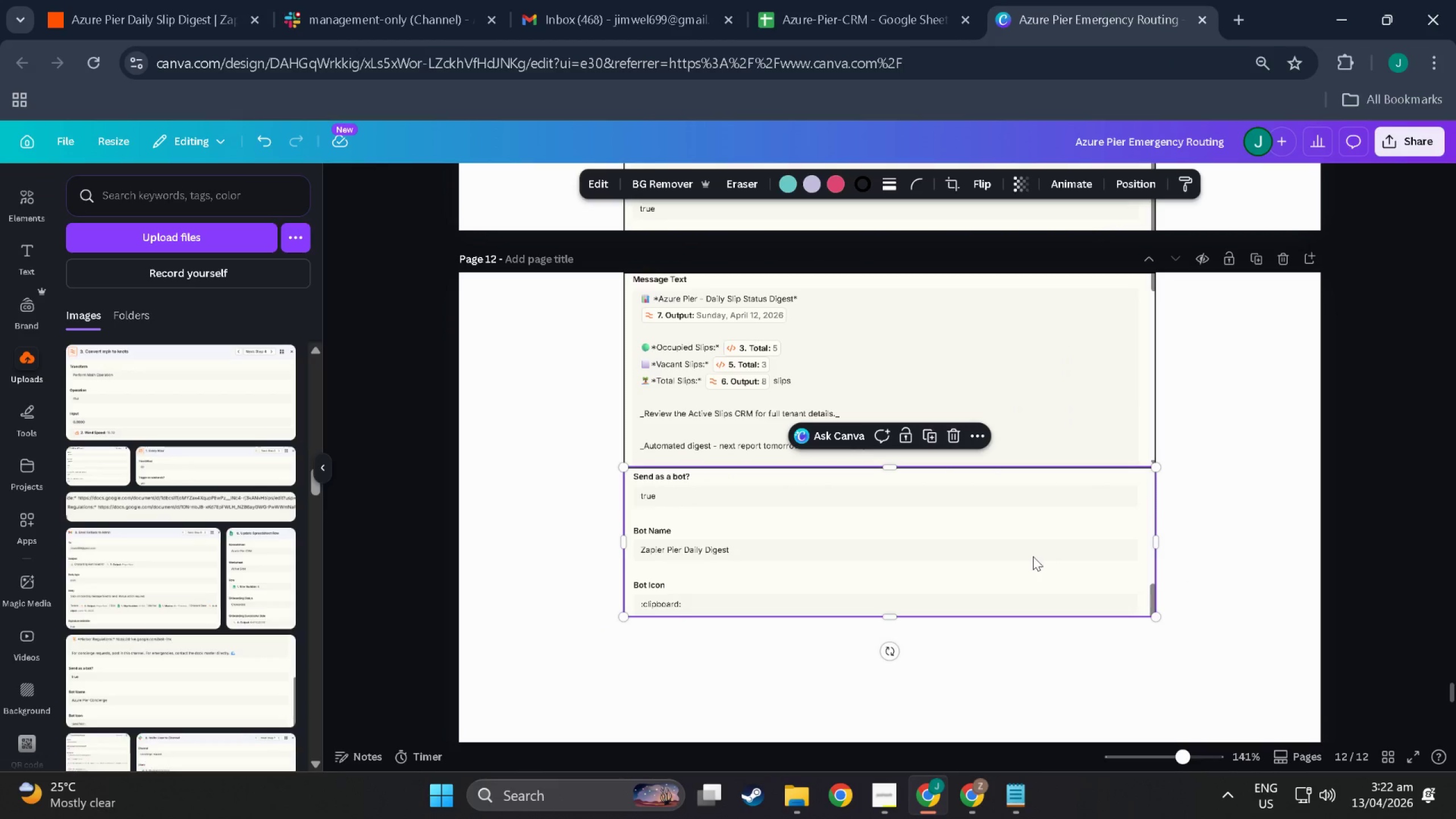 
left_click_drag(start_coordinate=[1033, 556], to_coordinate=[1024, 363])
 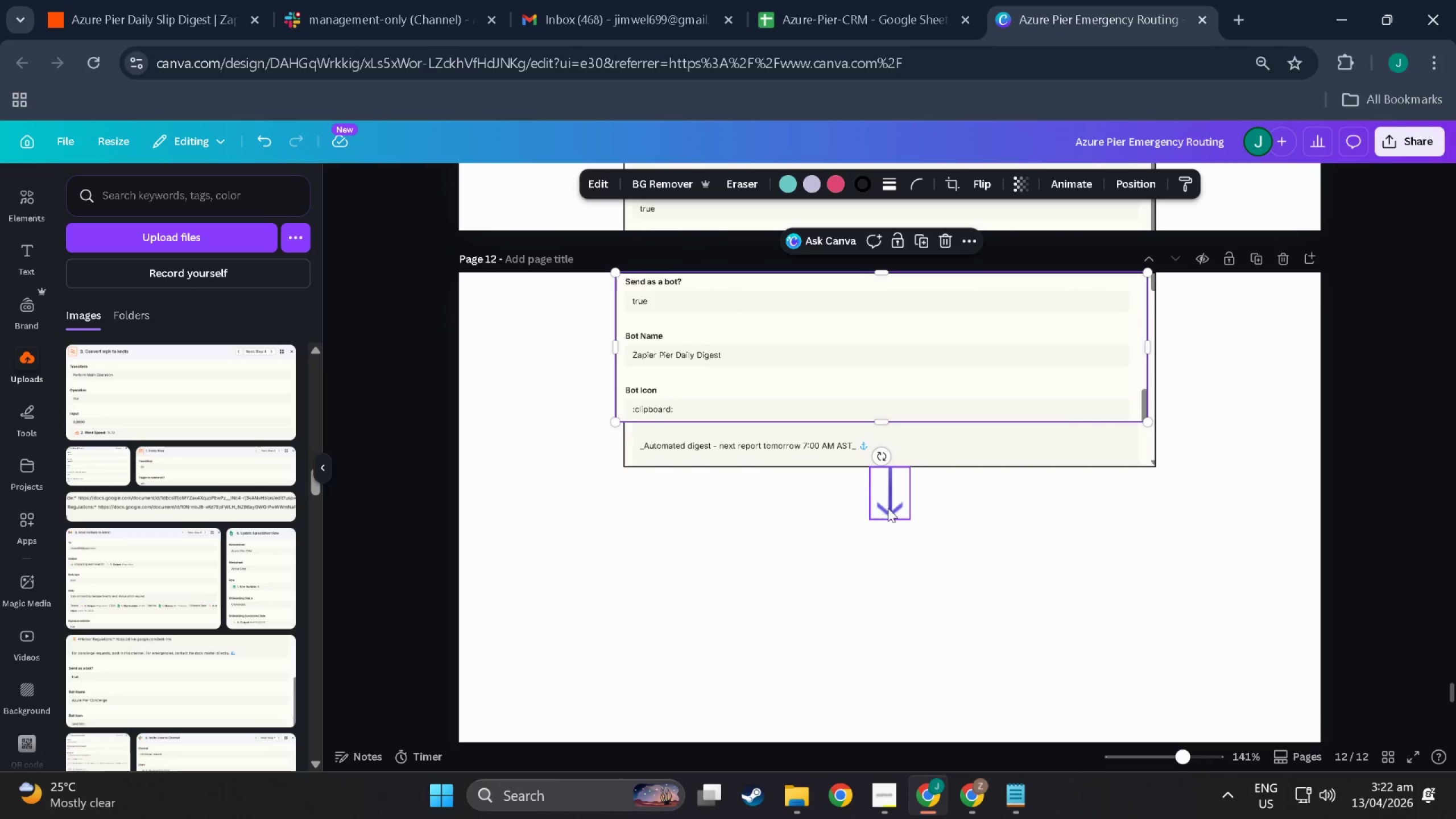 
left_click_drag(start_coordinate=[888, 508], to_coordinate=[879, 684])
 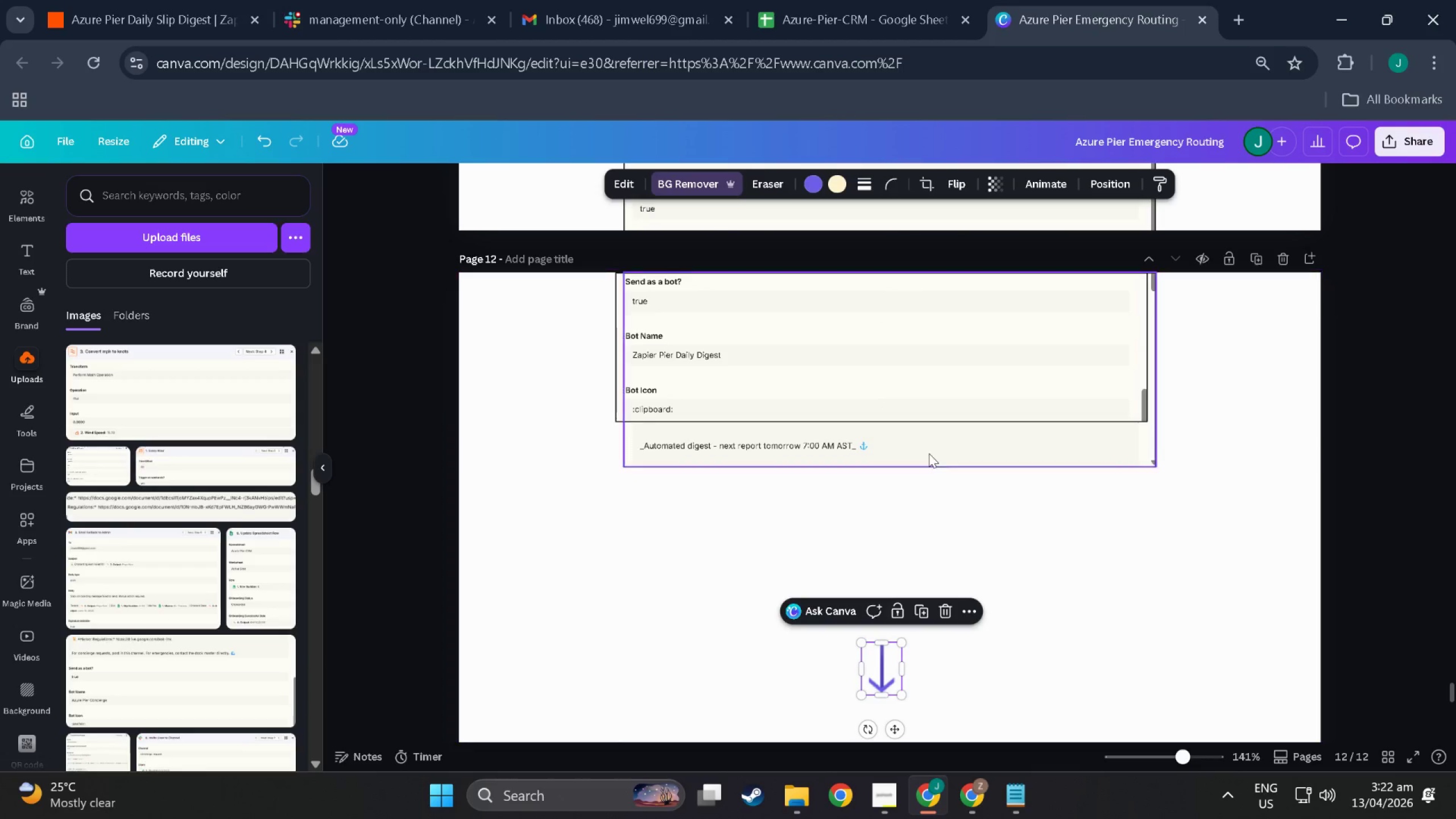 
left_click([931, 446])
 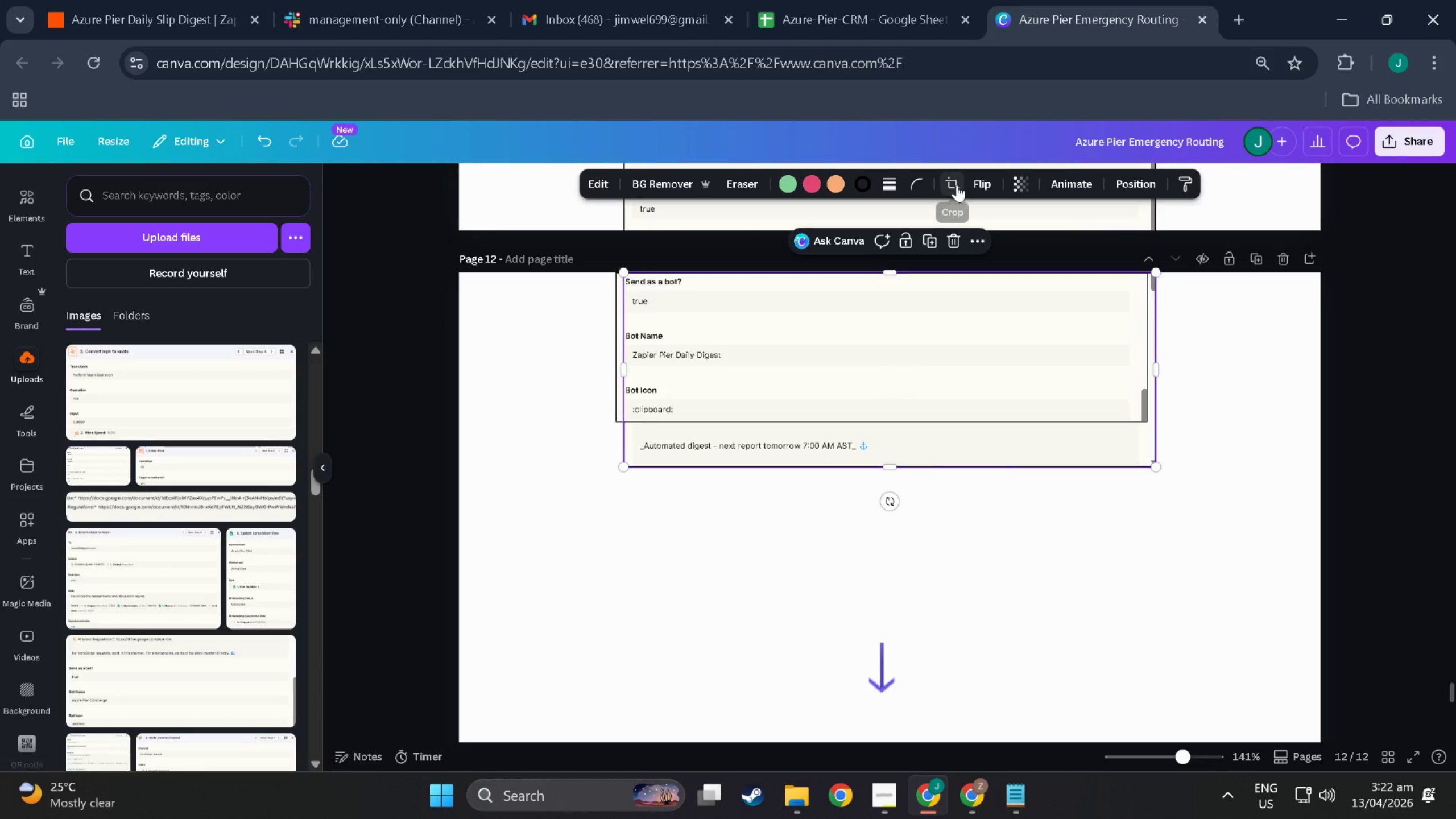 
left_click([883, 183])
 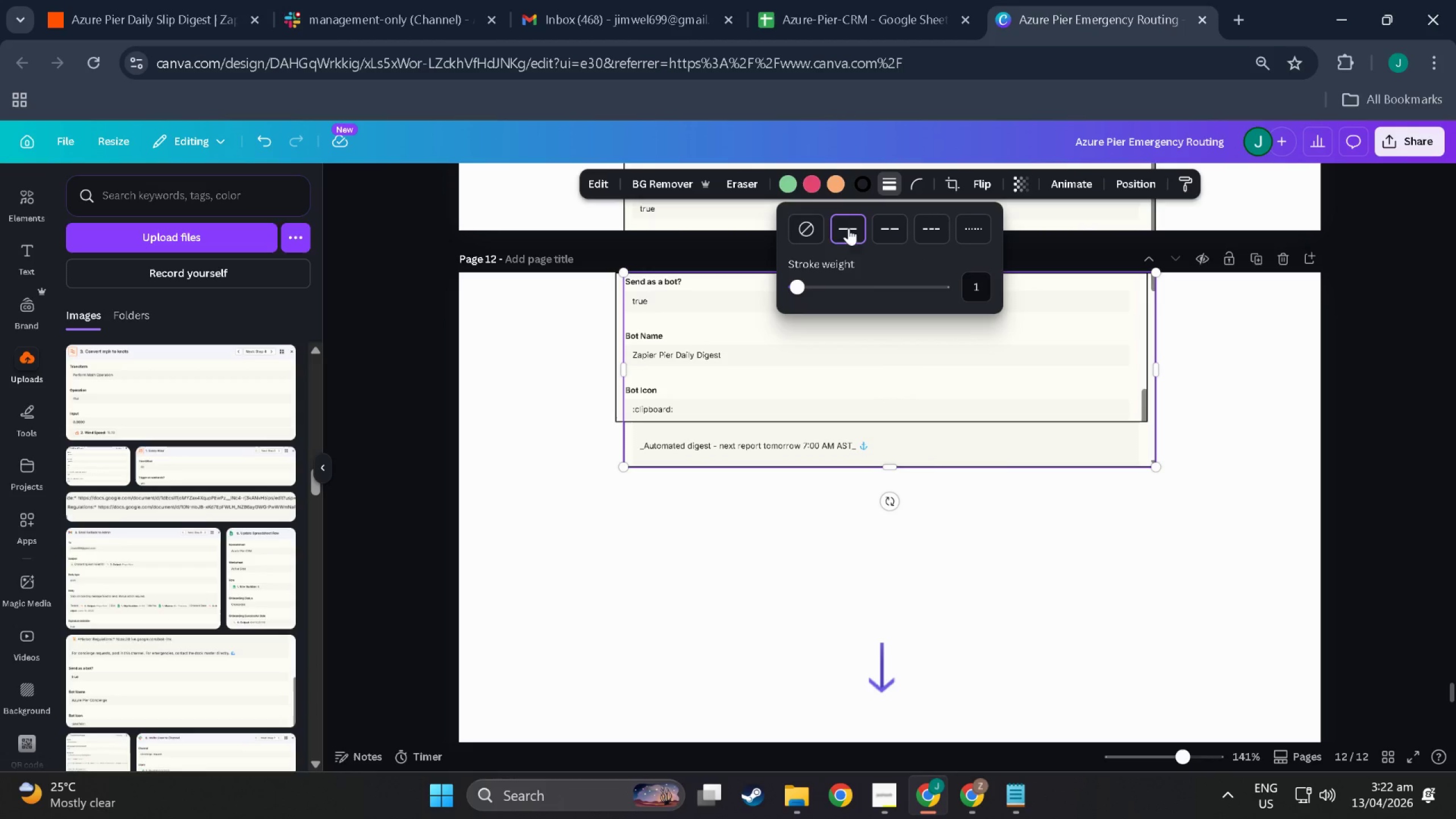 
left_click([810, 226])
 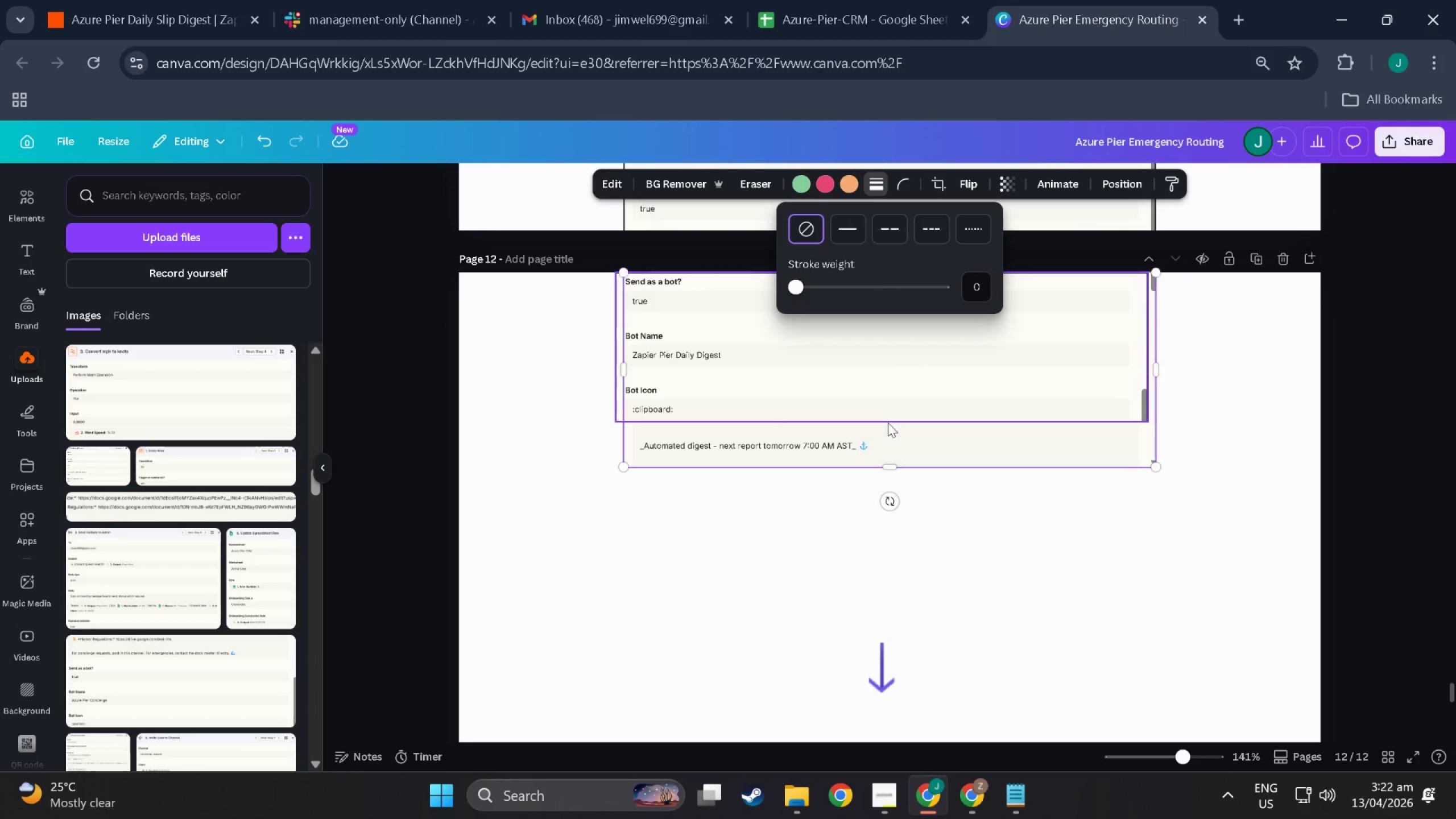 
left_click([899, 437])
 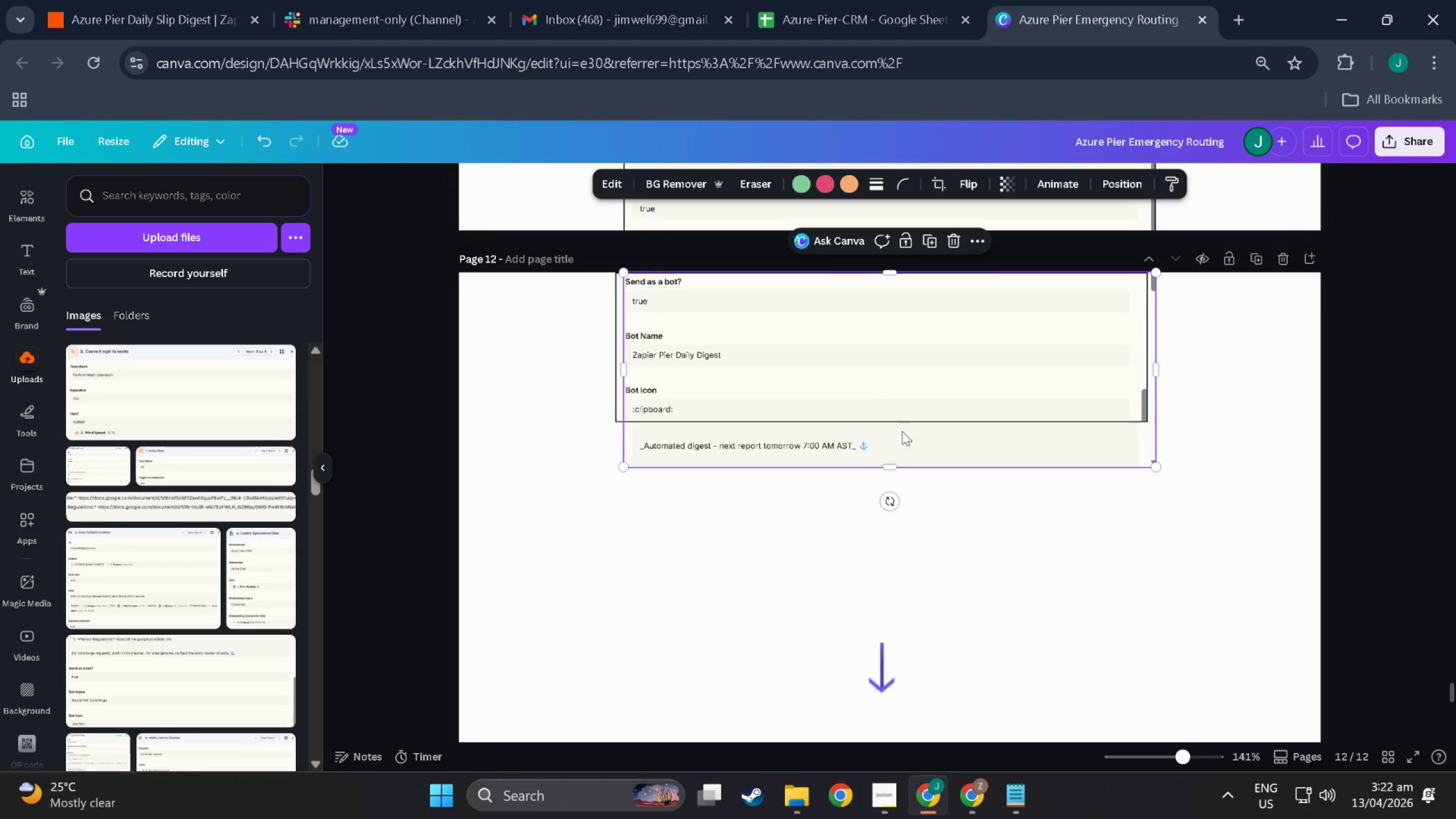 
left_click_drag(start_coordinate=[902, 431], to_coordinate=[891, 578])
 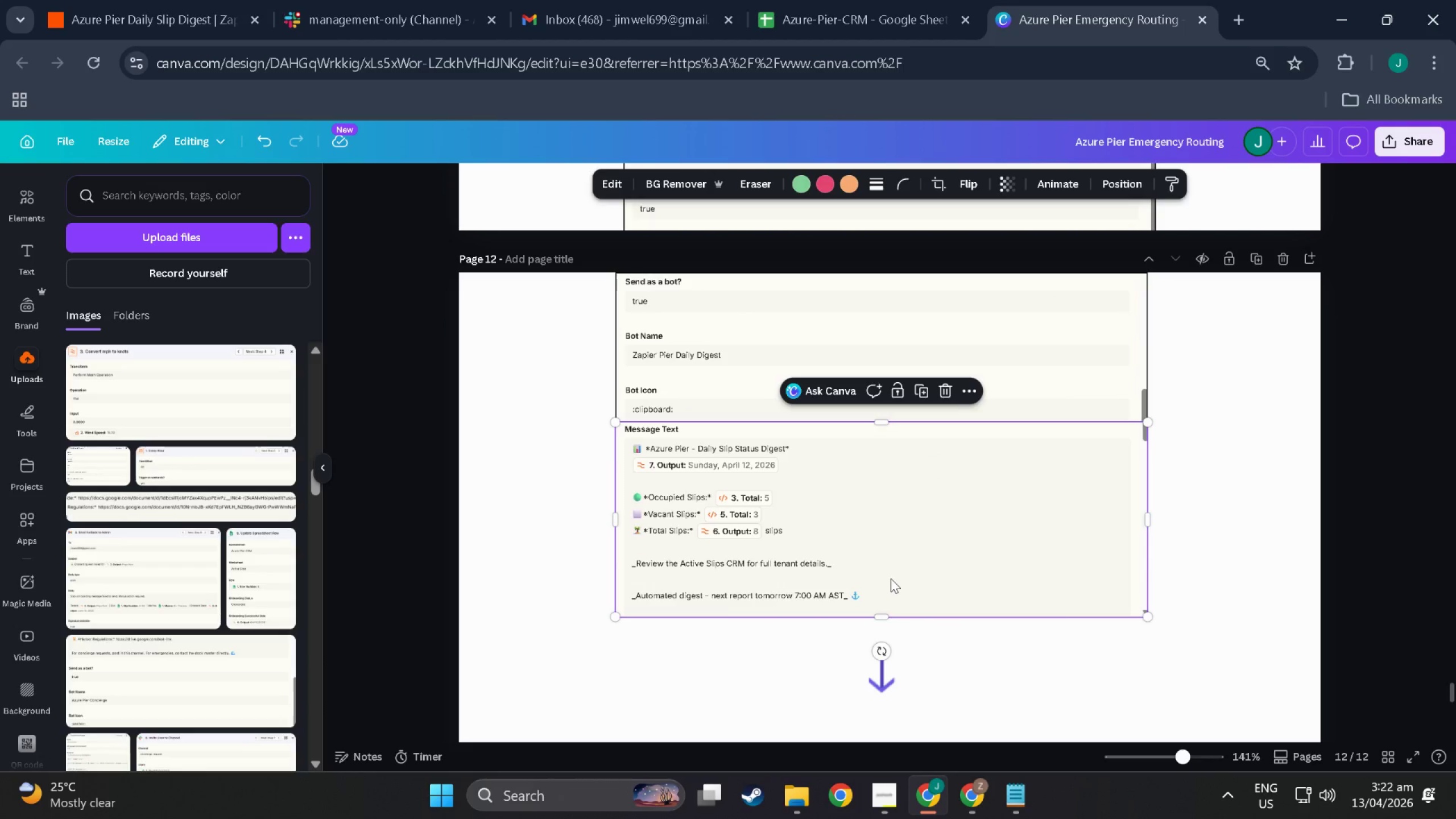 
key(Control+Z)
 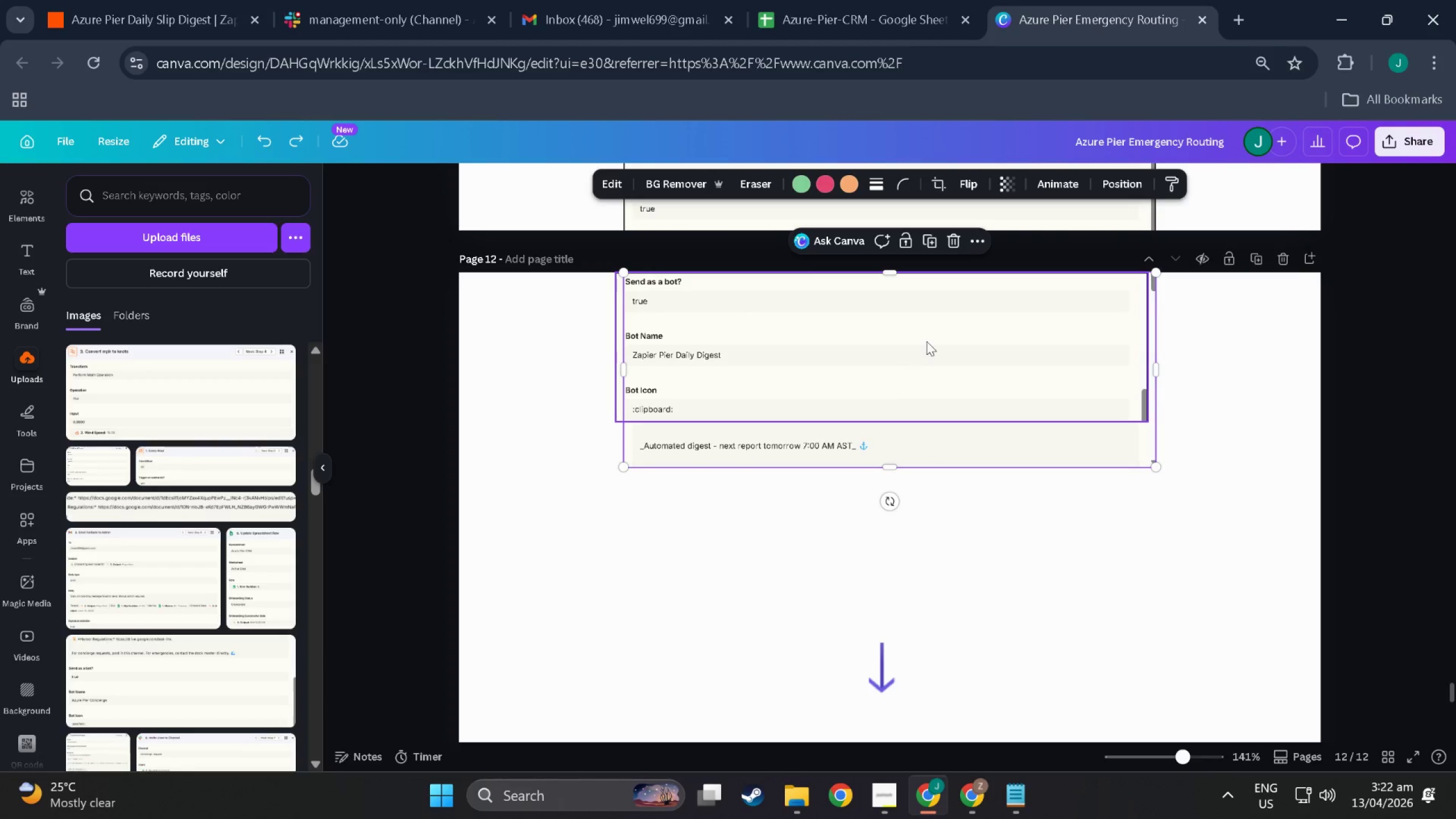 
left_click([926, 340])
 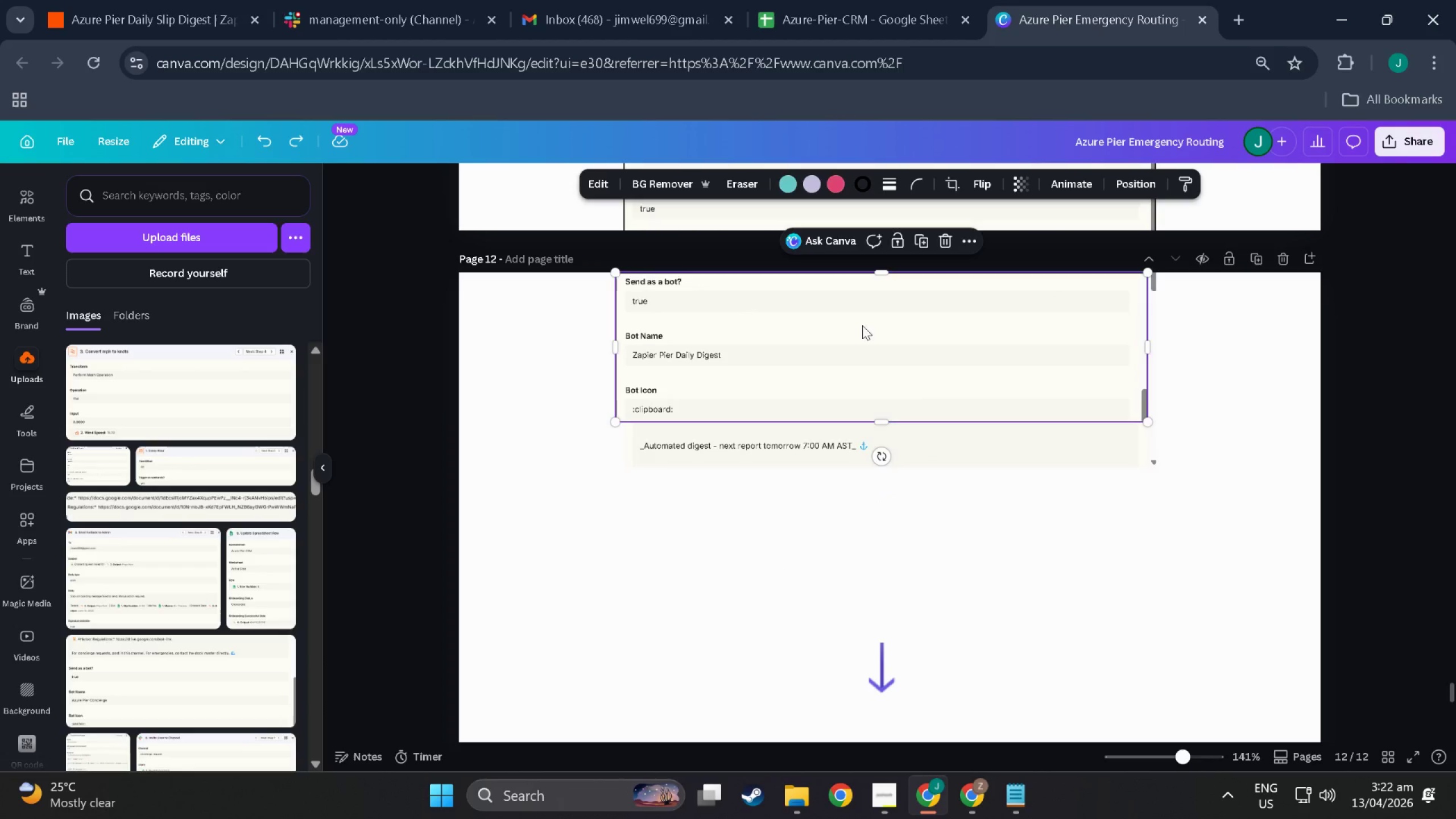 
left_click_drag(start_coordinate=[862, 325], to_coordinate=[888, 520])
 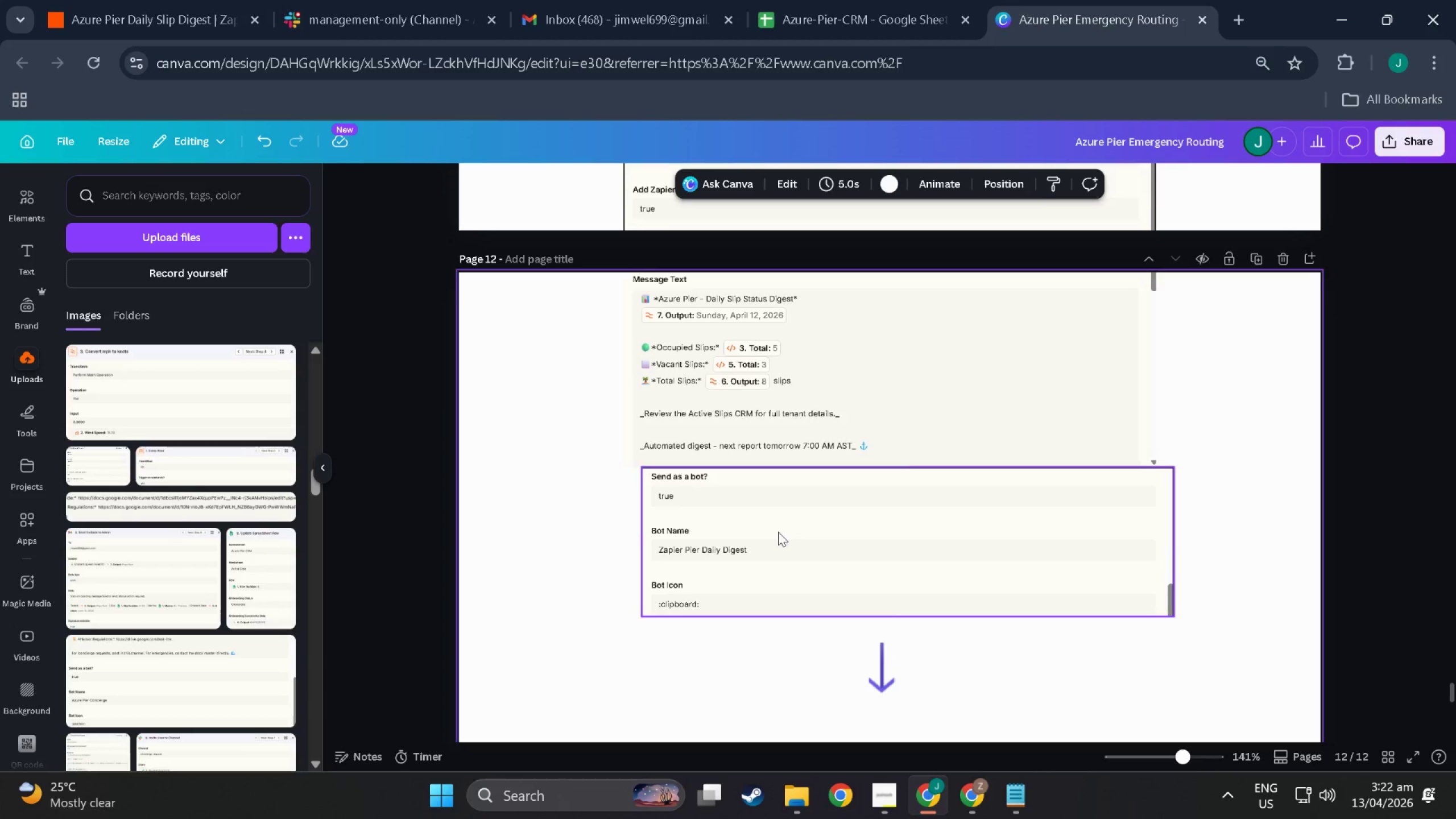 
left_click_drag(start_coordinate=[792, 530], to_coordinate=[772, 530])
 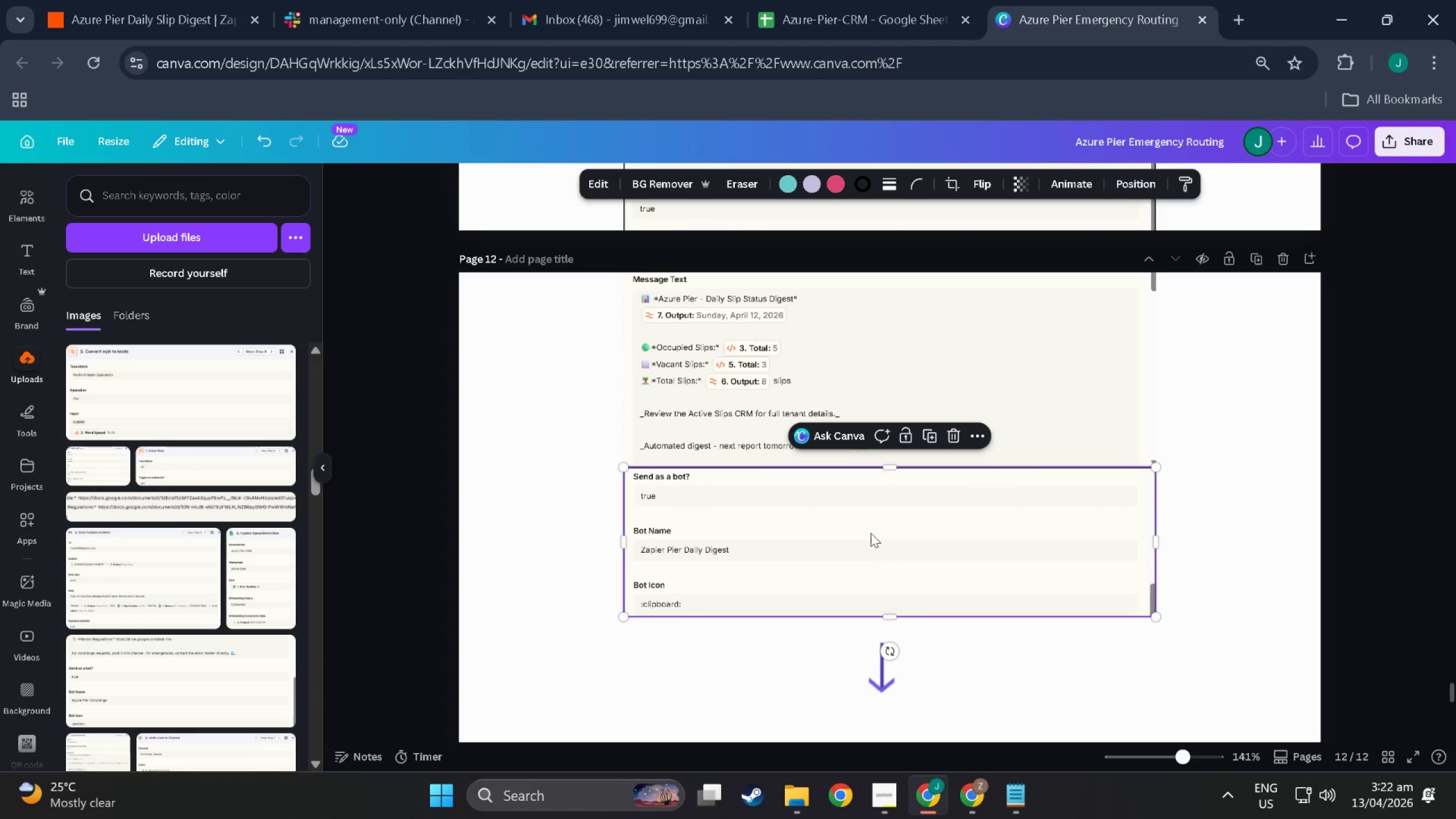 
left_click([871, 533])
 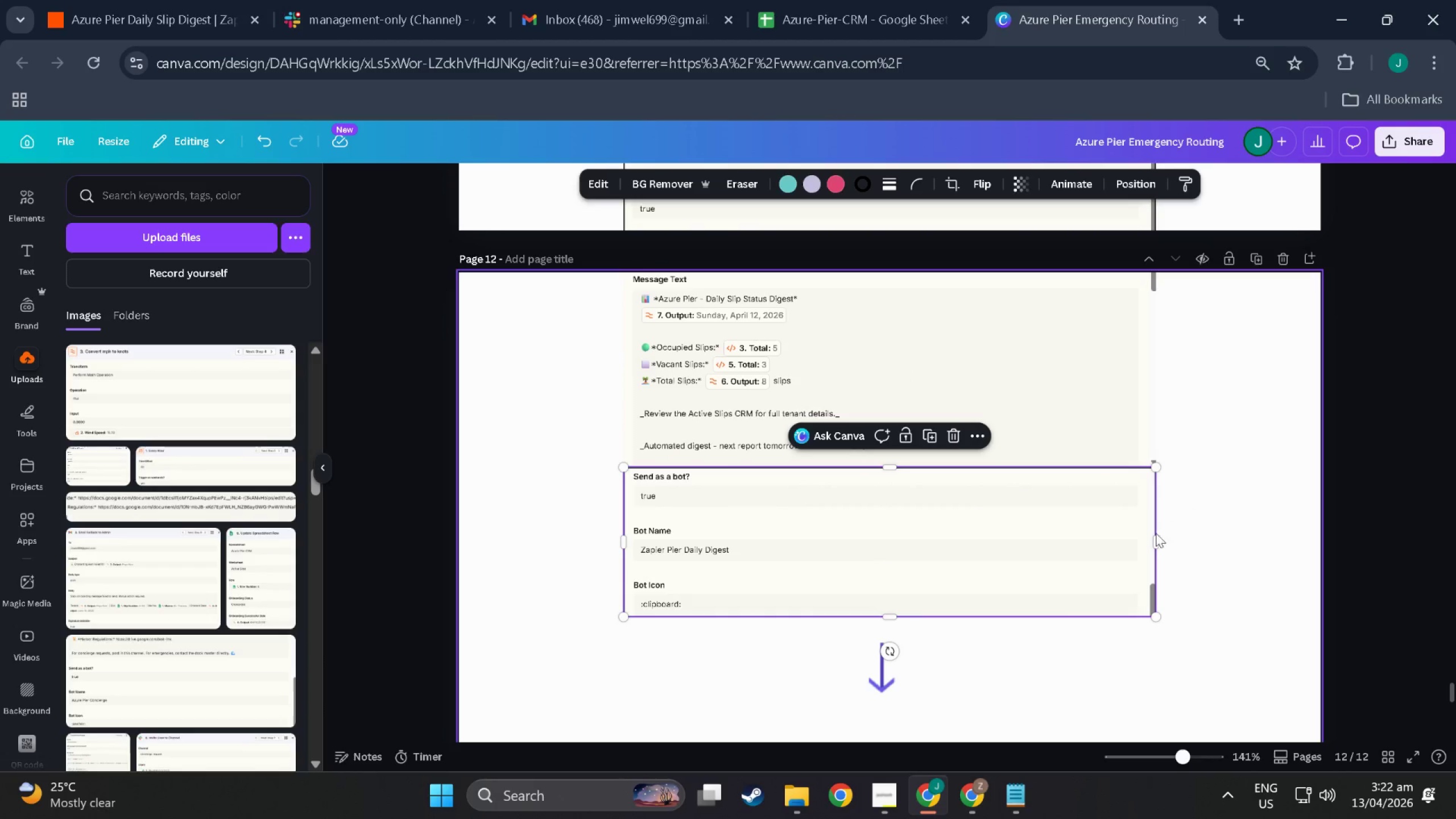 
left_click_drag(start_coordinate=[1151, 537], to_coordinate=[1153, 542])
 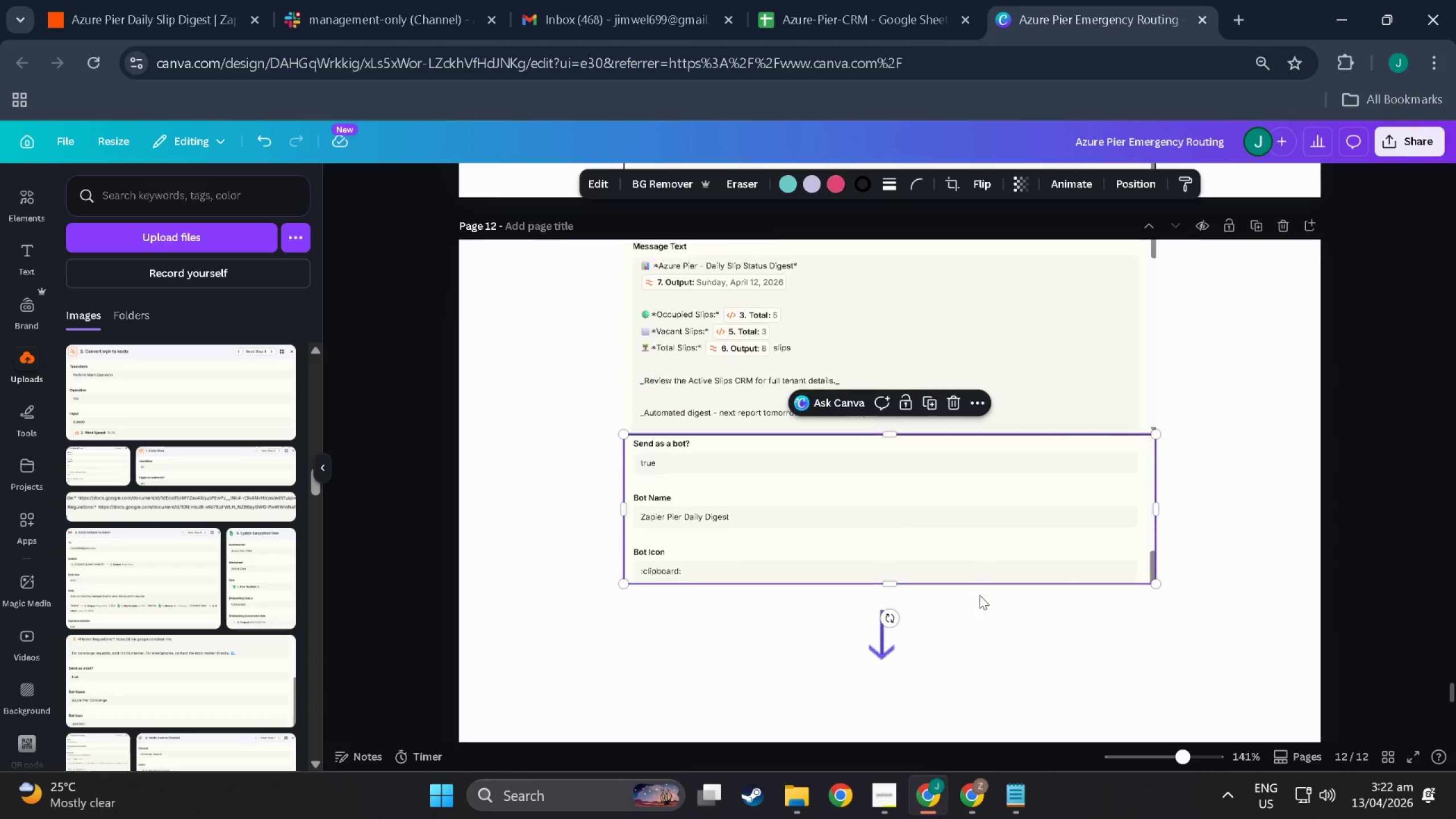 
scroll: coordinate [979, 595], scroll_direction: down, amount: 3.0
 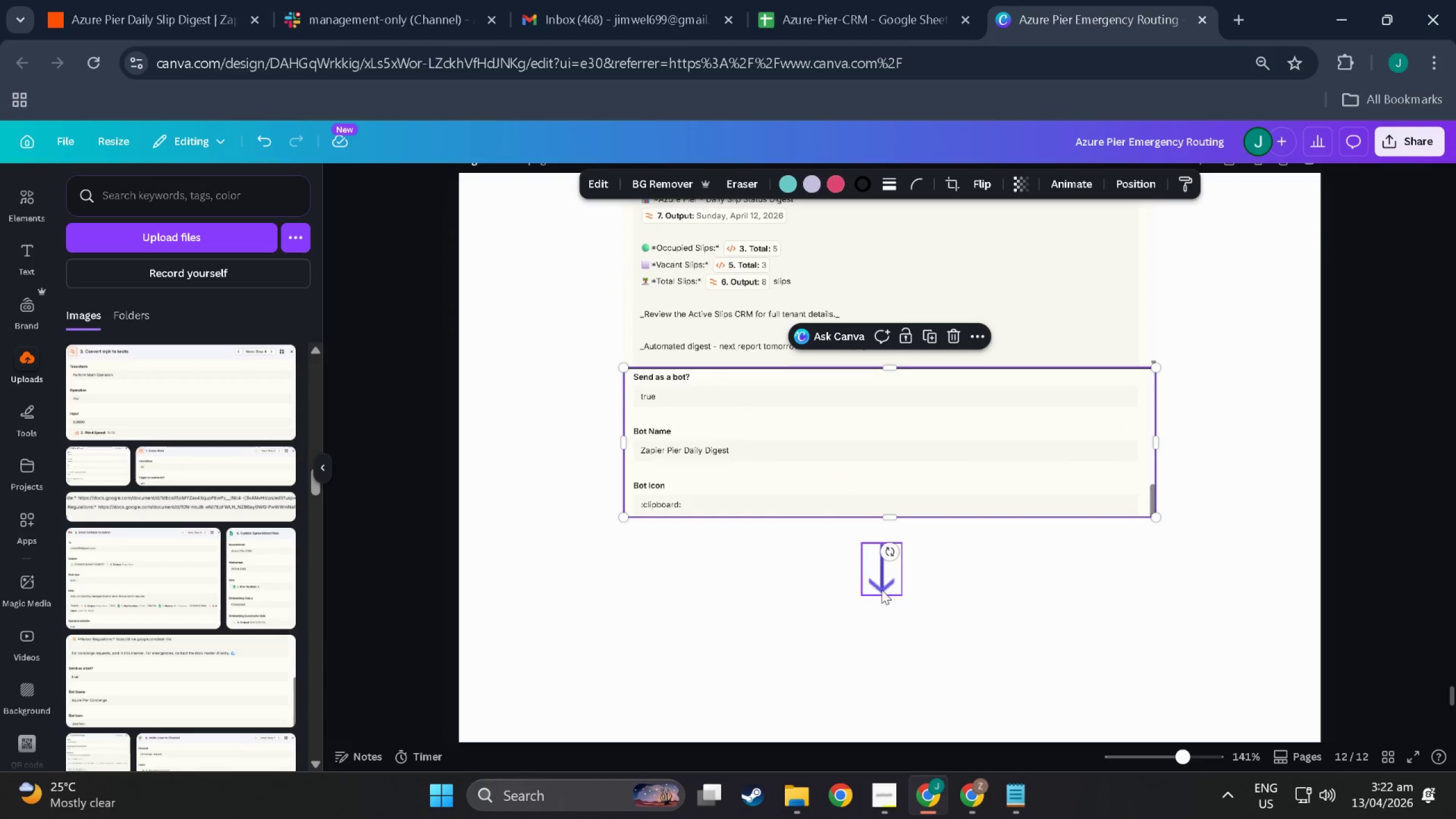 
left_click_drag(start_coordinate=[882, 577], to_coordinate=[881, 561])
 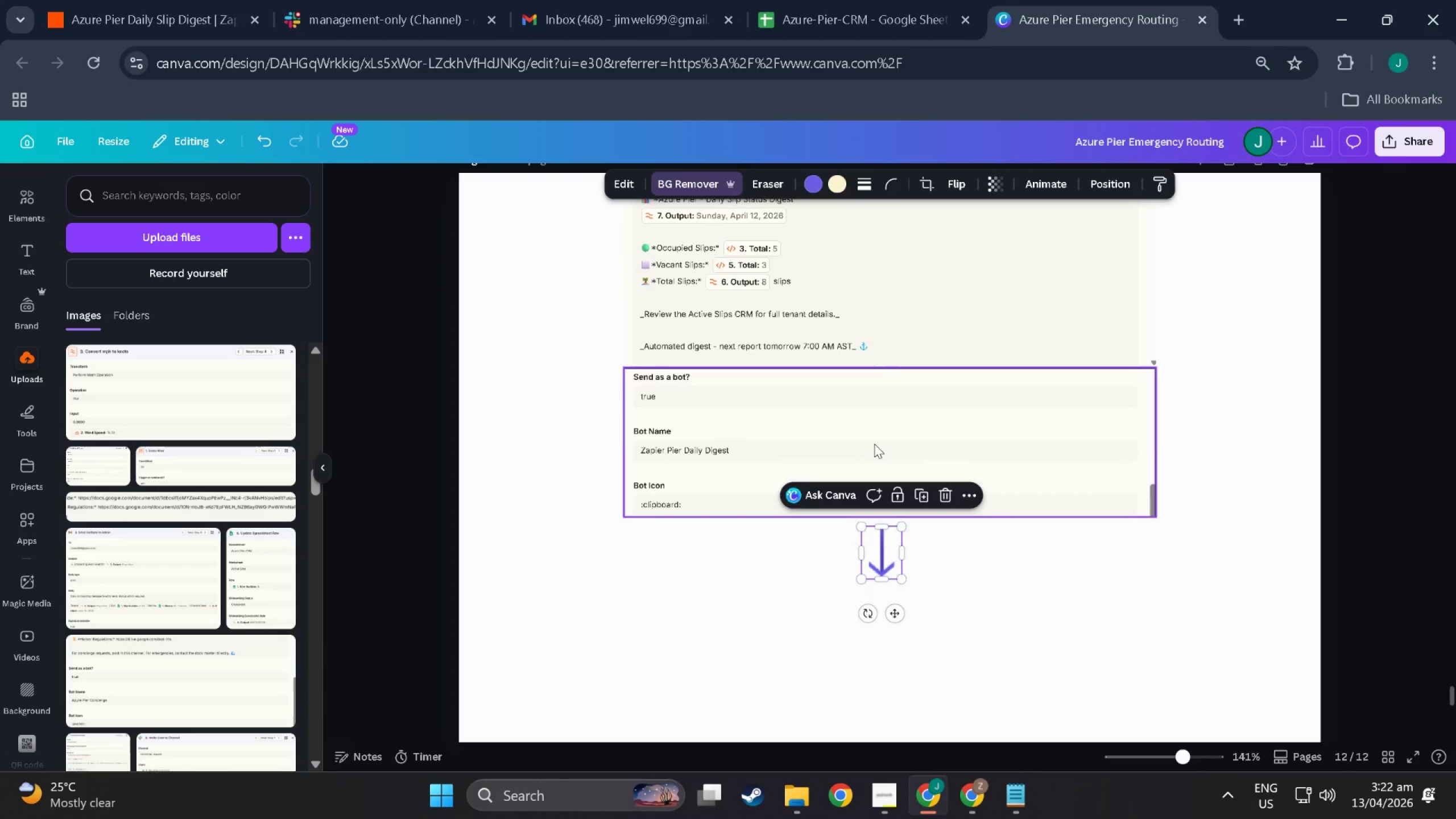 
left_click([874, 444])
 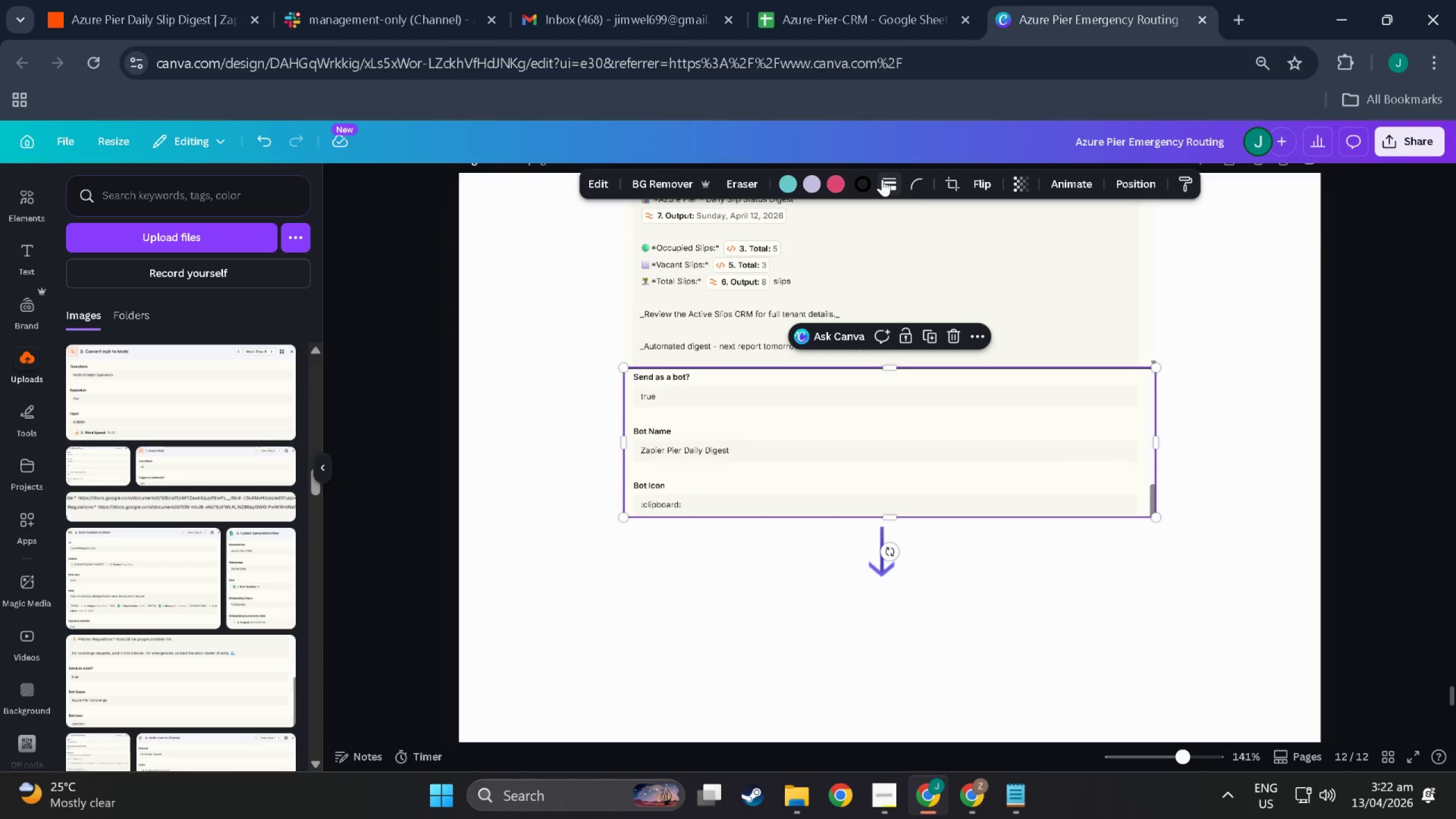 
left_click([888, 179])
 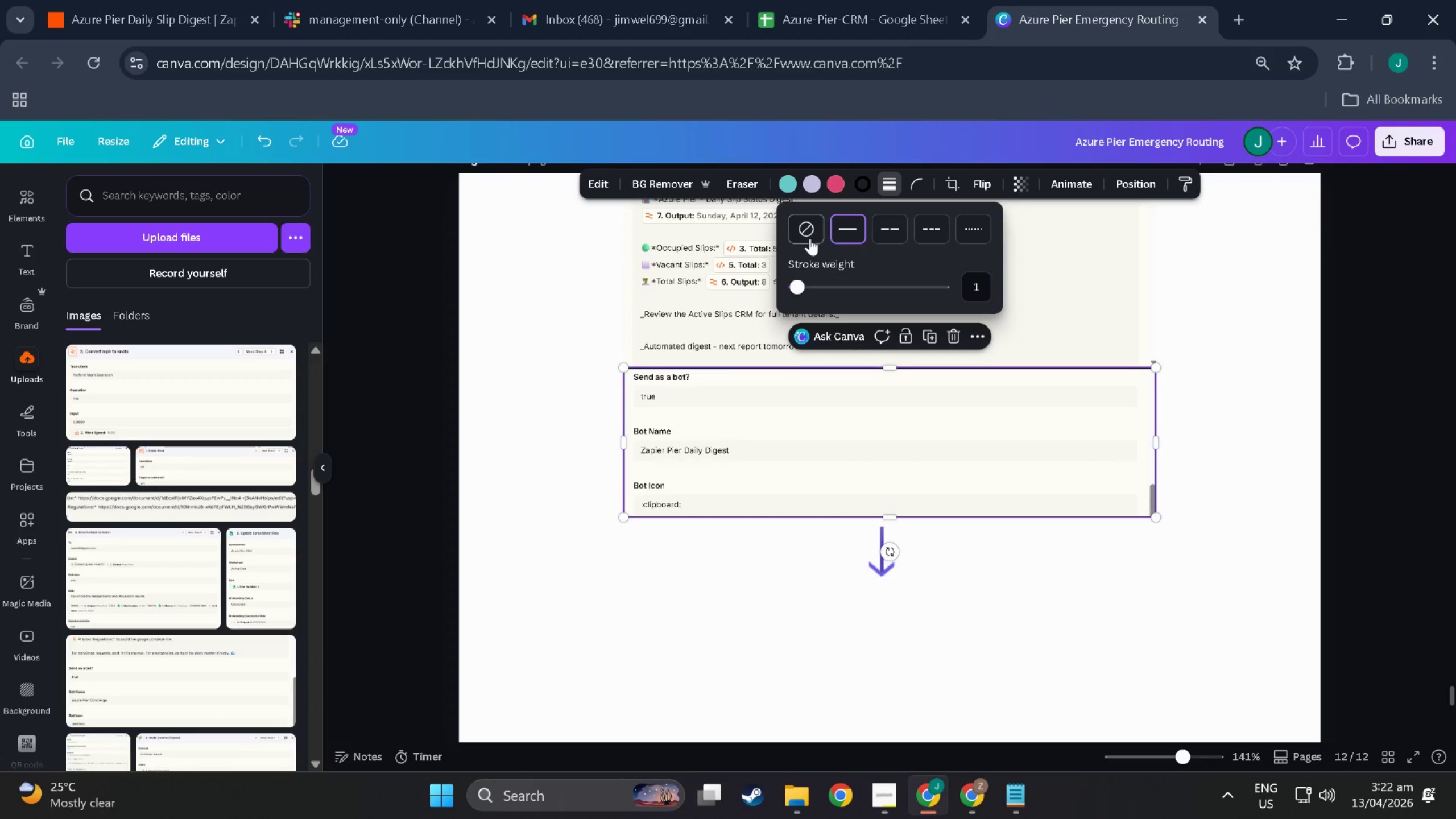 
left_click([807, 231])
 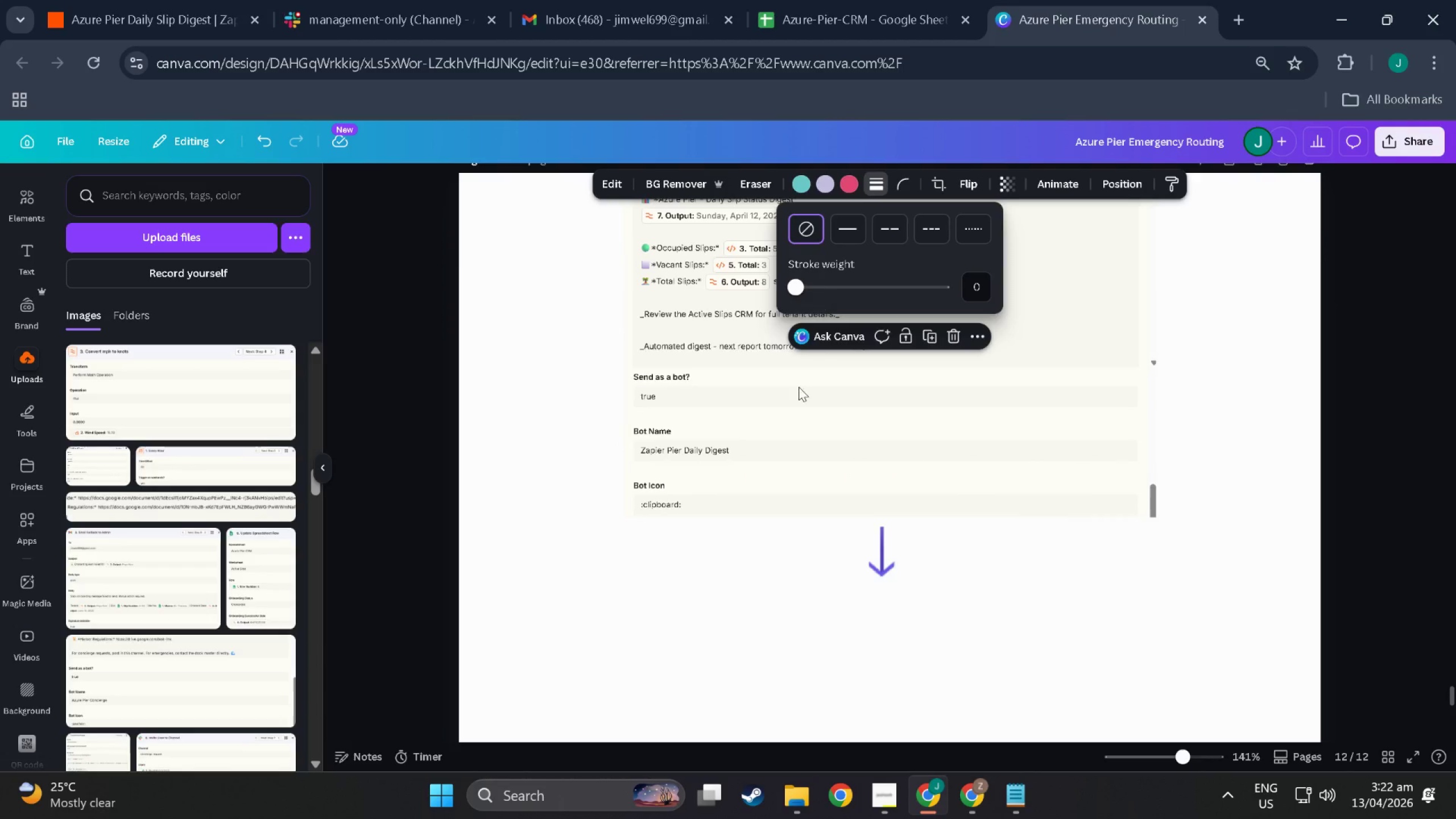 
left_click([530, 516])
 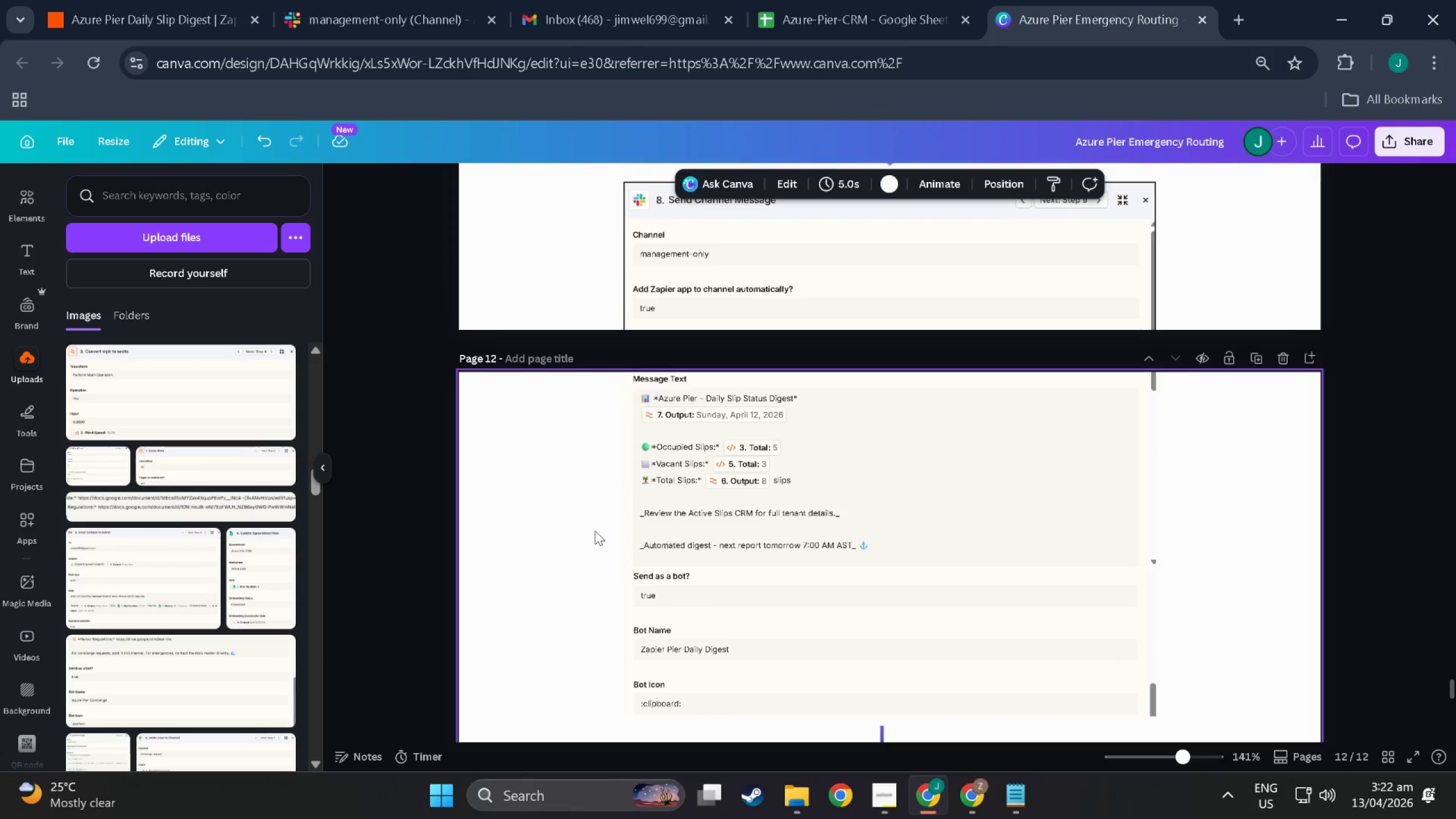 
scroll: coordinate [756, 476], scroll_direction: up, amount: 6.0
 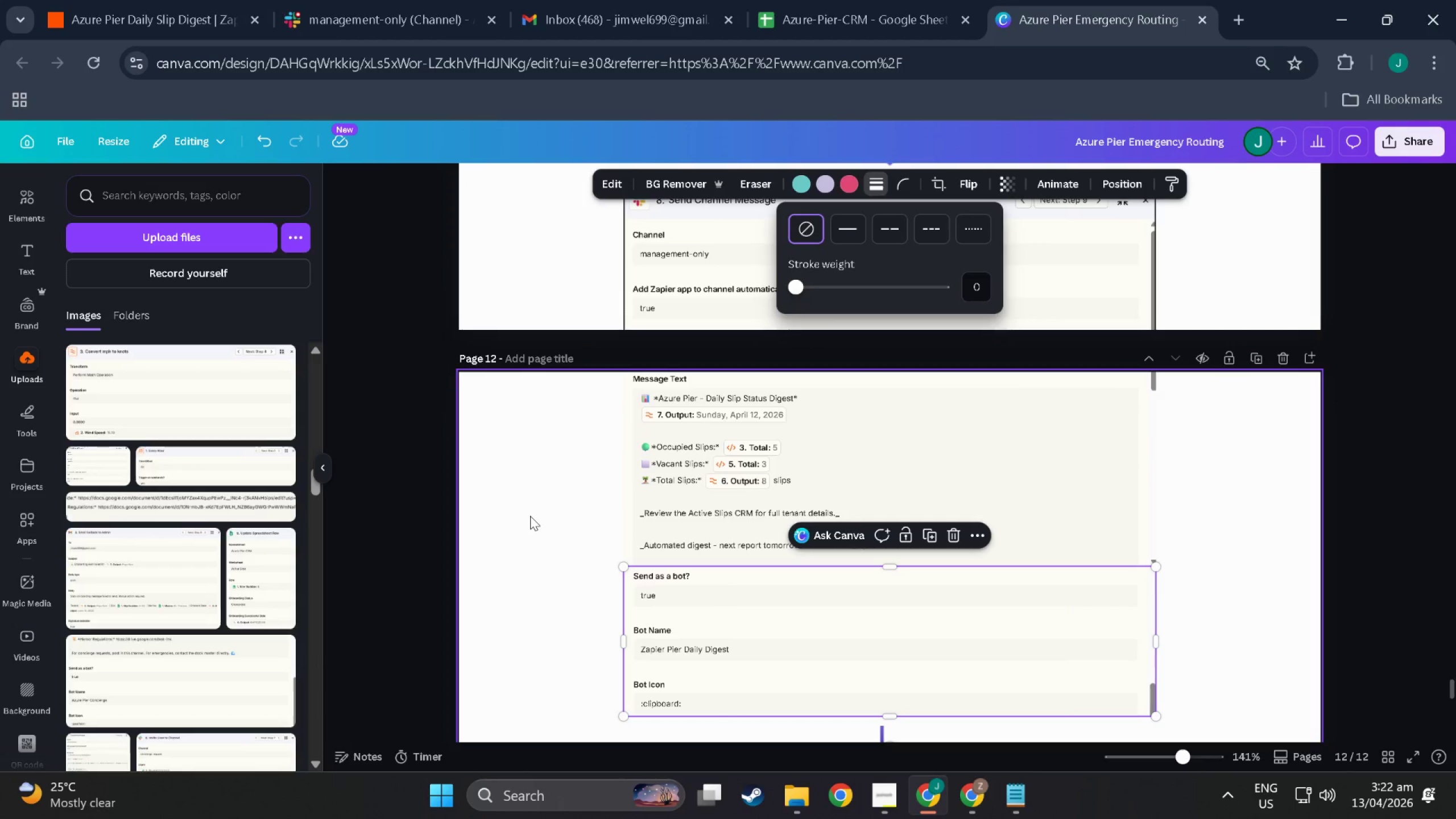 
key(R)
 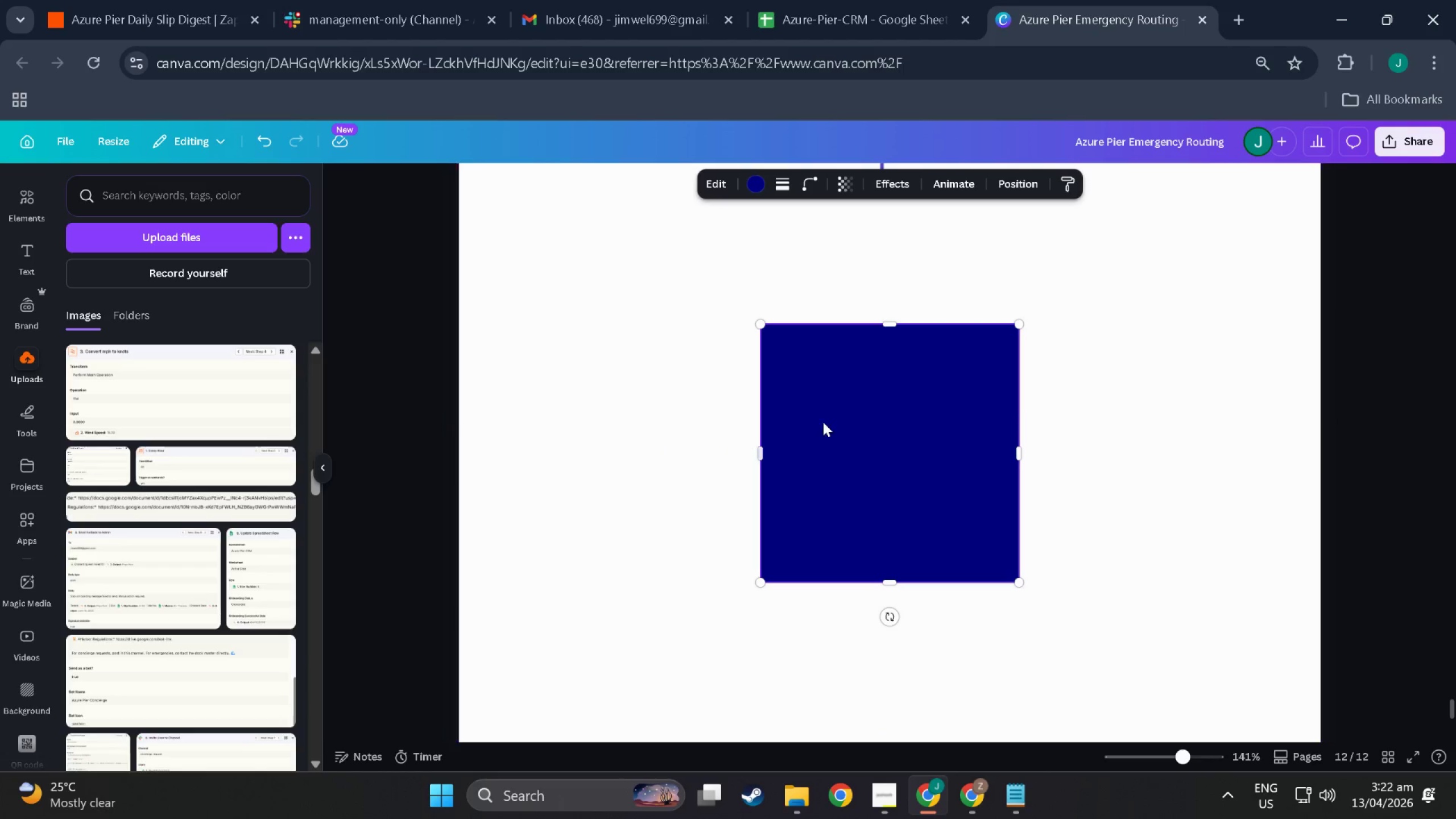 
left_click([839, 639])
 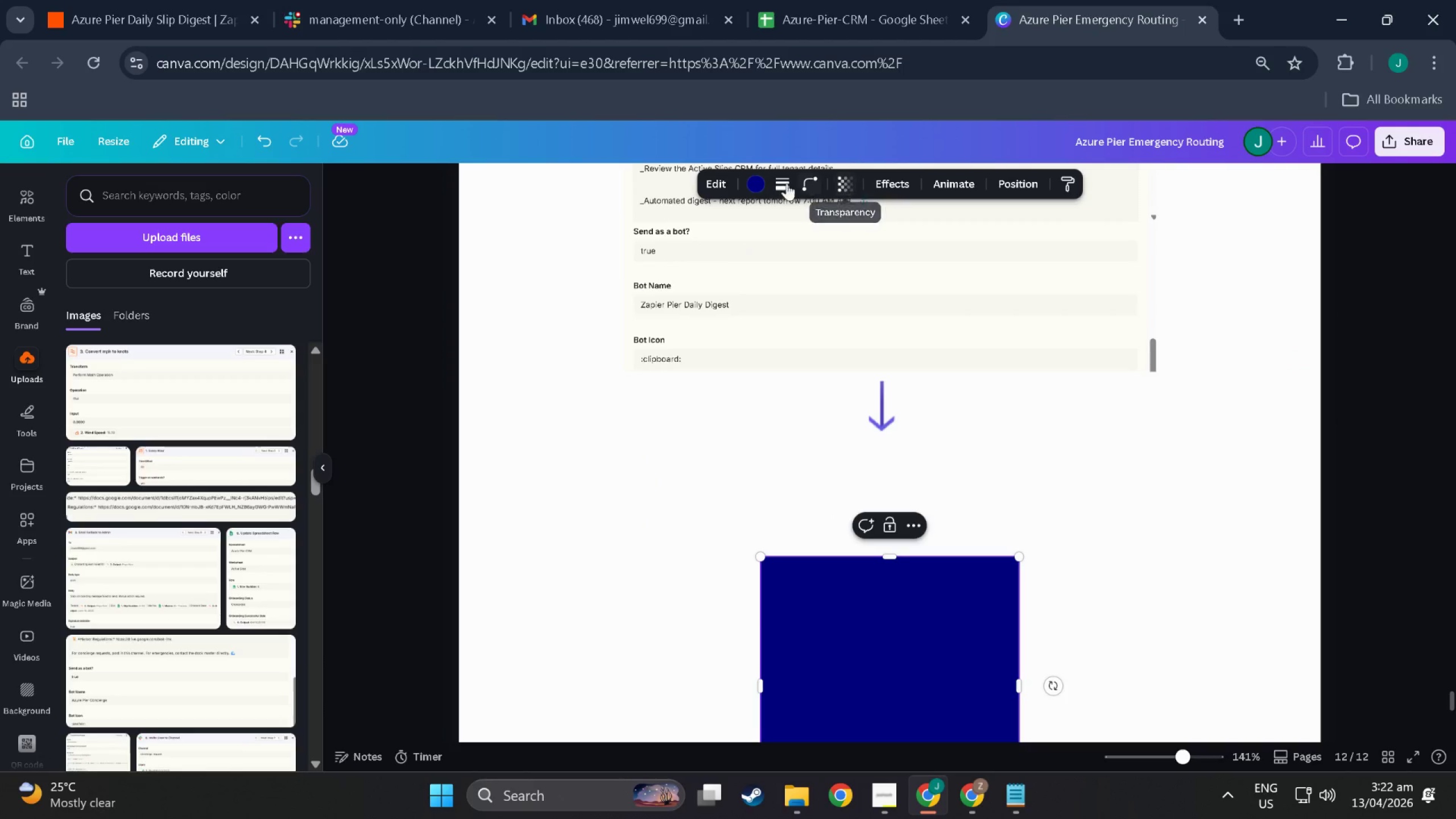 
scroll: coordinate [846, 481], scroll_direction: up, amount: 7.0
 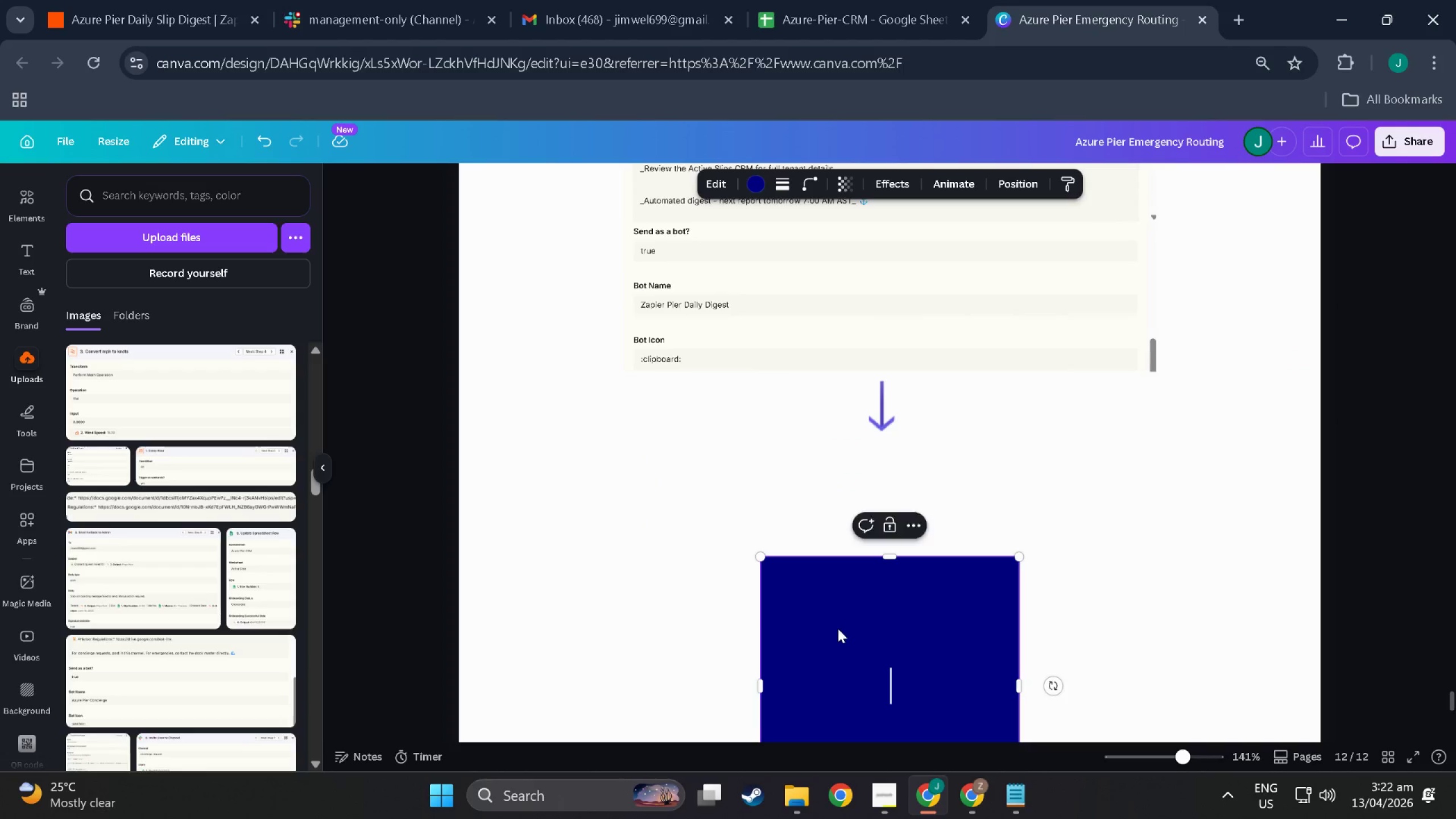 
left_click([785, 191])
 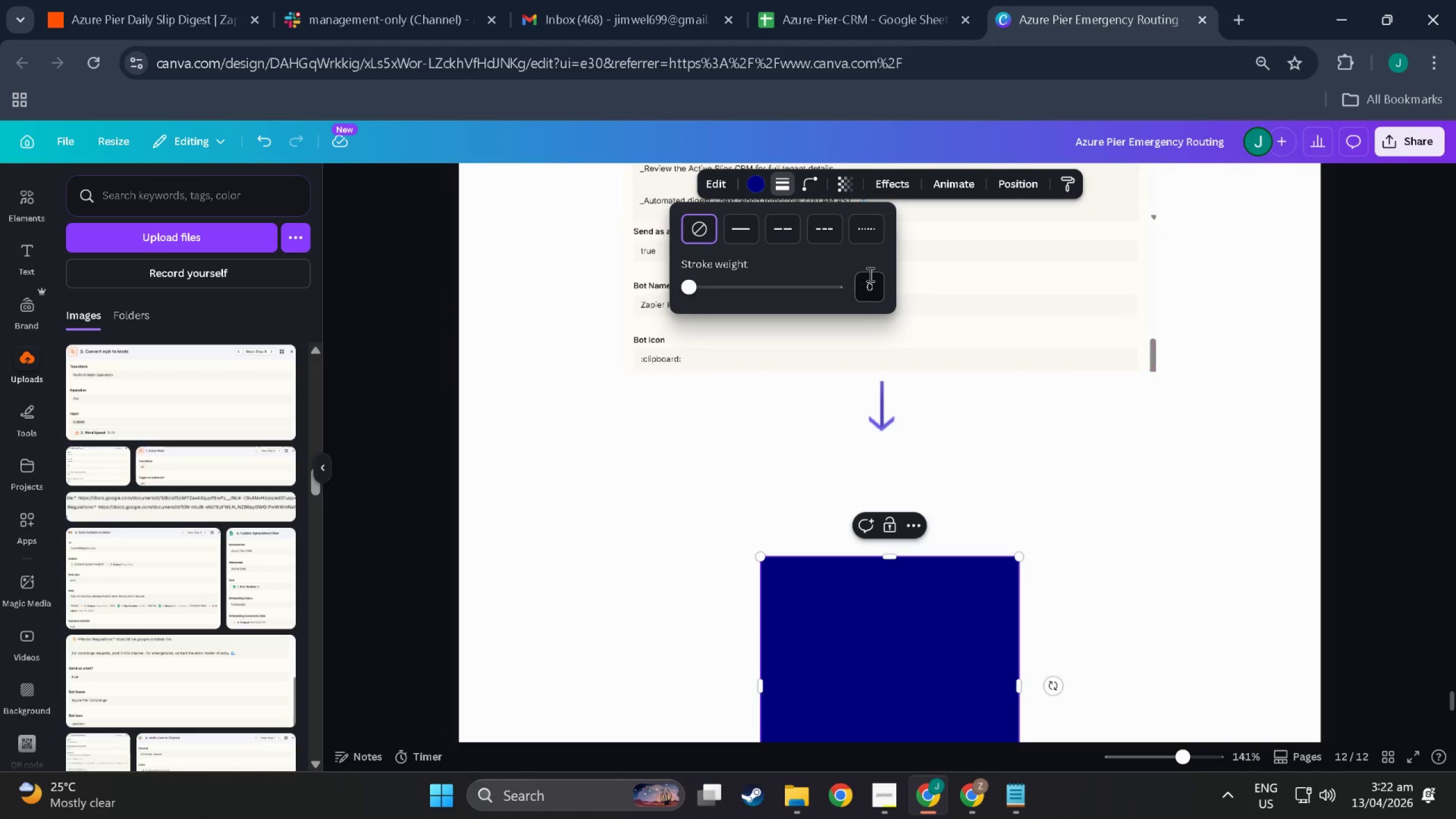 
left_click([868, 274])
 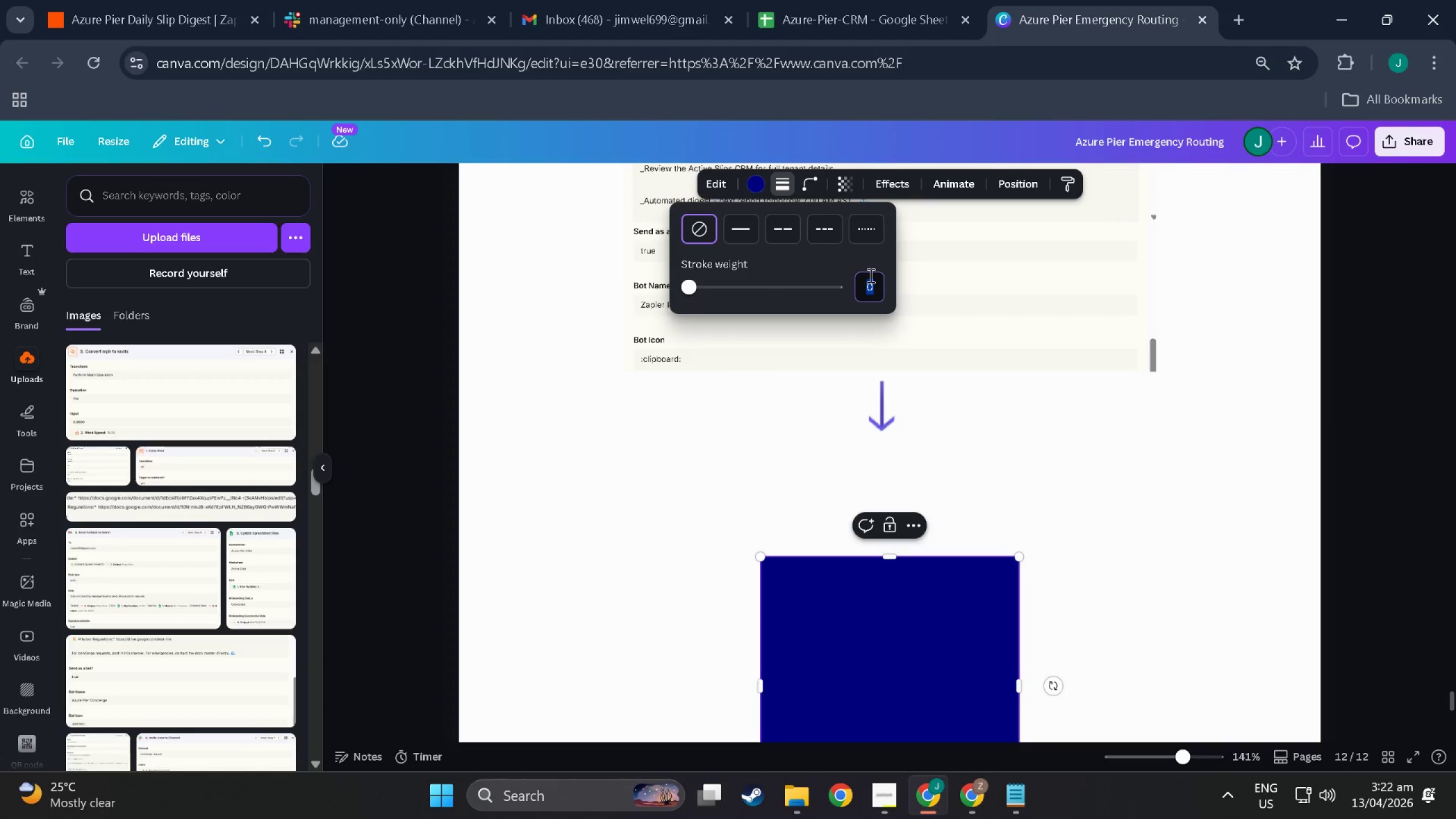 
key(1)
 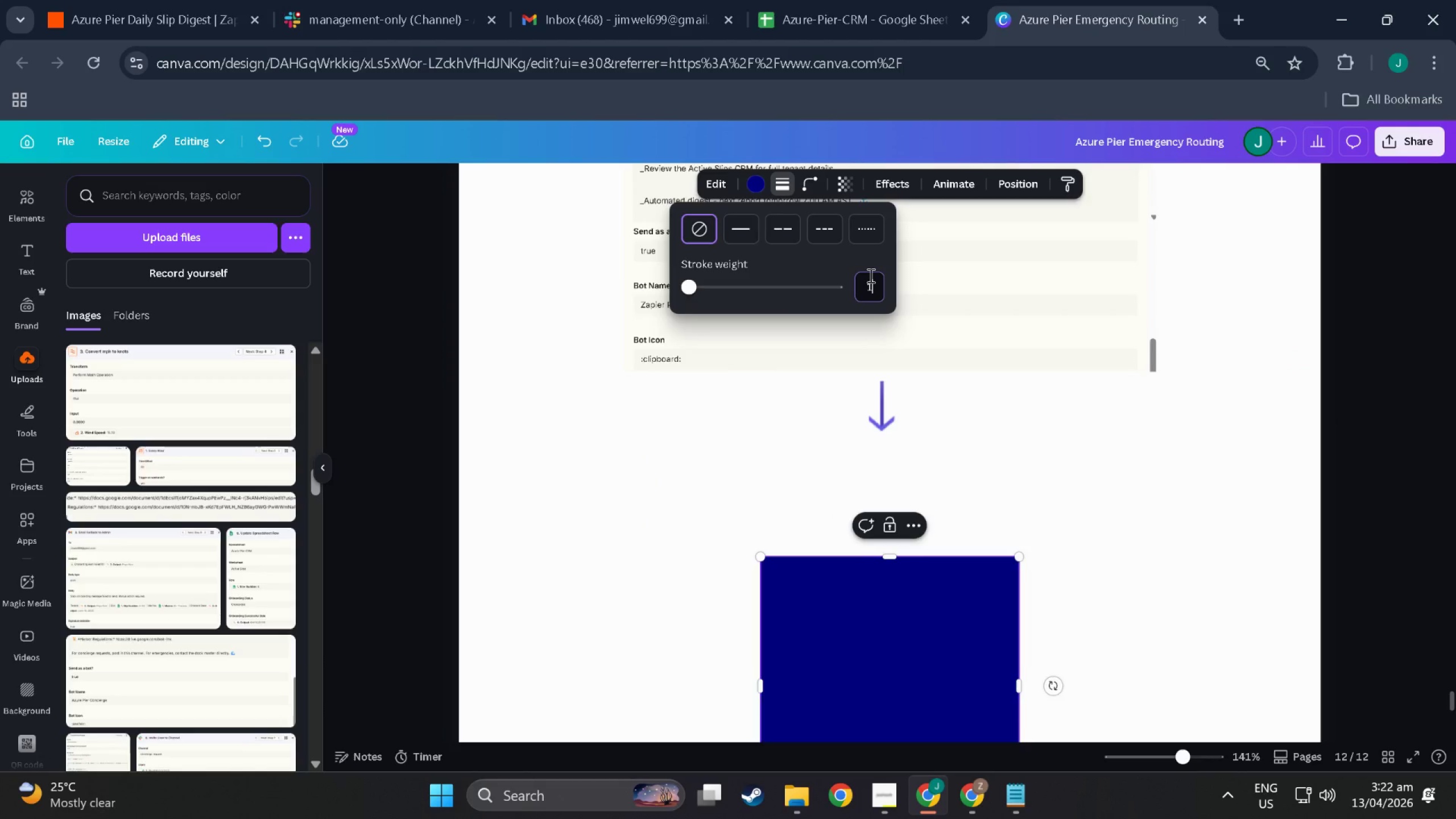 
key(NumpadEnter)
 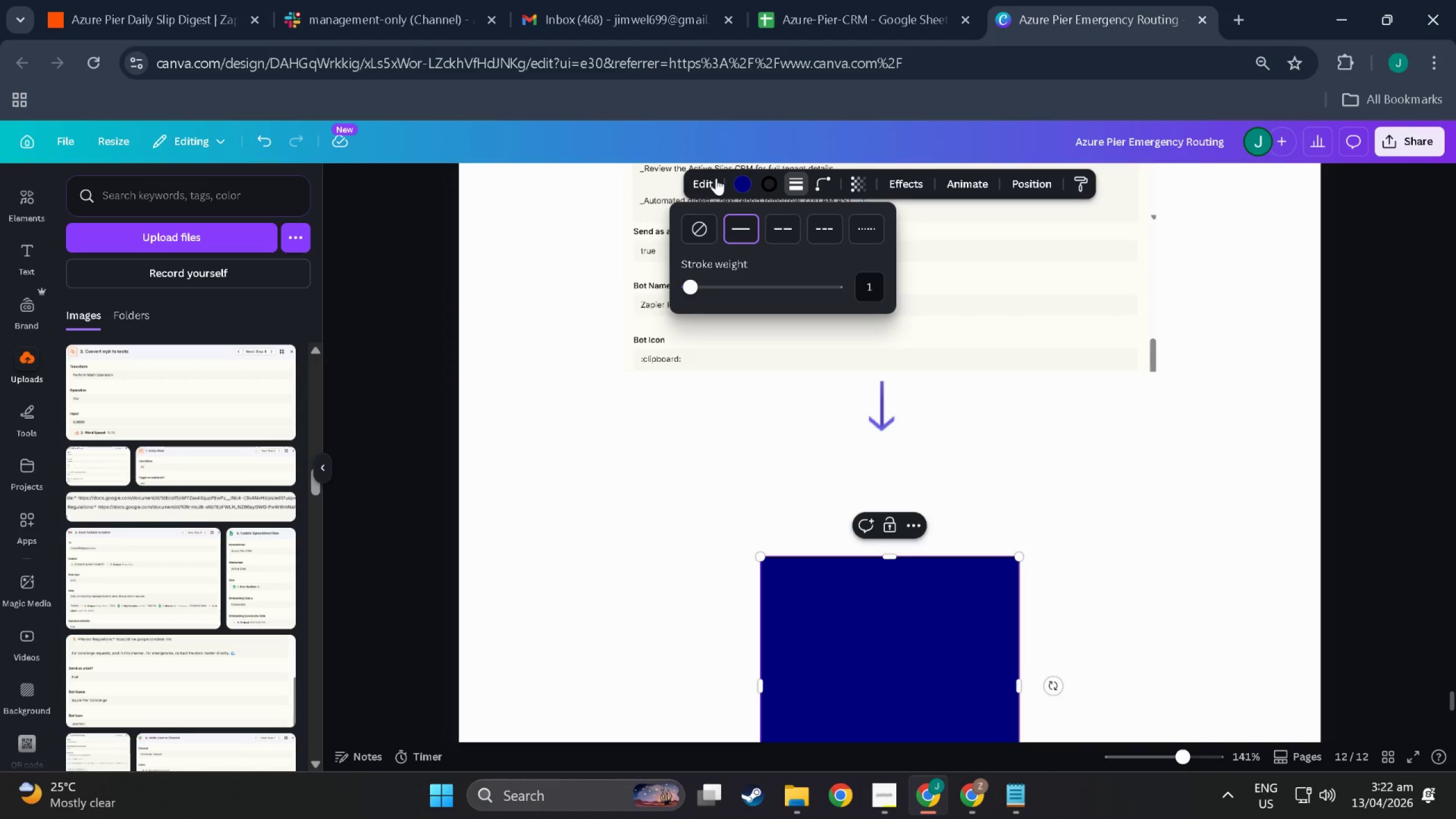 
left_click([744, 185])
 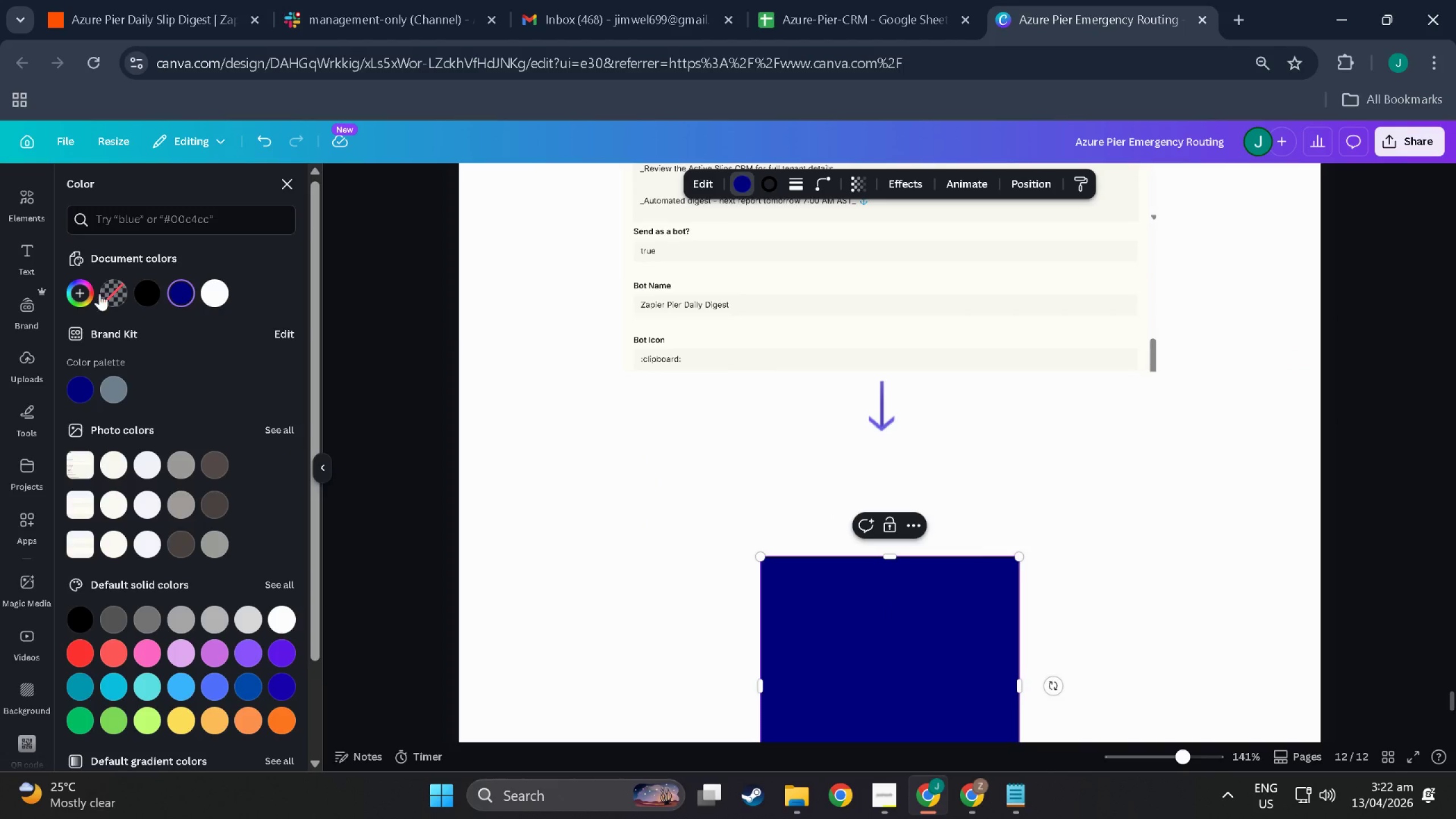 
left_click([109, 295])
 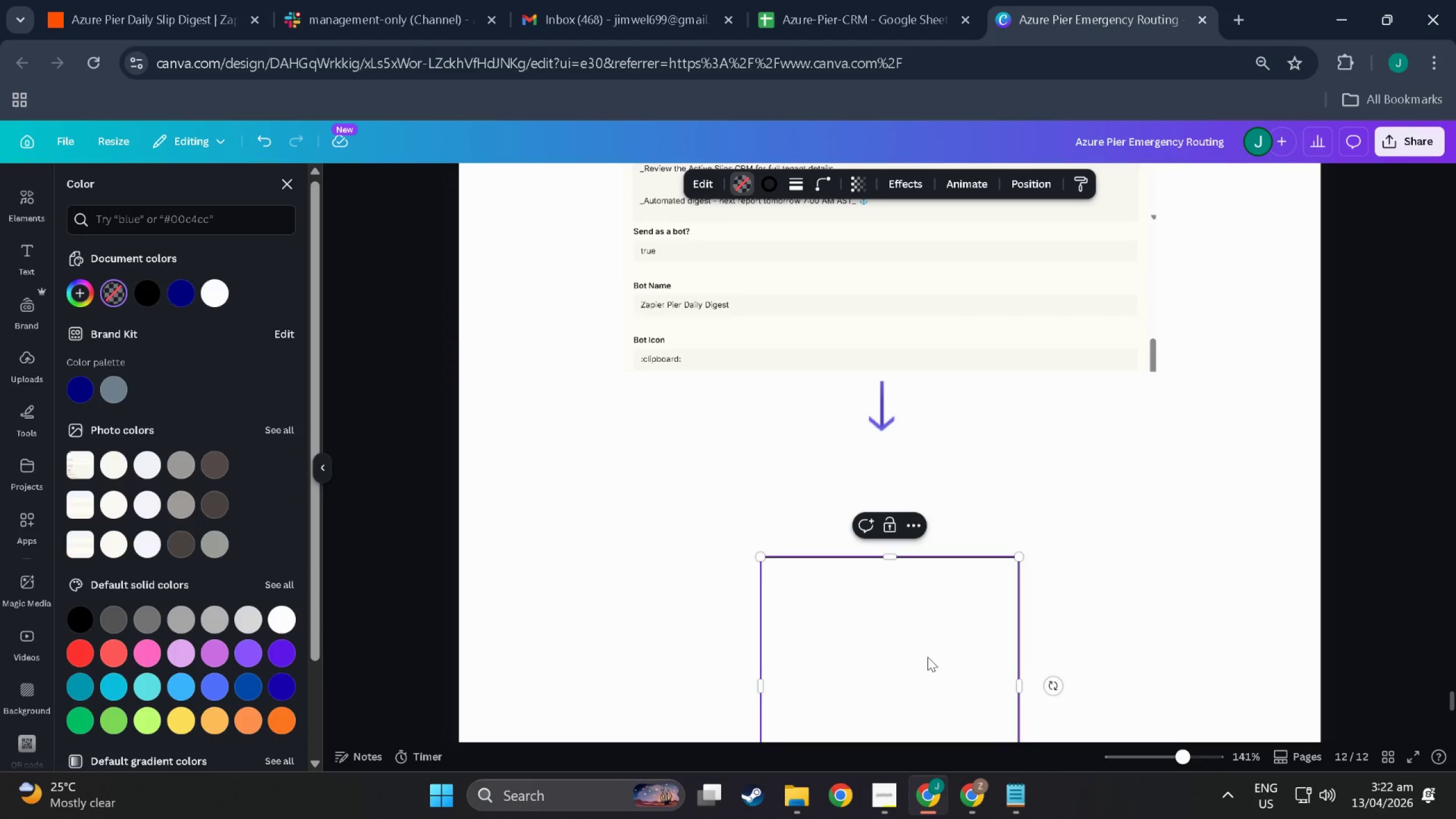 
left_click_drag(start_coordinate=[904, 648], to_coordinate=[768, 379])
 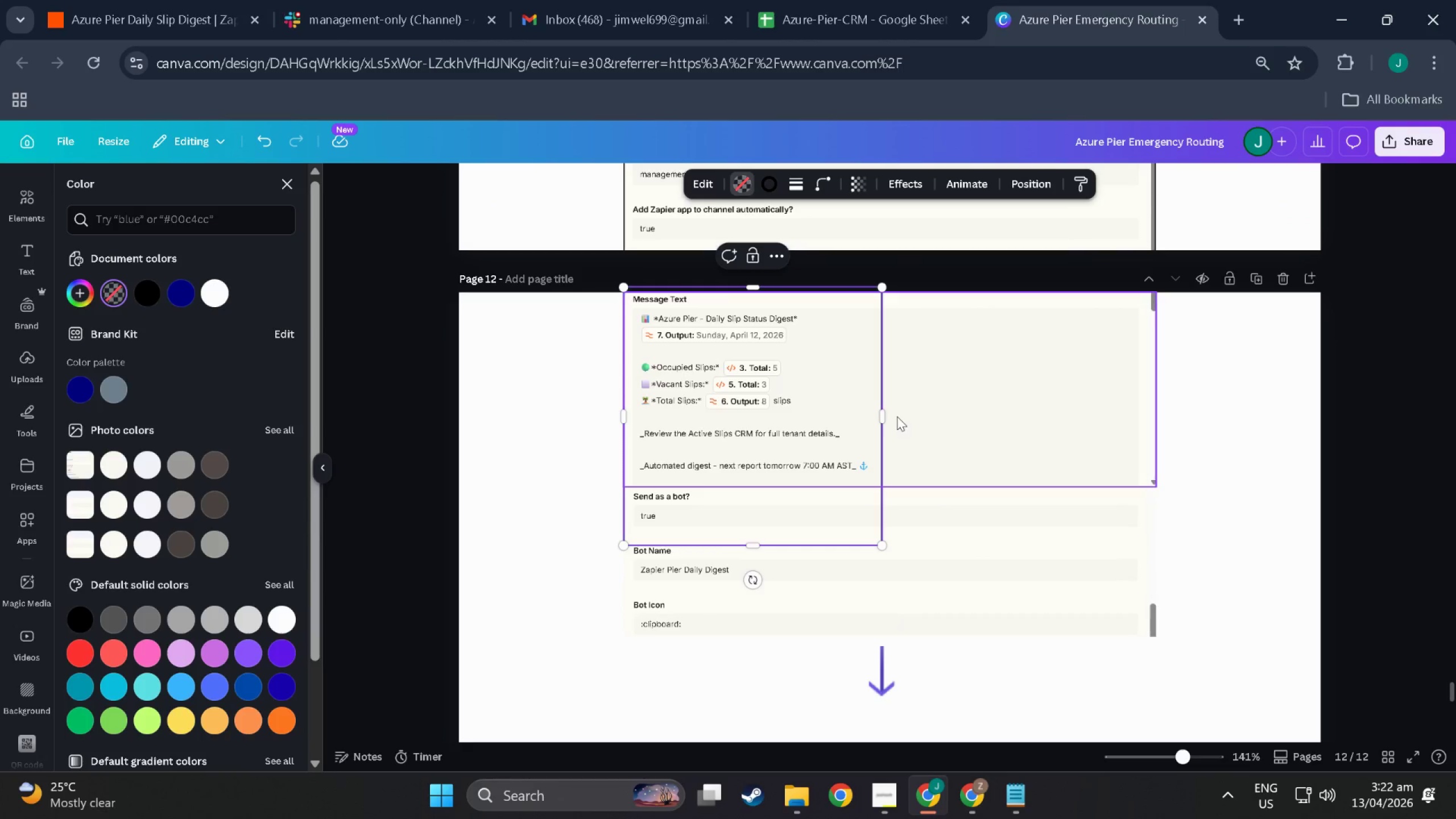 
scroll: coordinate [811, 396], scroll_direction: up, amount: 8.0
 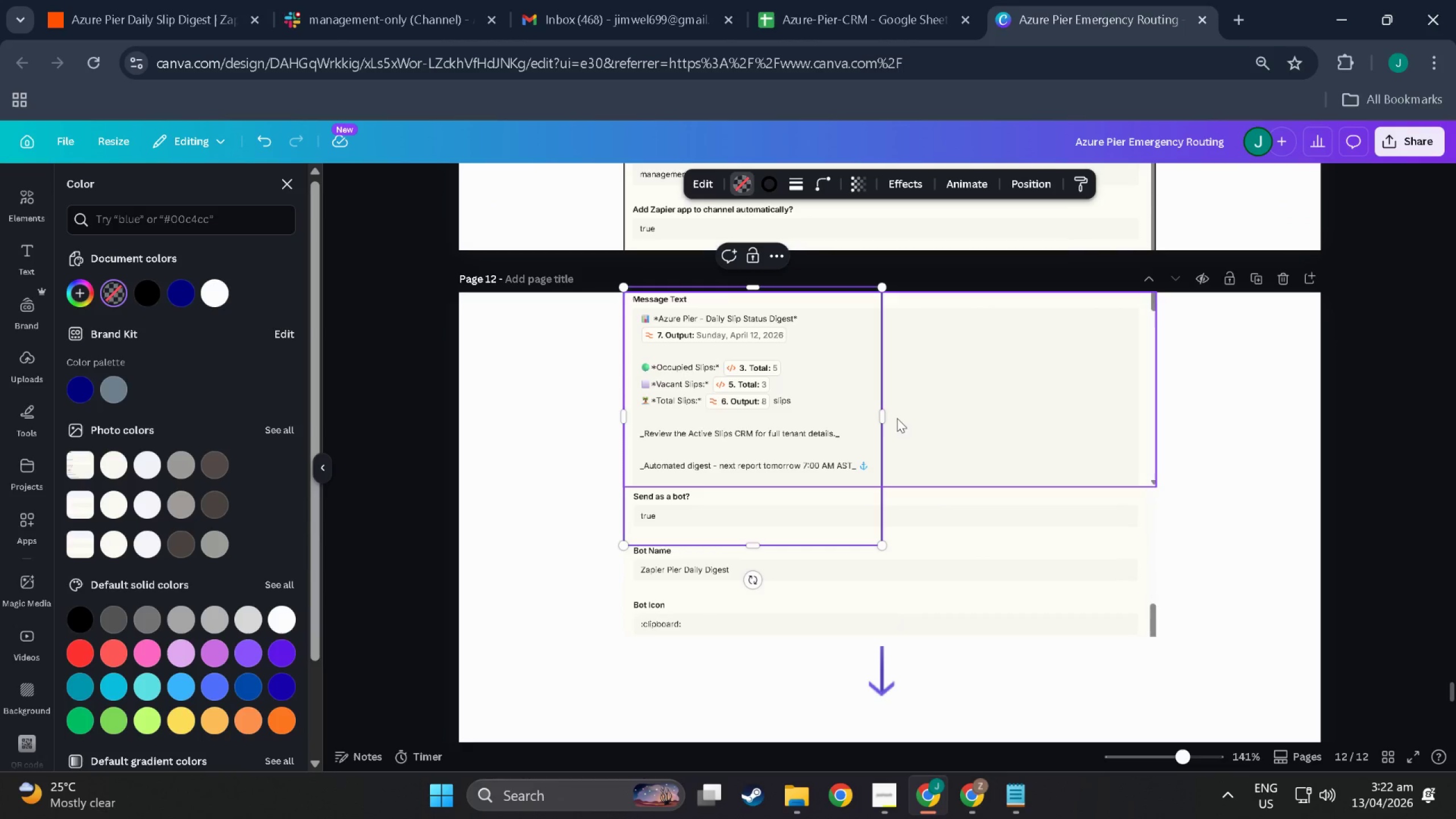 
left_click_drag(start_coordinate=[886, 413], to_coordinate=[1157, 415])
 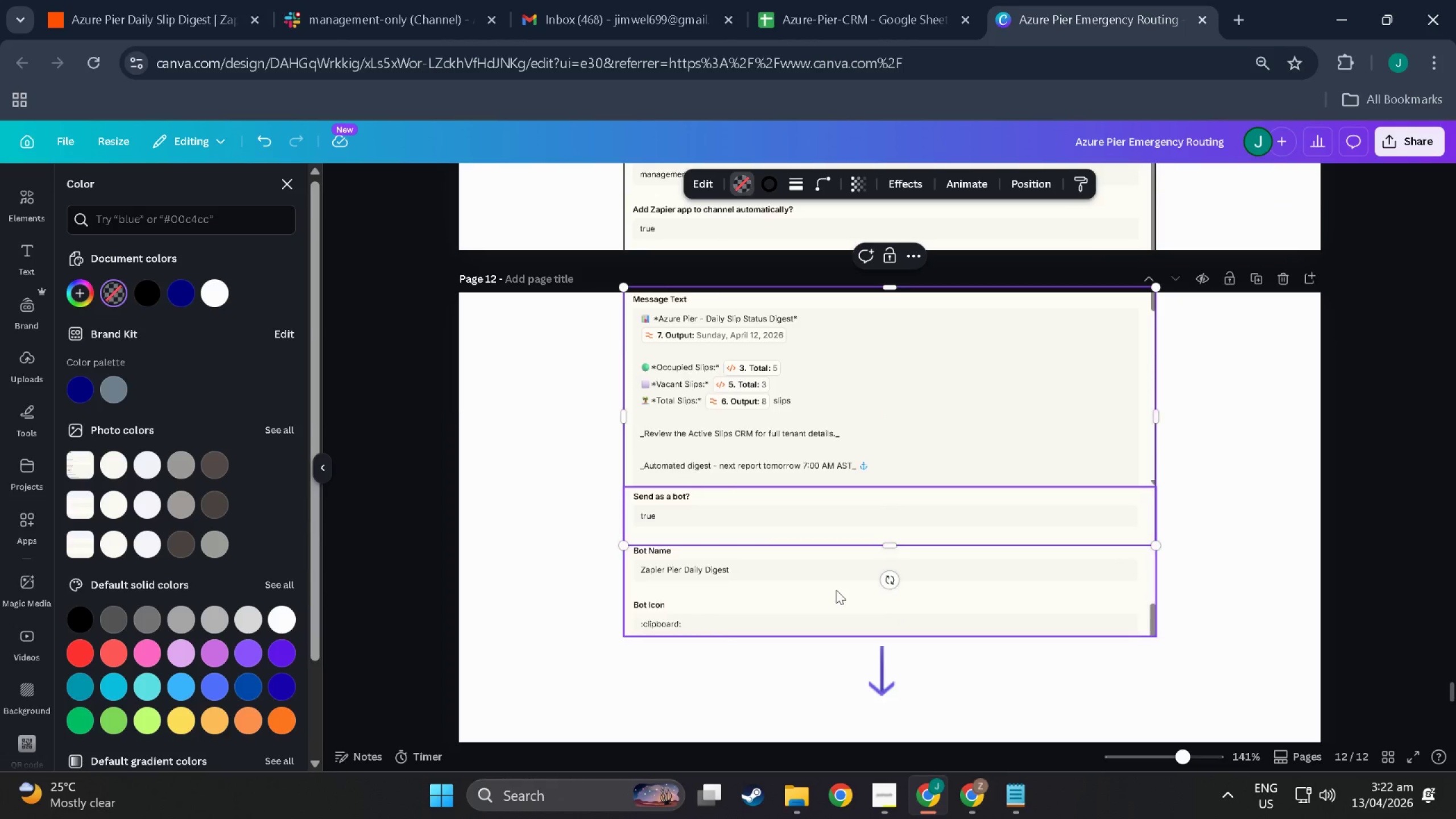 
scroll: coordinate [836, 590], scroll_direction: down, amount: 3.0
 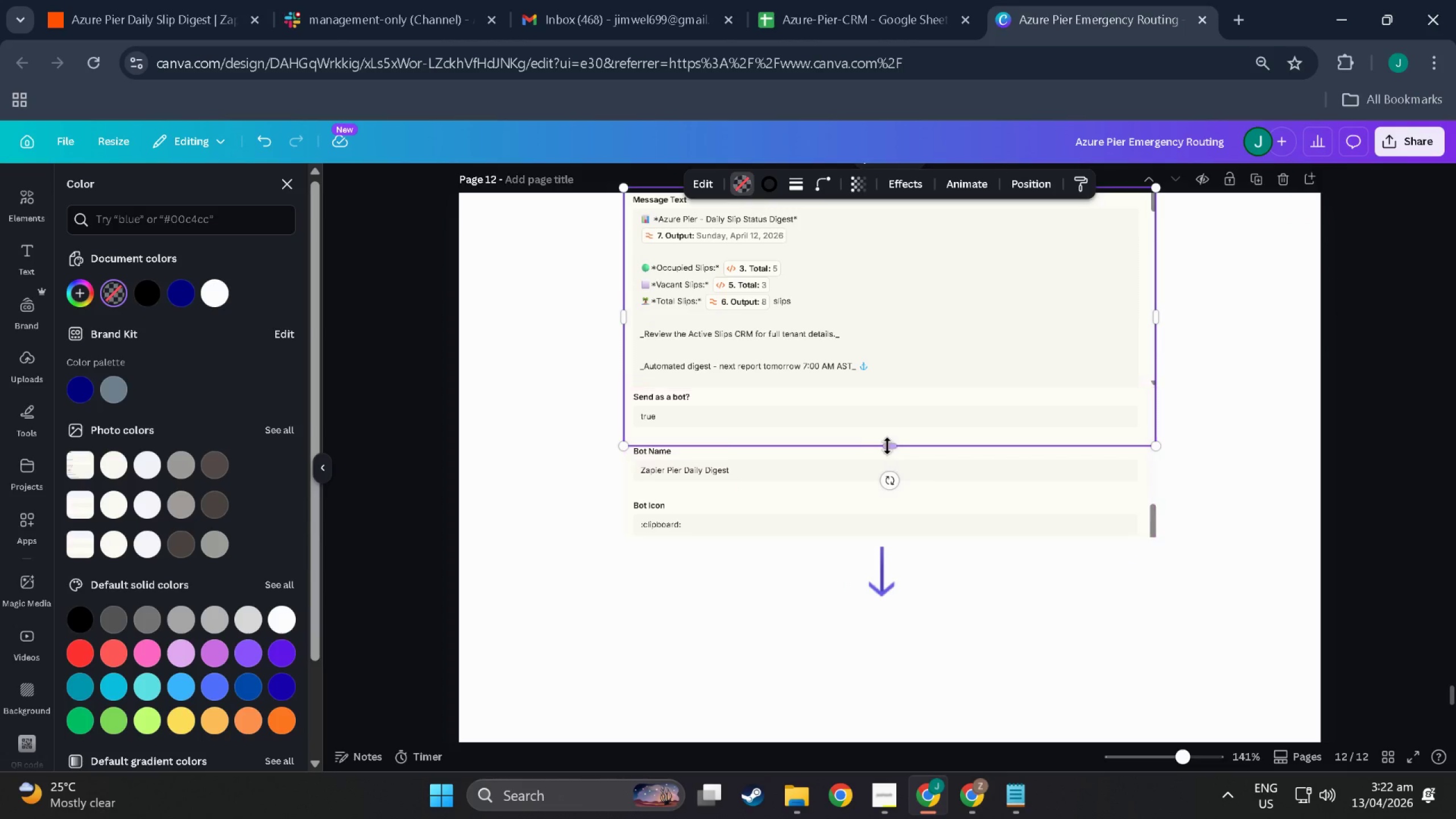 
left_click_drag(start_coordinate=[887, 446], to_coordinate=[889, 543])
 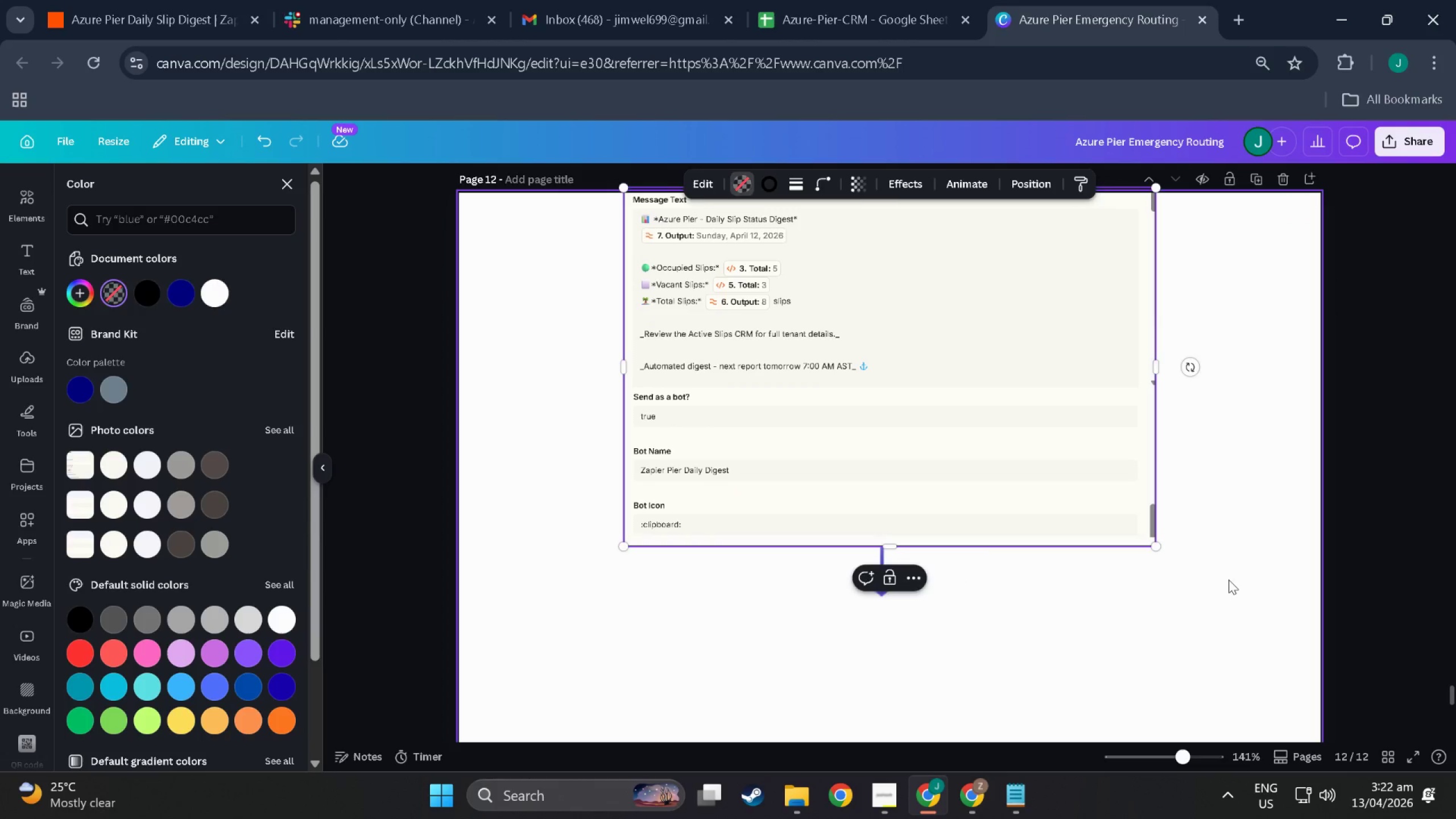 
left_click([1228, 580])
 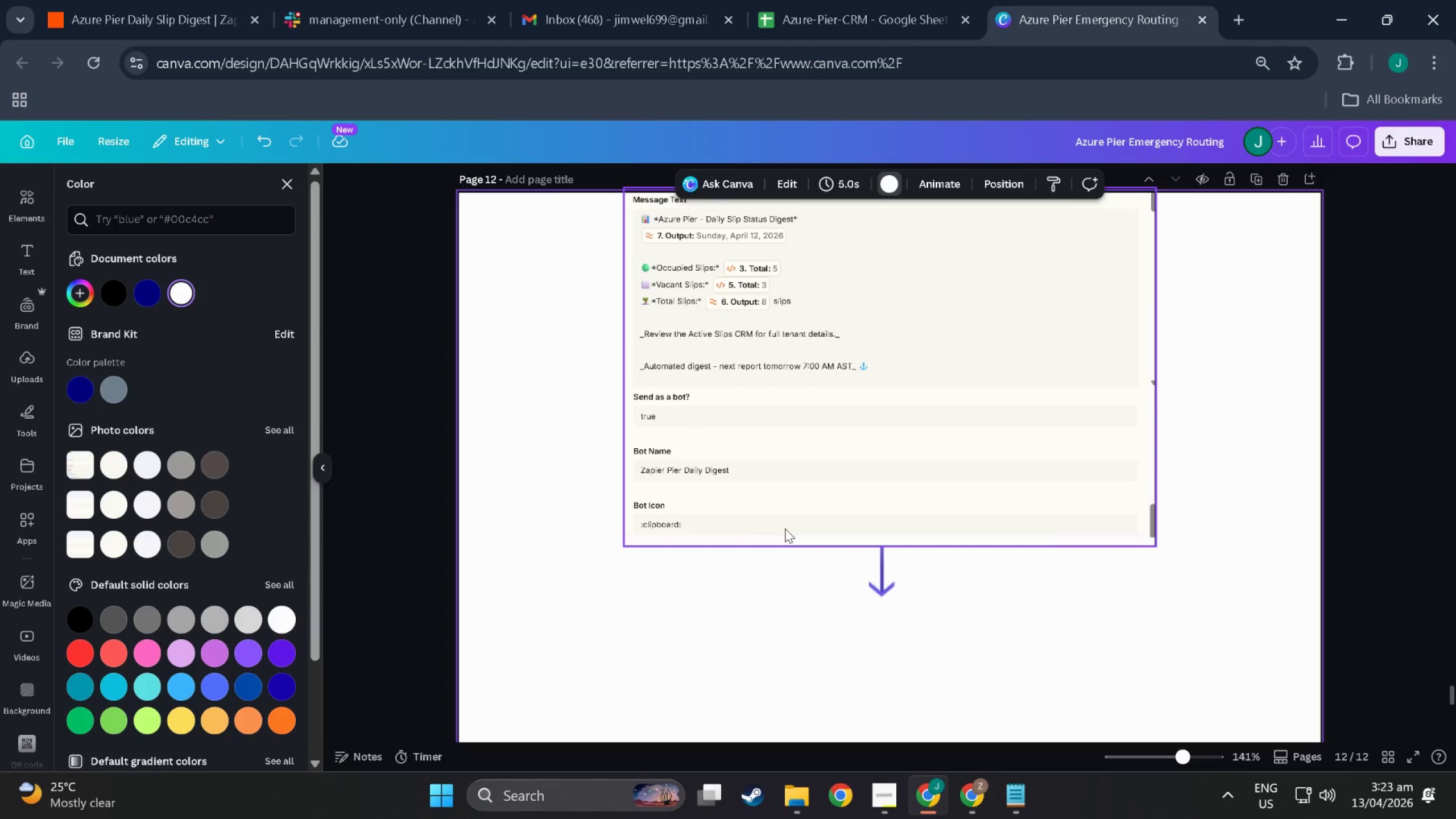 
scroll: coordinate [727, 665], scroll_direction: up, amount: 3.0
 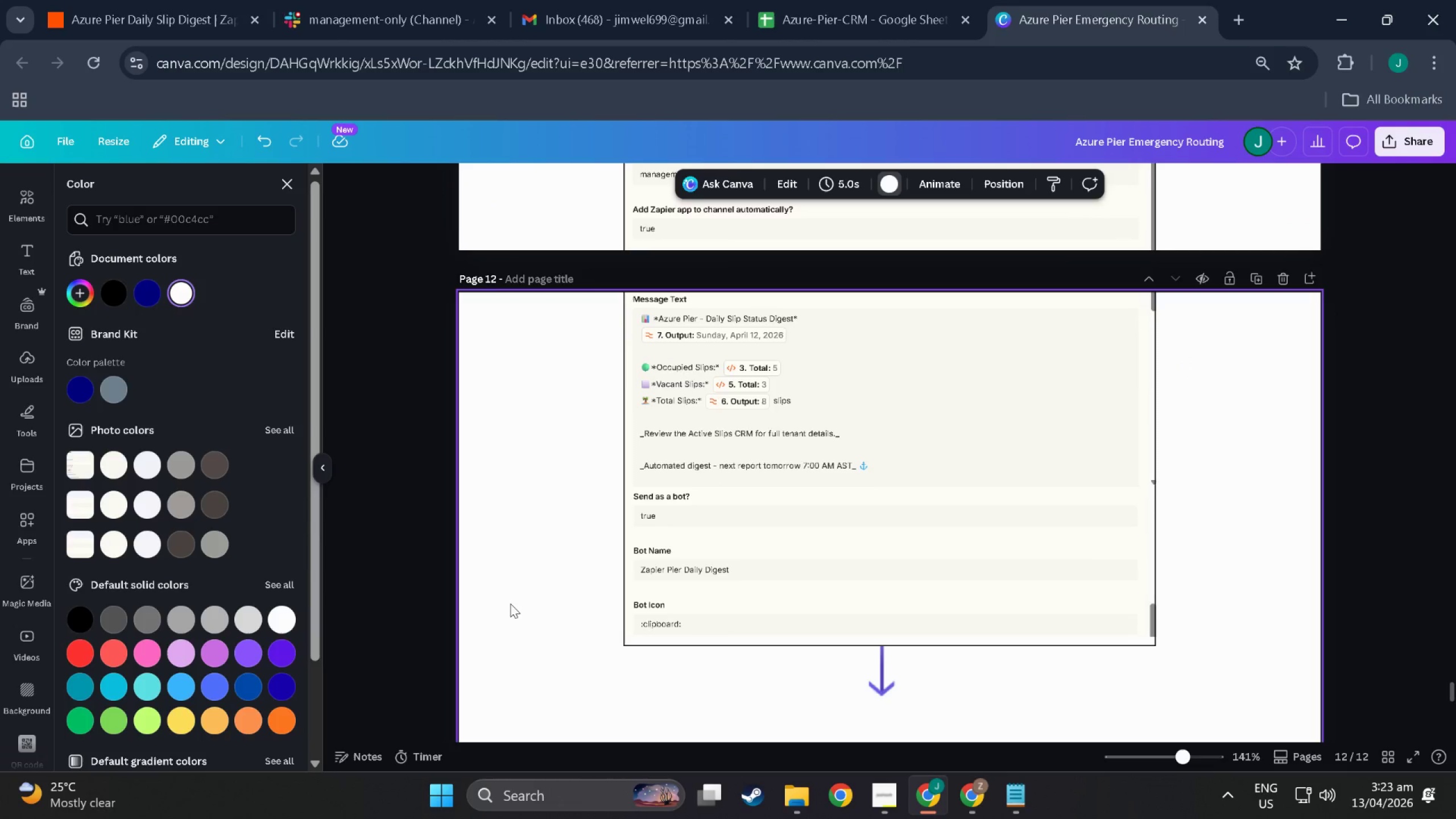 
left_click([503, 602])
 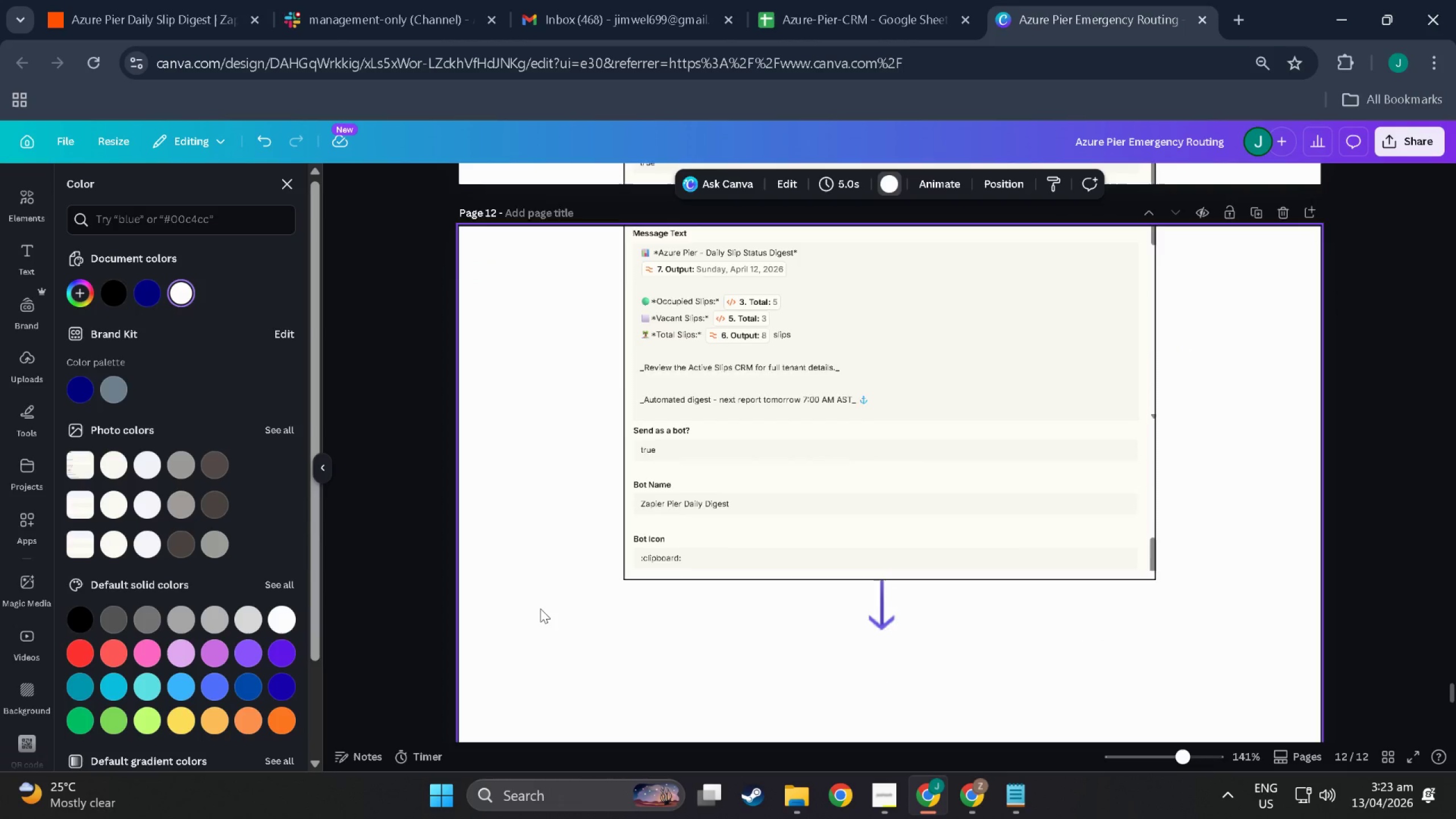 
scroll: coordinate [544, 605], scroll_direction: down, amount: 4.0
 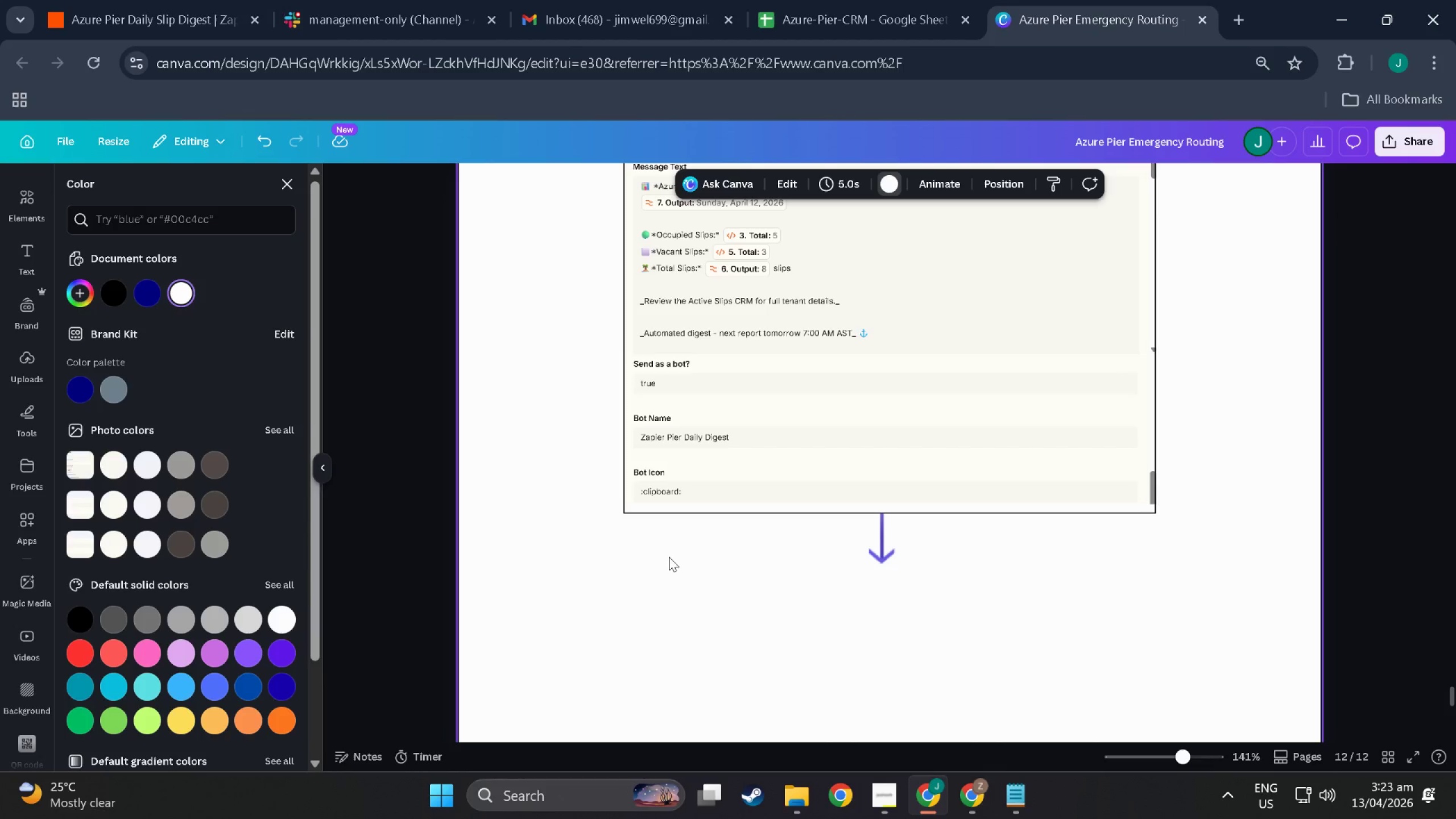 
wait(7.88)
 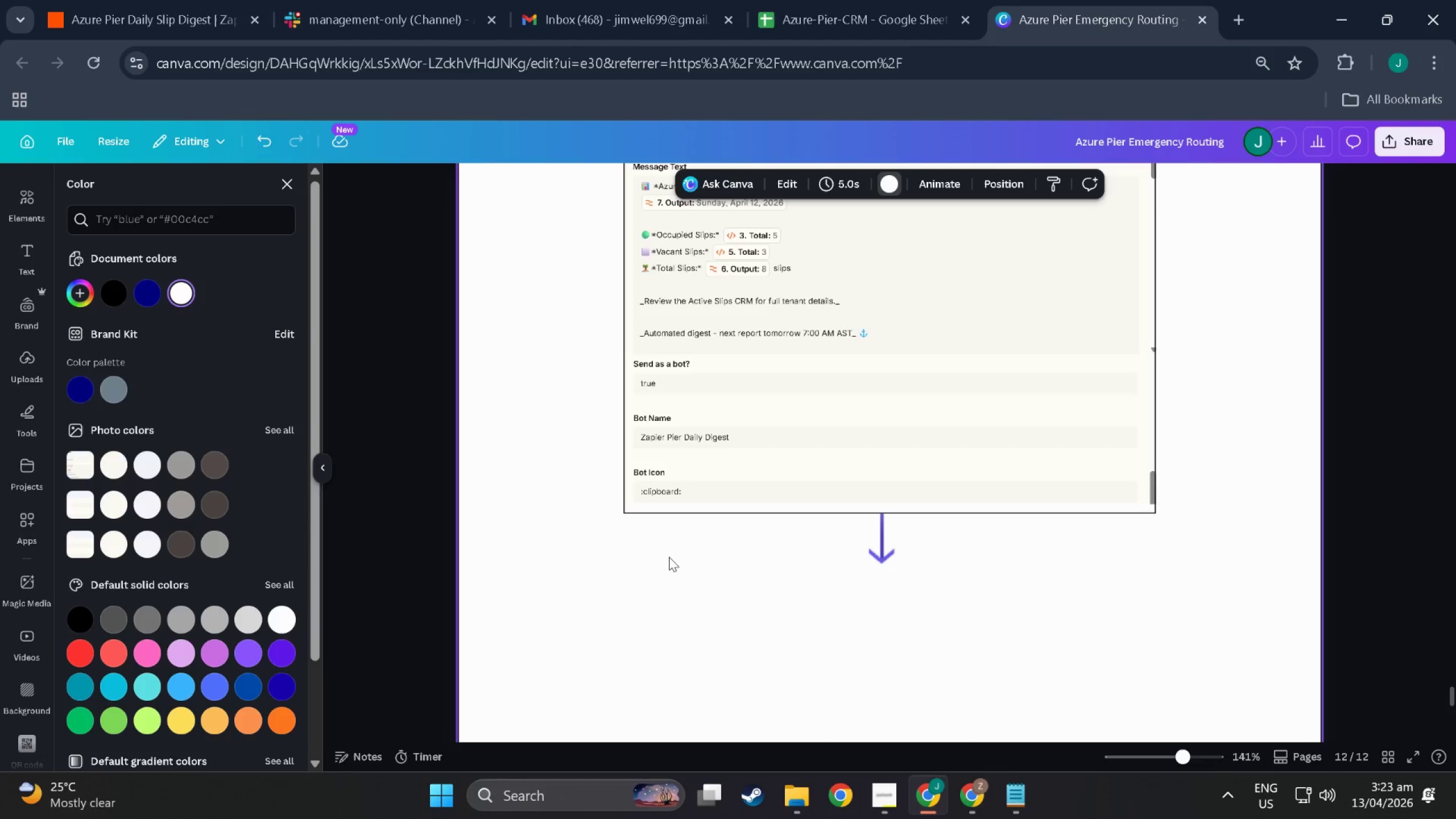 
scroll: coordinate [832, 618], scroll_direction: up, amount: 8.0
 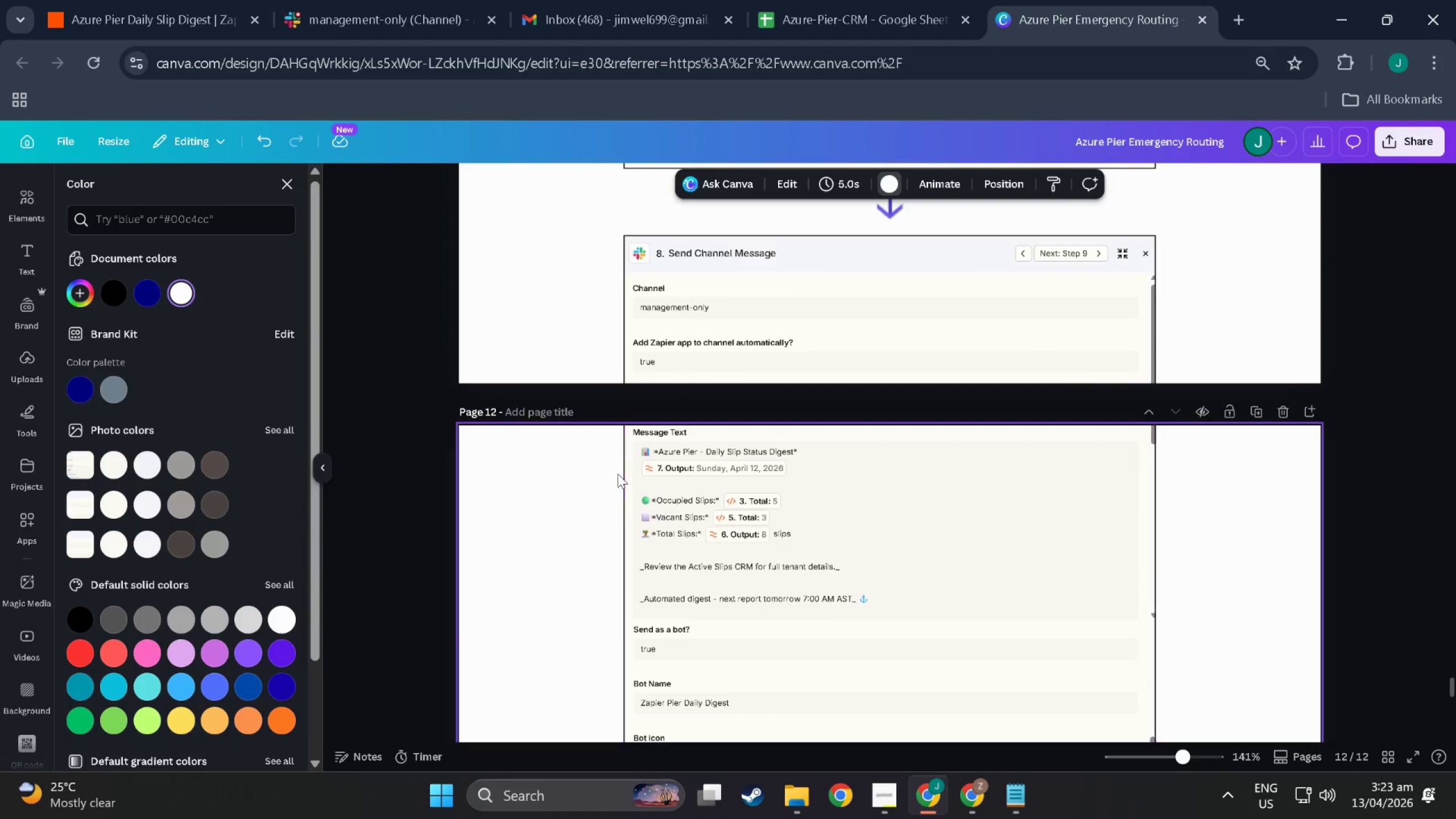 
left_click([594, 518])
 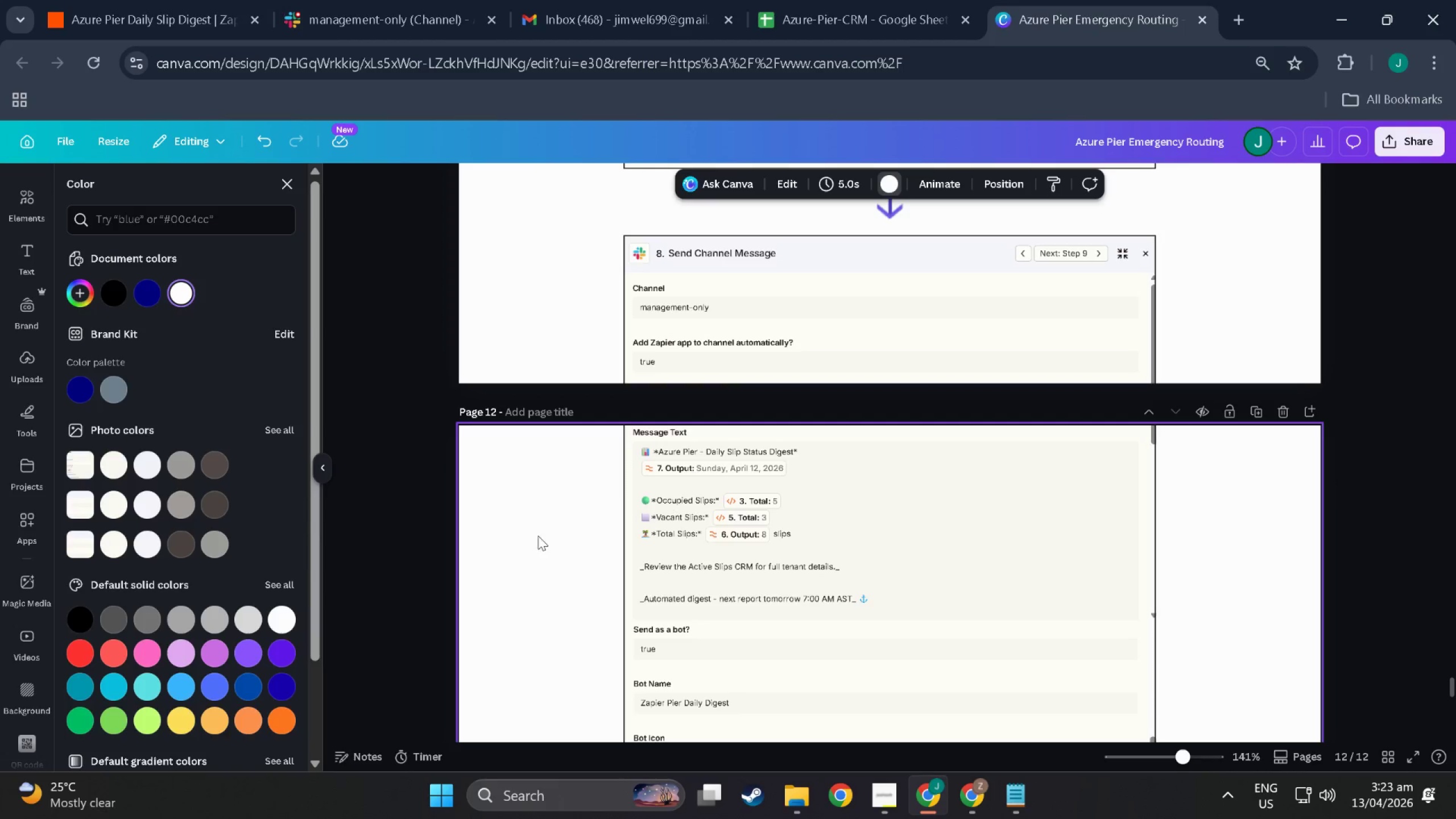 
scroll: coordinate [552, 538], scroll_direction: up, amount: 1.0
 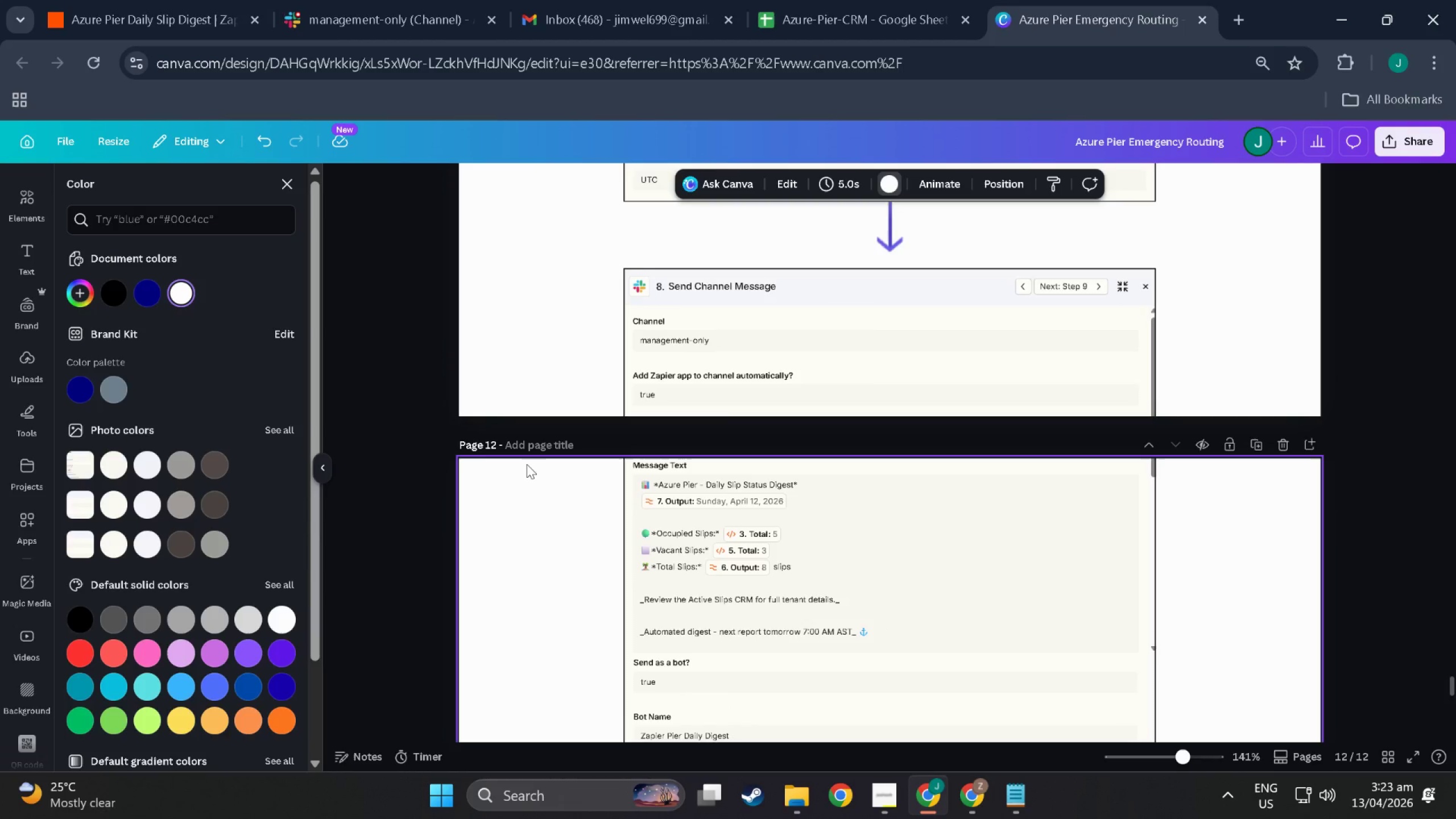 
wait(30.5)
 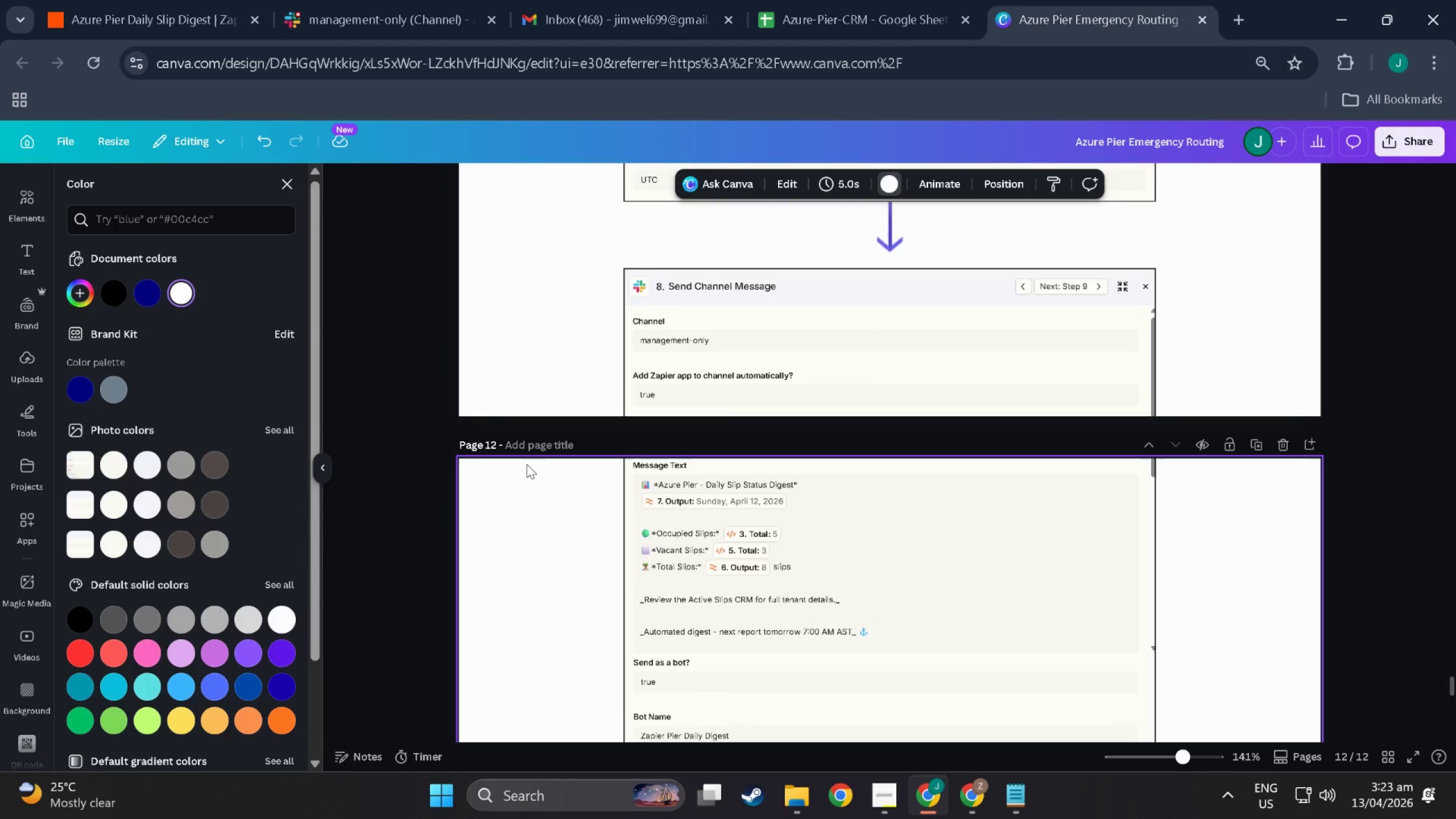 
scroll: coordinate [565, 546], scroll_direction: down, amount: 9.0
 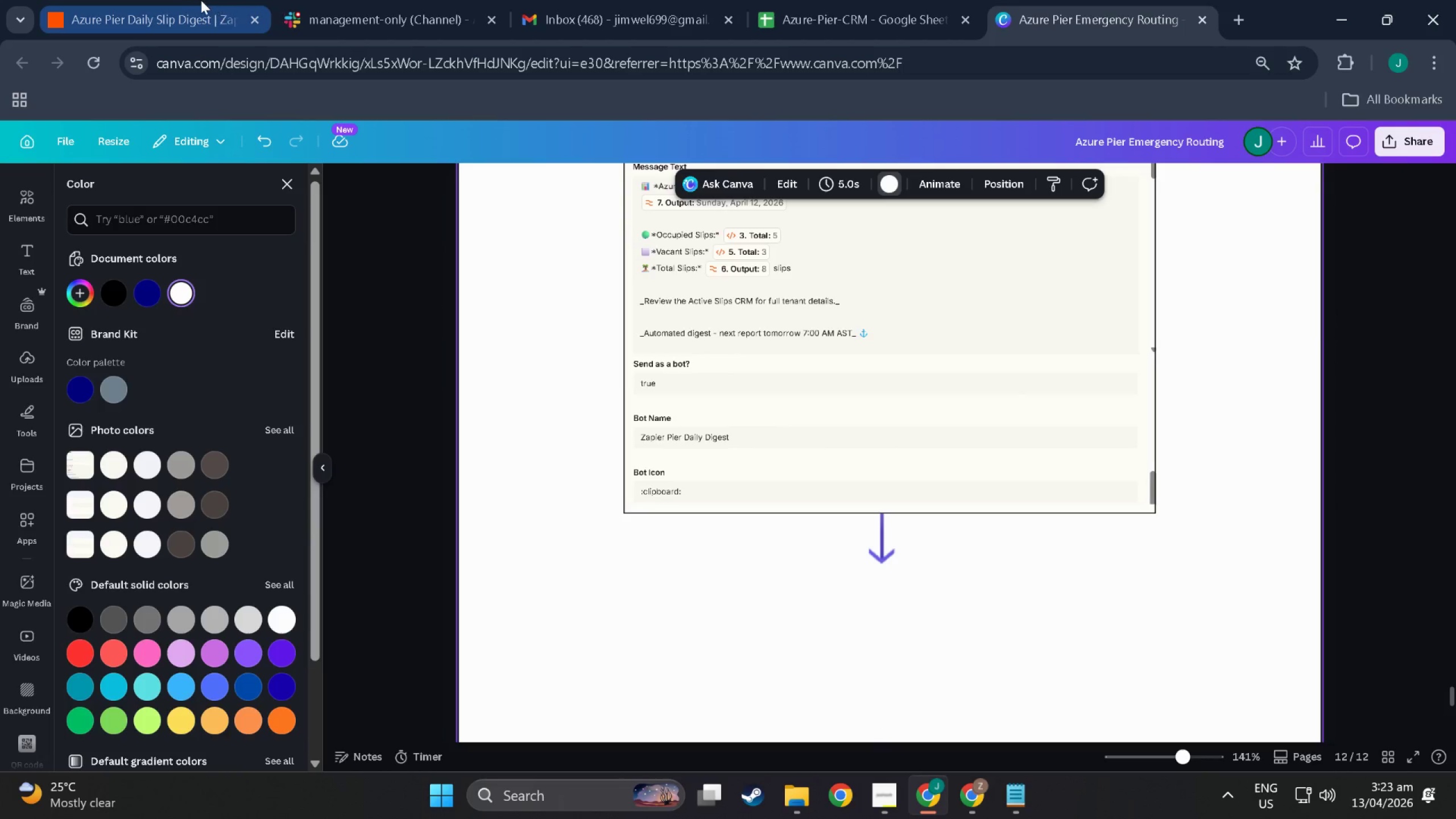 
left_click([181, 0])
 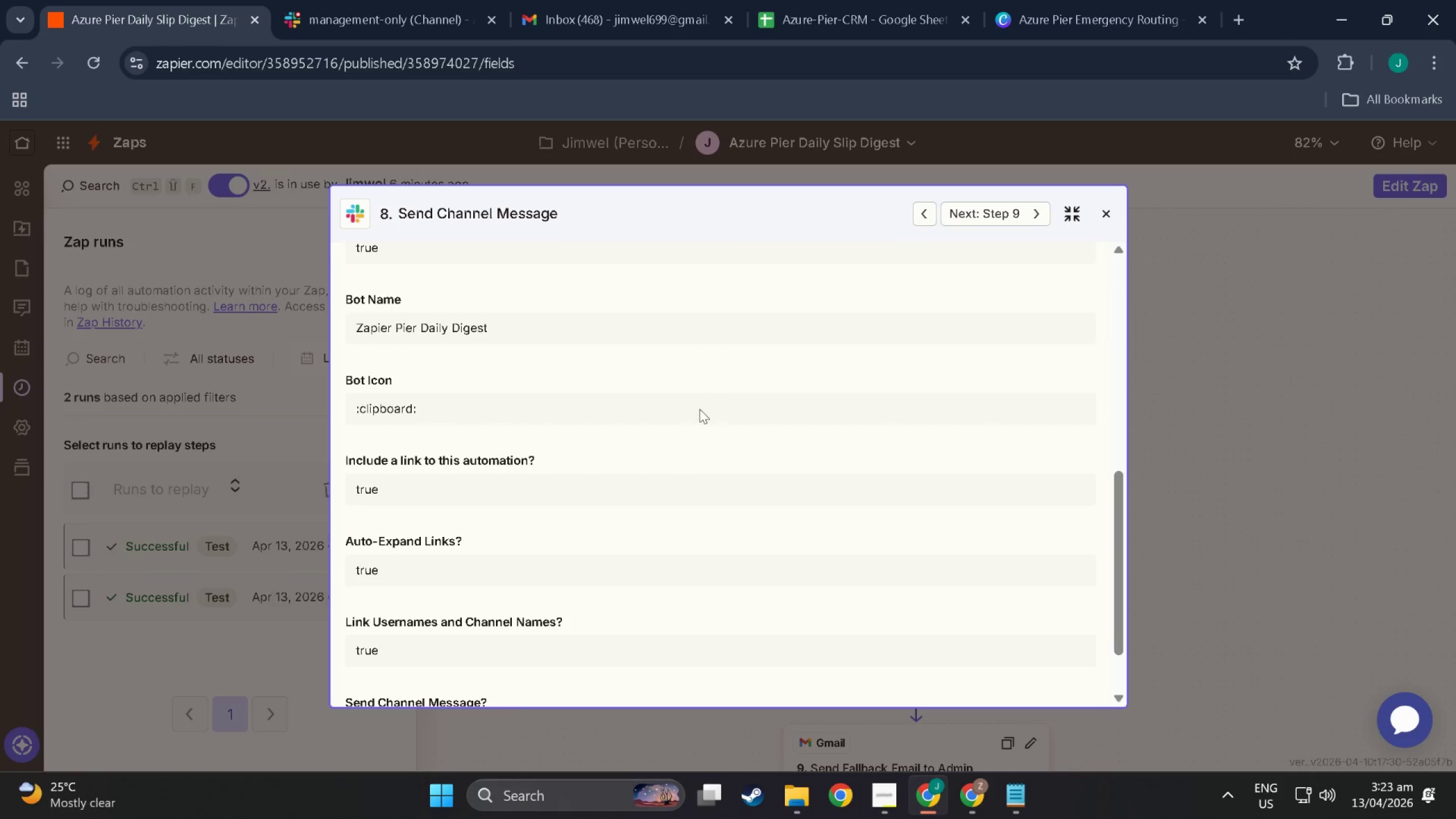 
scroll: coordinate [731, 456], scroll_direction: down, amount: 10.0
 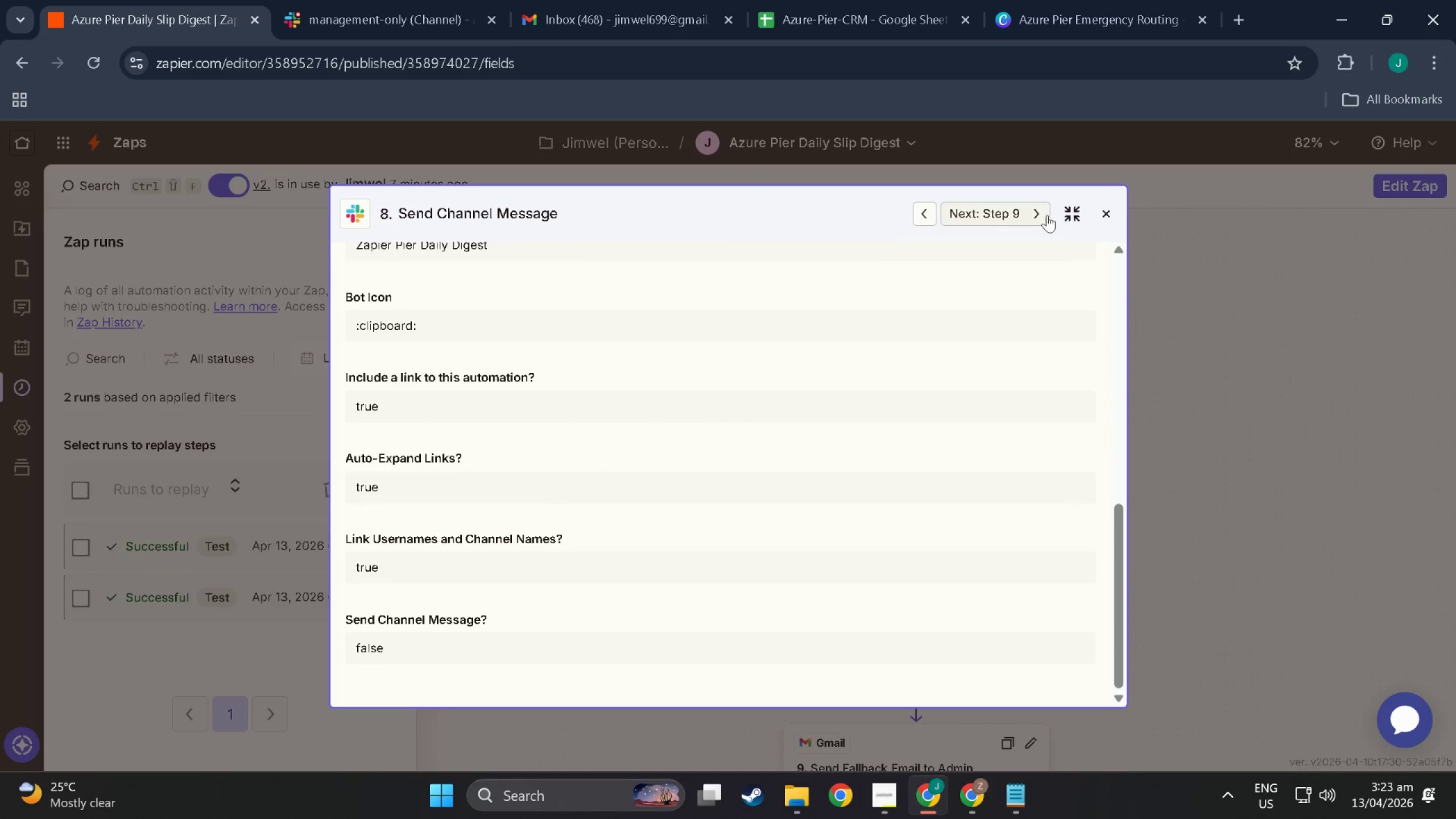 
left_click([1033, 212])
 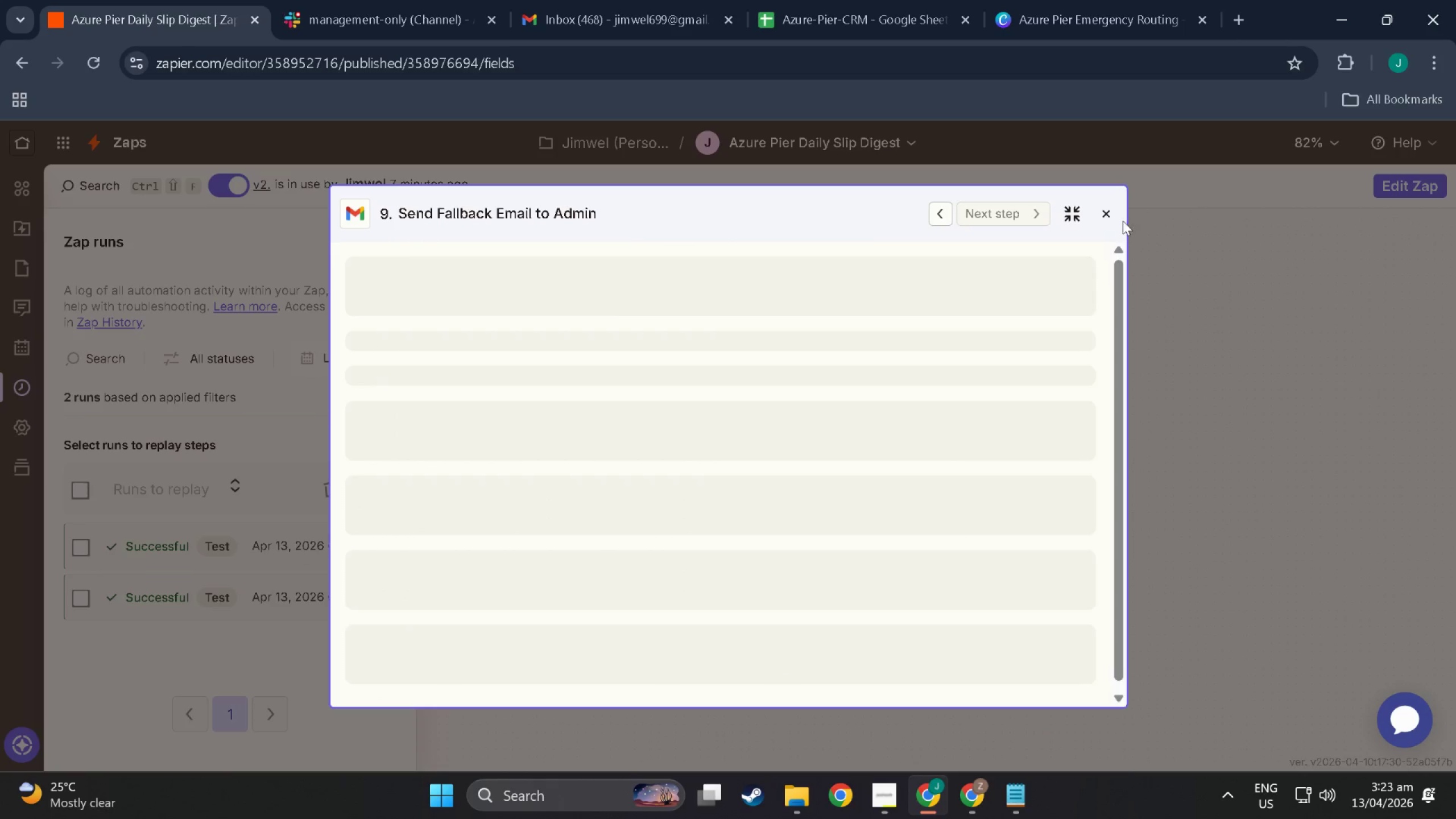 
left_click([1105, 213])
 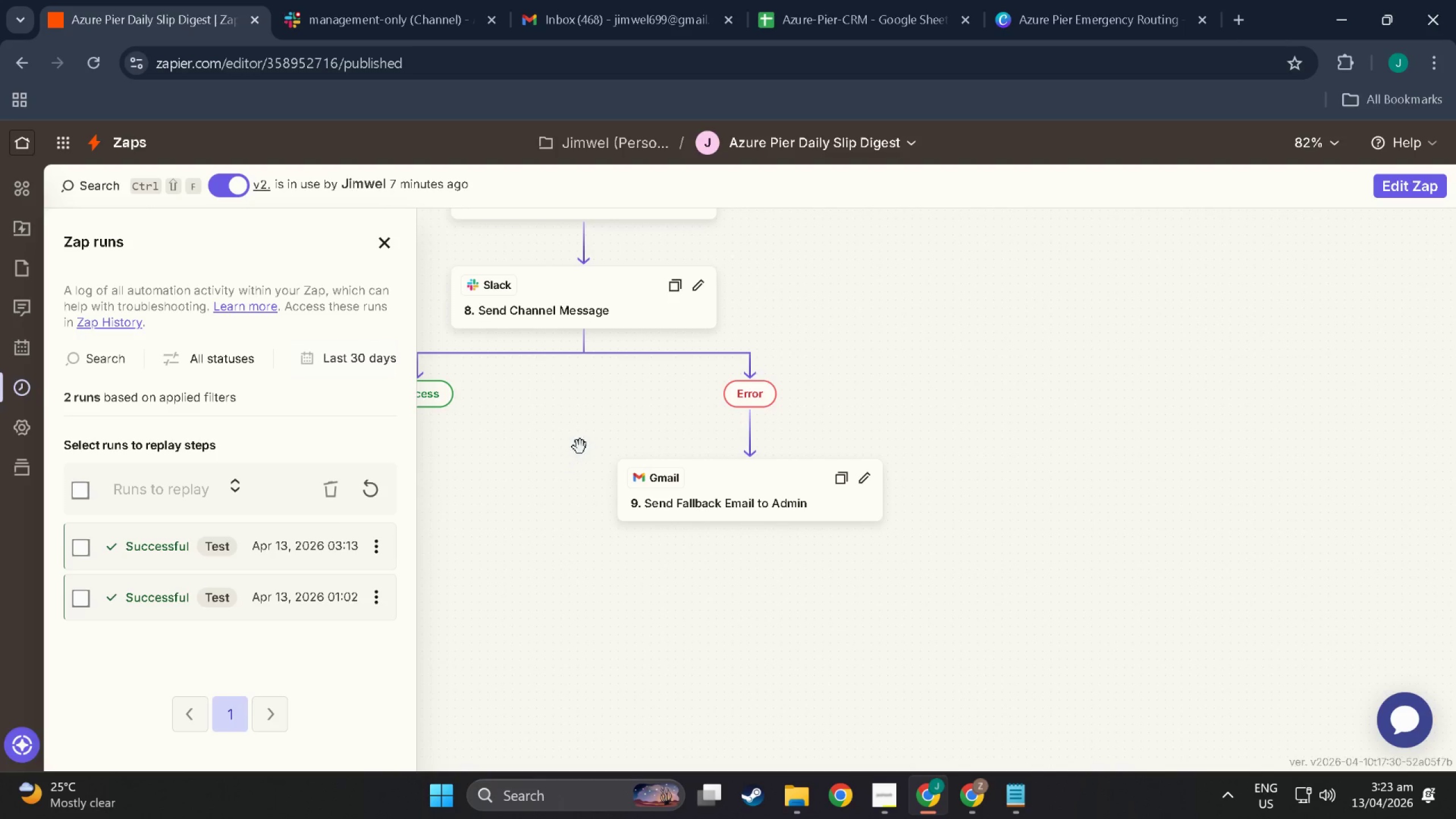 
scroll: coordinate [514, 464], scroll_direction: up, amount: 1.0
 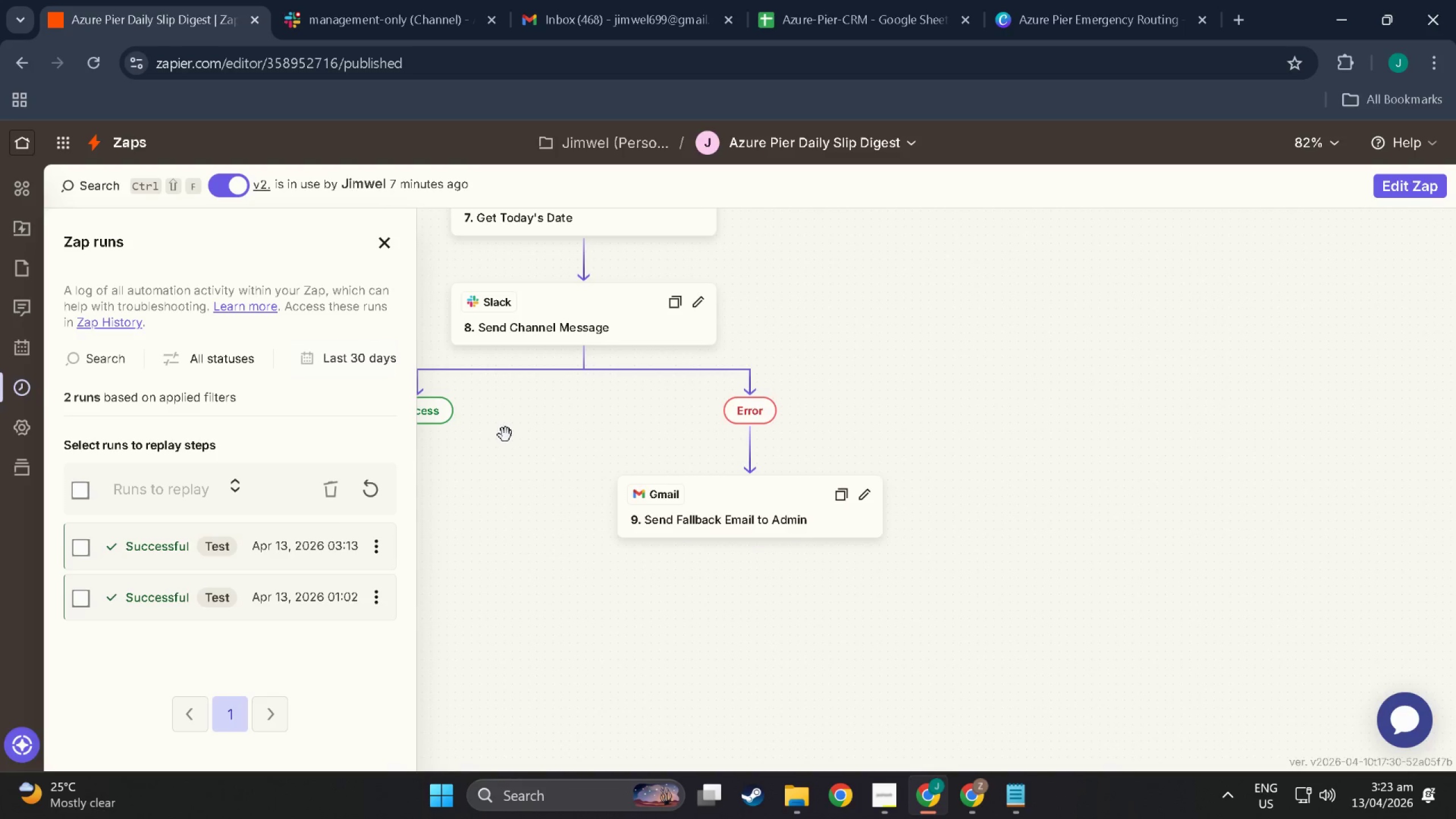 
left_click_drag(start_coordinate=[507, 435], to_coordinate=[665, 448])
 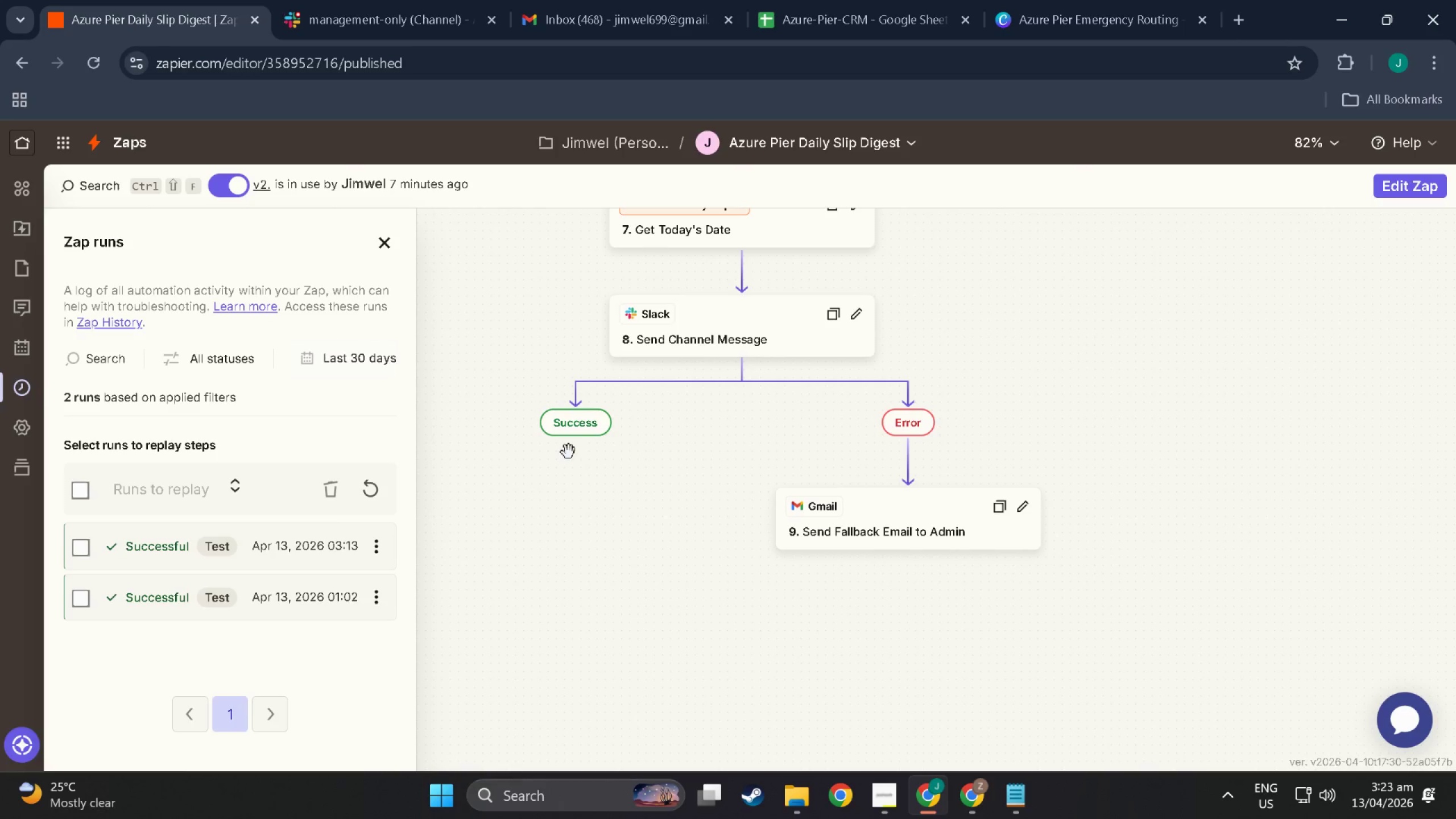 
key(Meta+MetaLeft)
 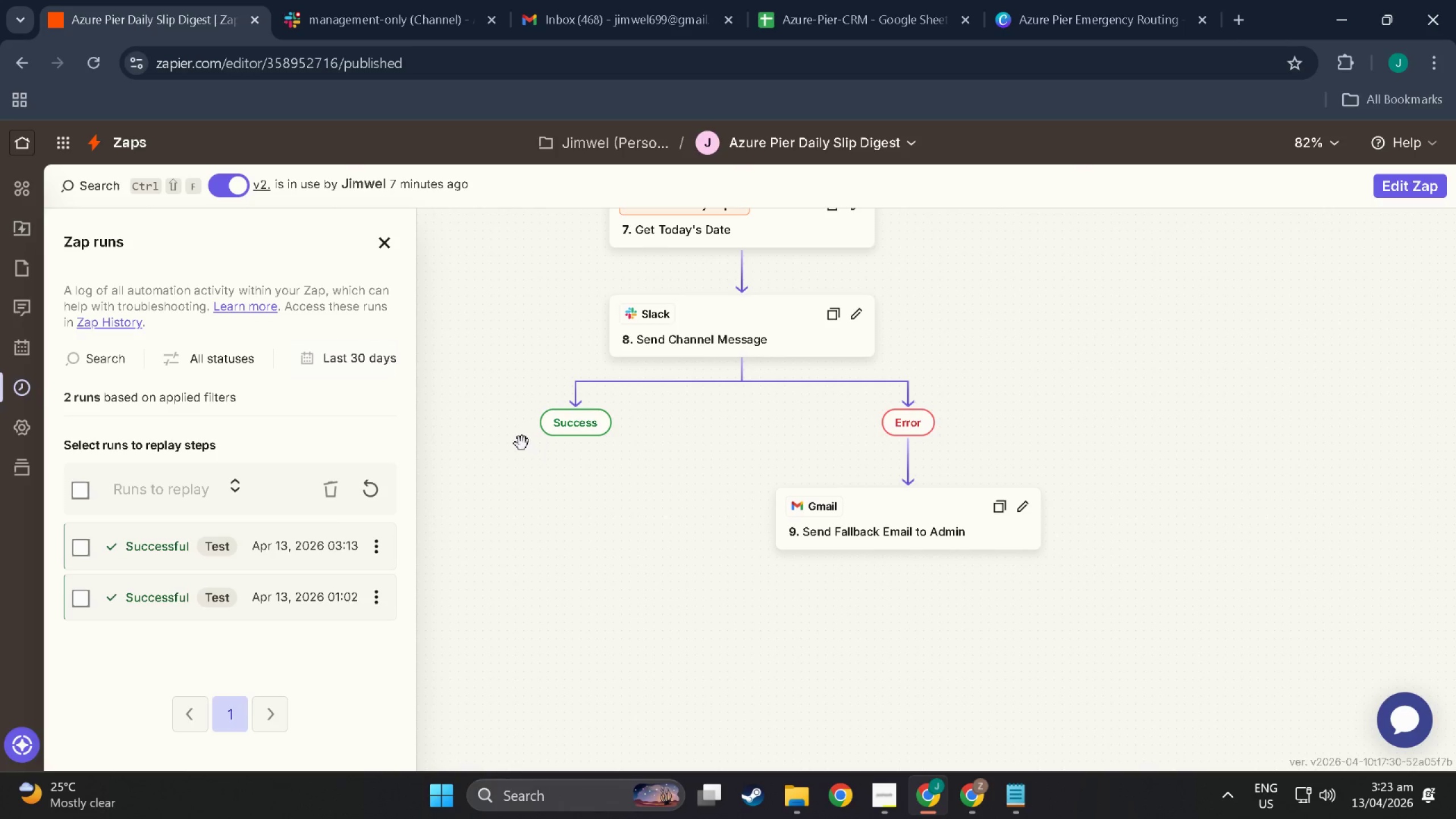 
key(Meta+Shift+S)
 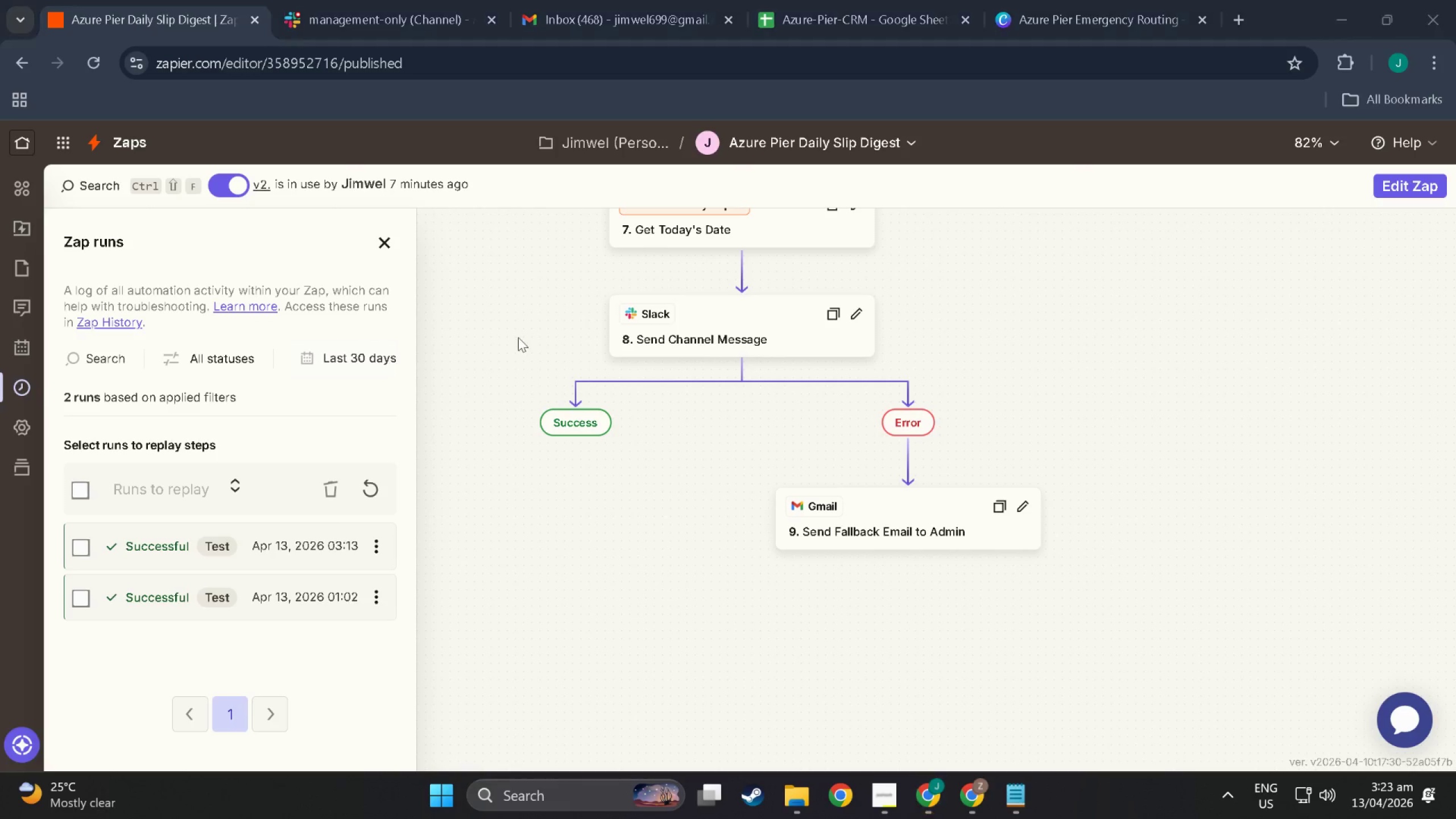 
key(Meta+Shift+ShiftLeft)
 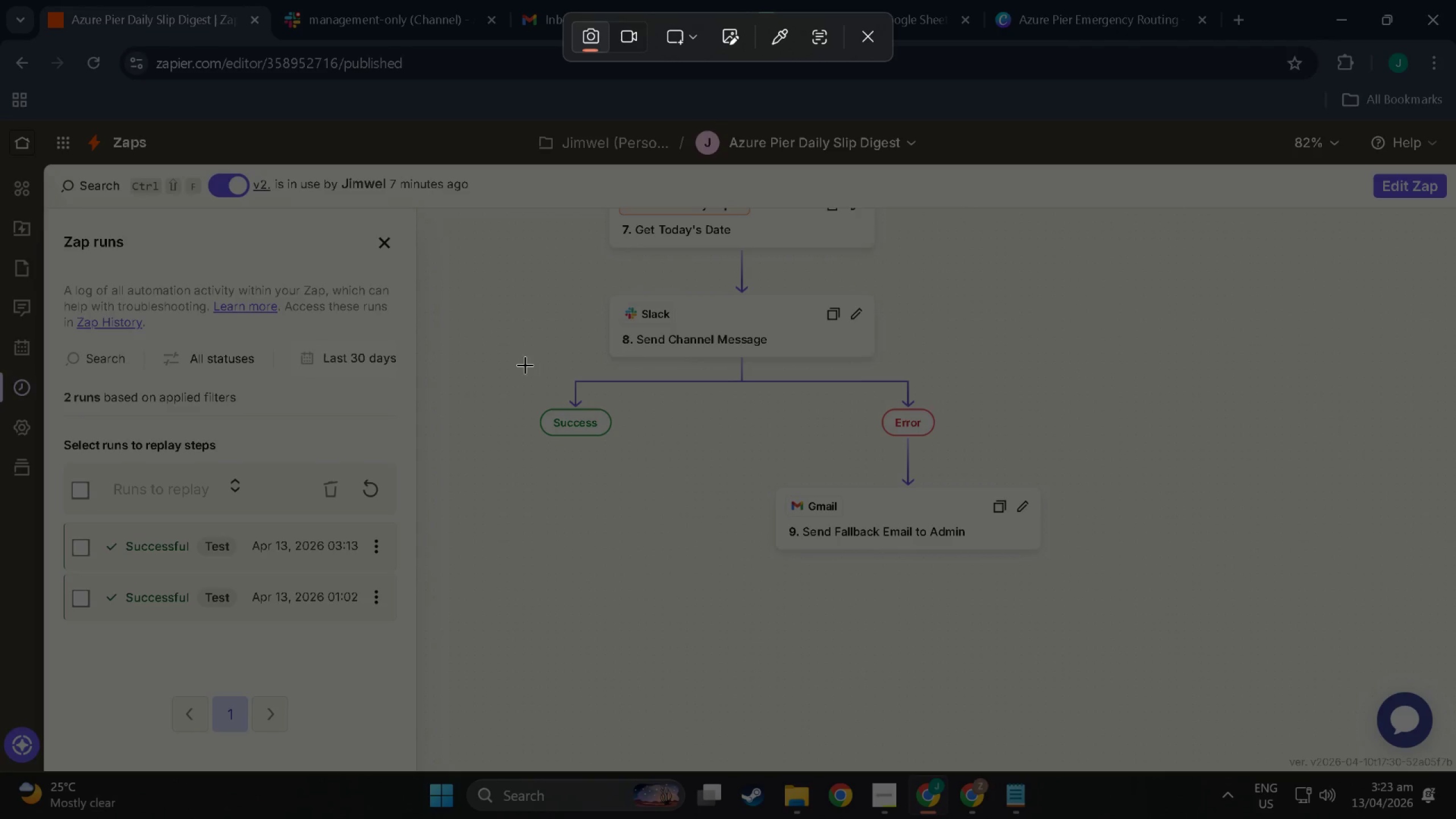 
left_click_drag(start_coordinate=[521, 365], to_coordinate=[473, 379])
 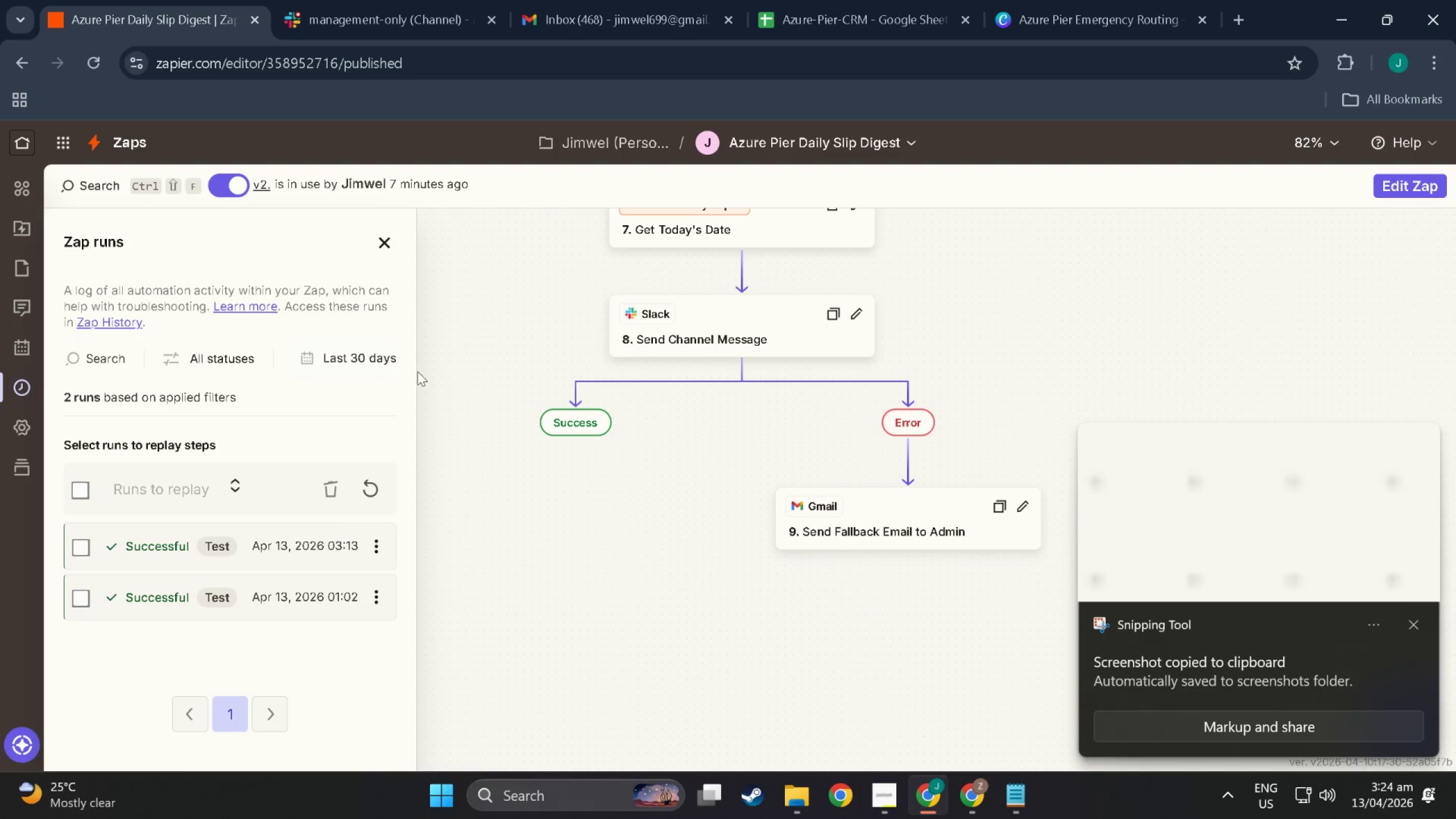 
key(Meta+Shift+ShiftLeft)
 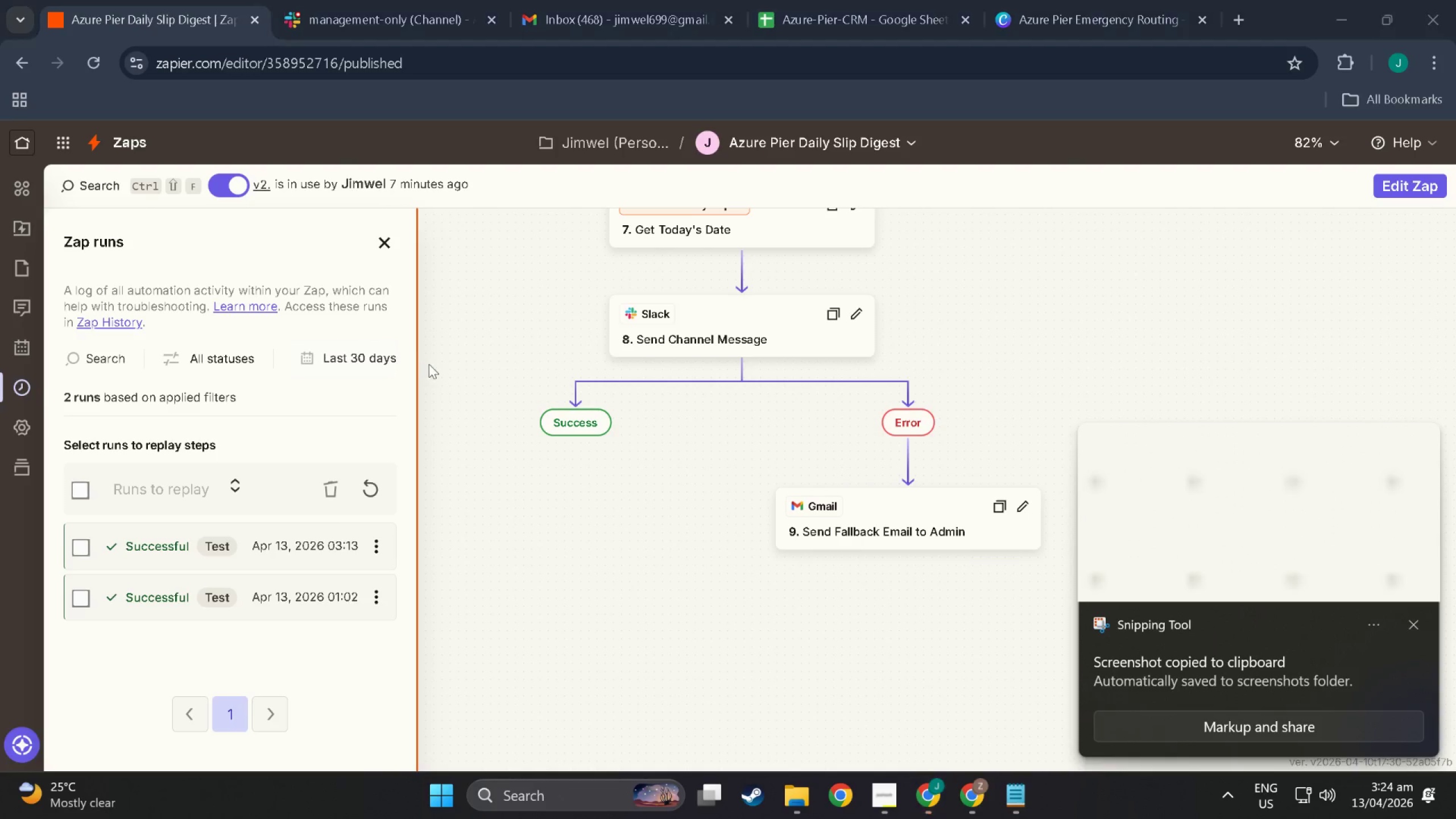 
key(Meta+MetaLeft)
 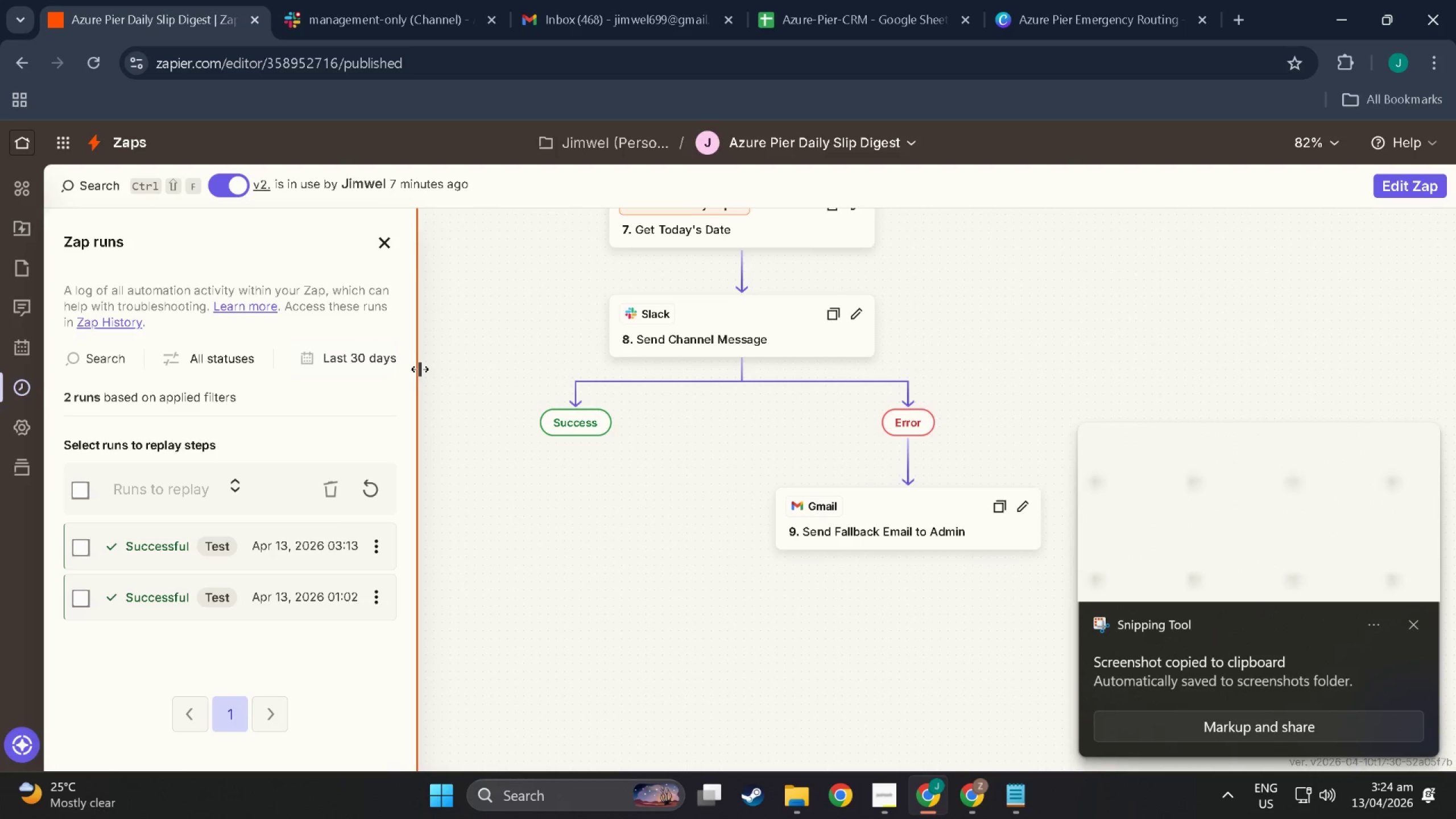 
key(Meta+Shift+S)
 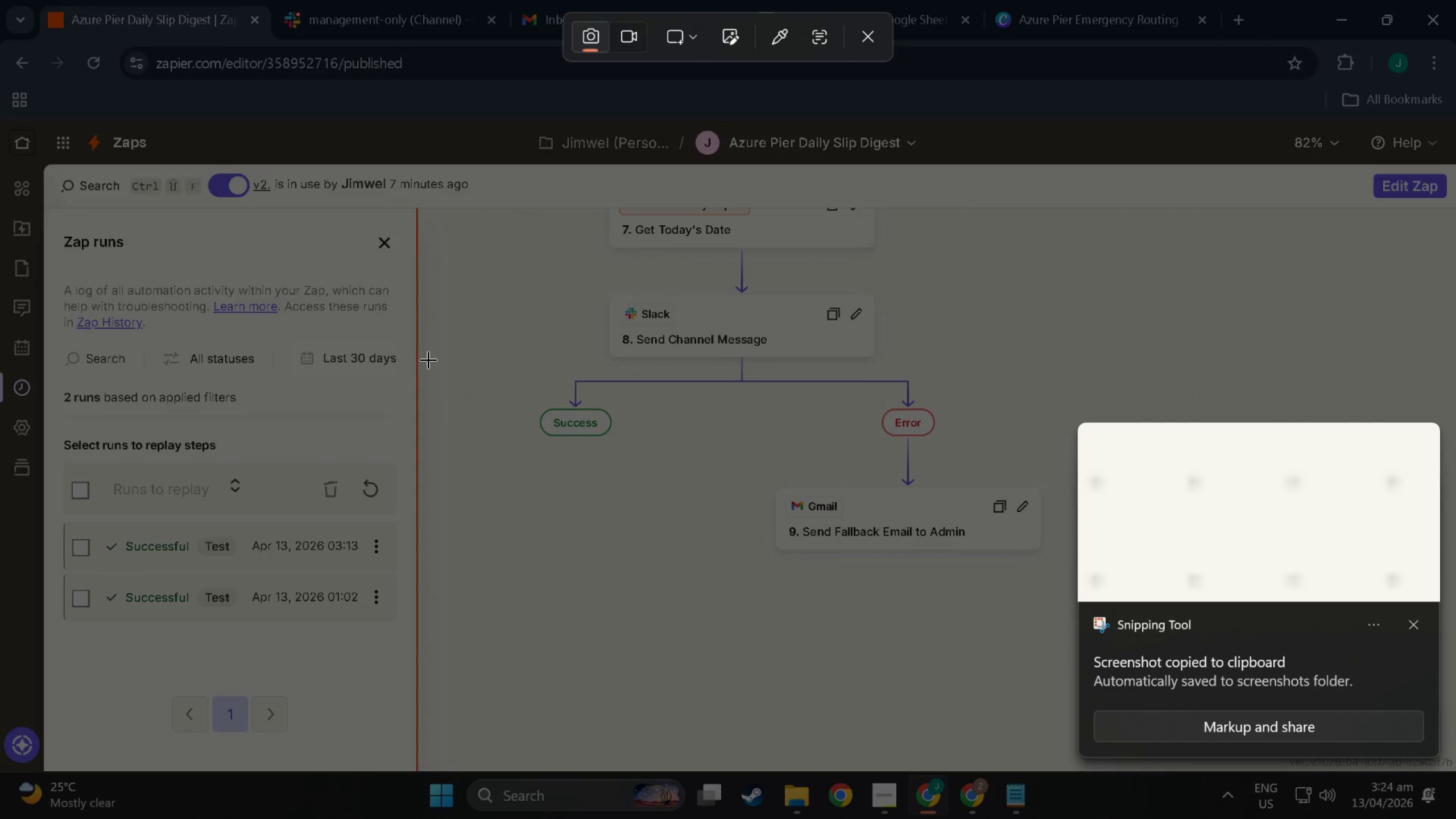 
left_click_drag(start_coordinate=[428, 359], to_coordinate=[1048, 487])
 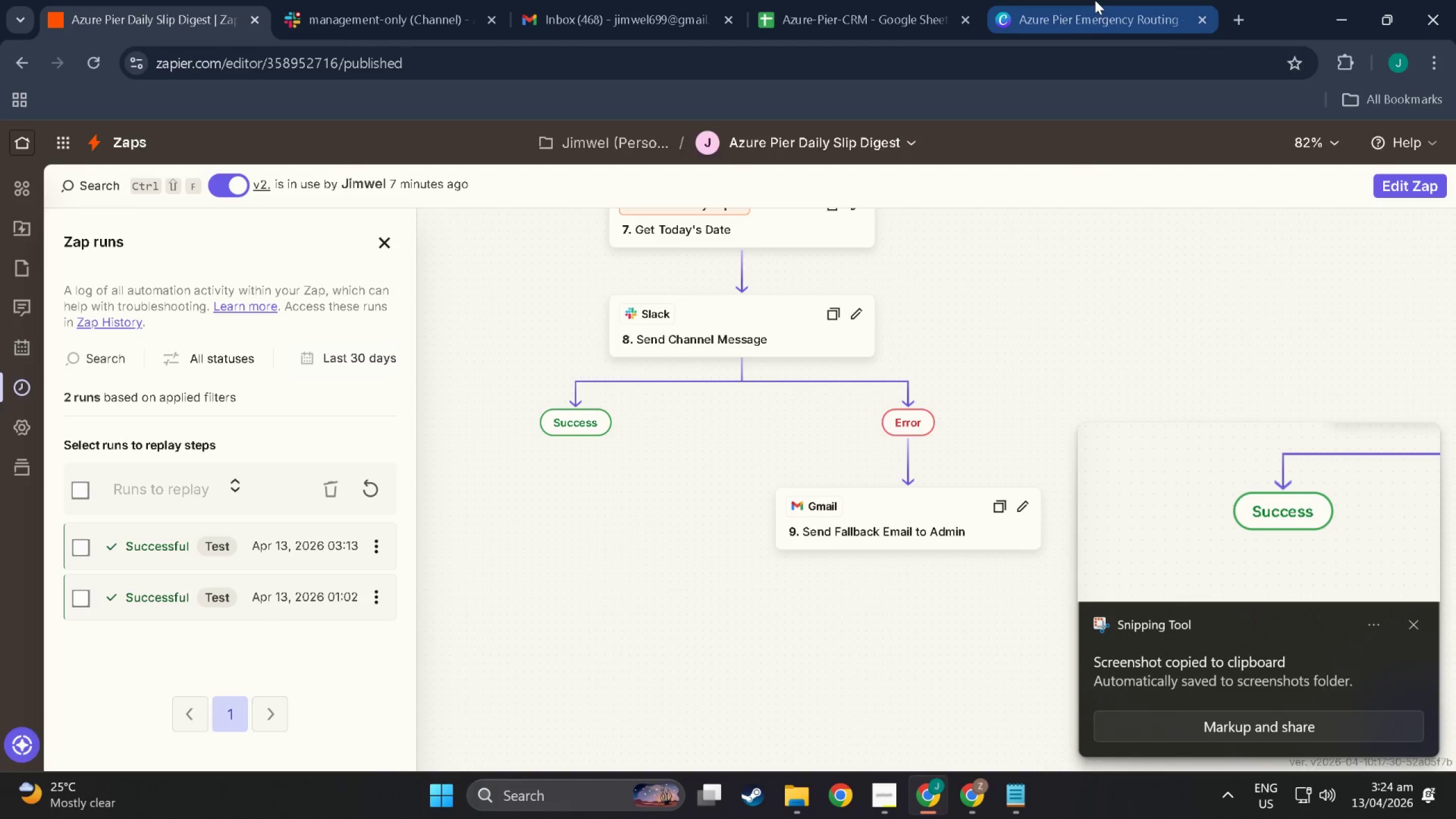 
left_click([1095, 0])
 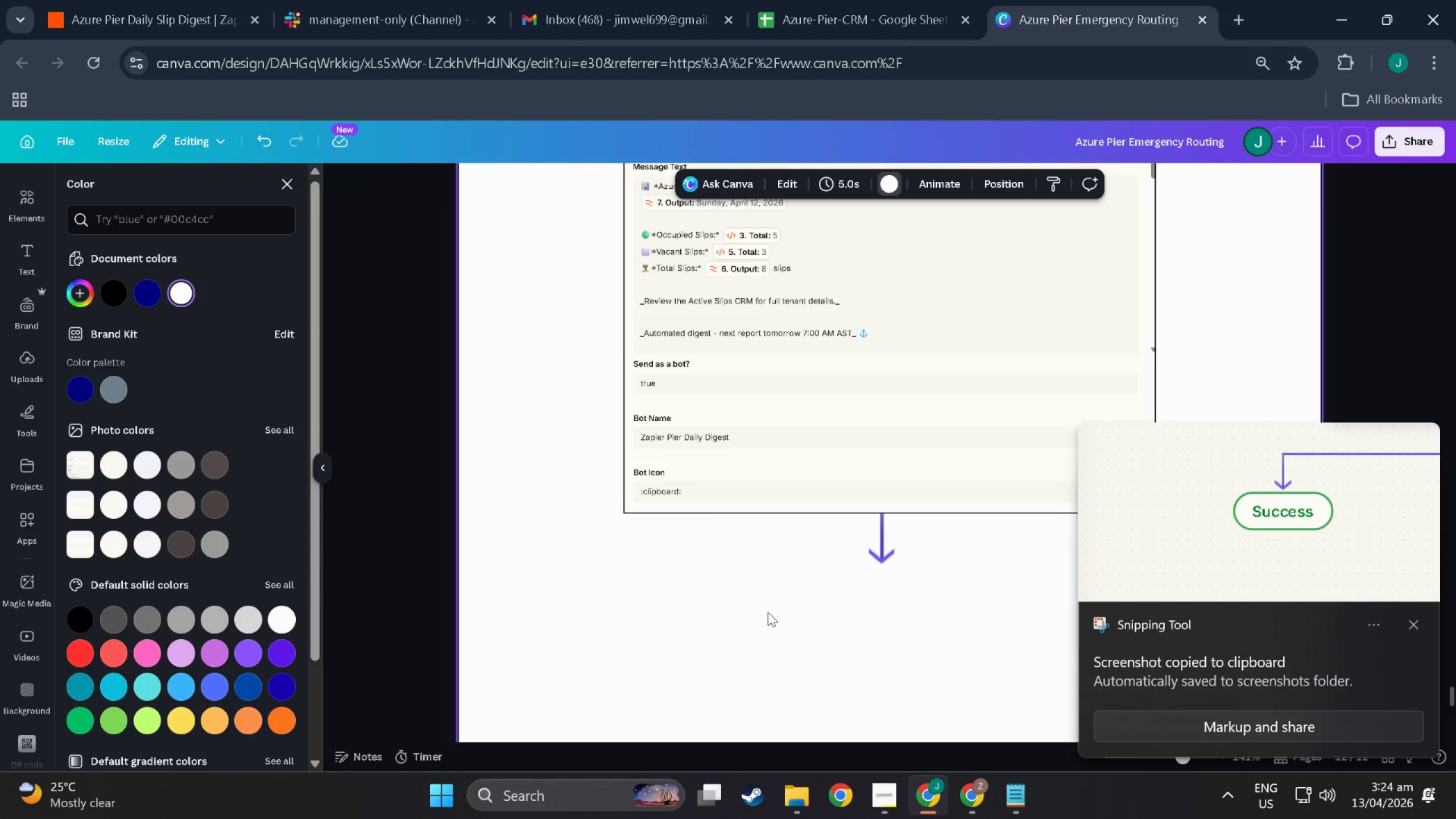 
double_click([901, 547])
 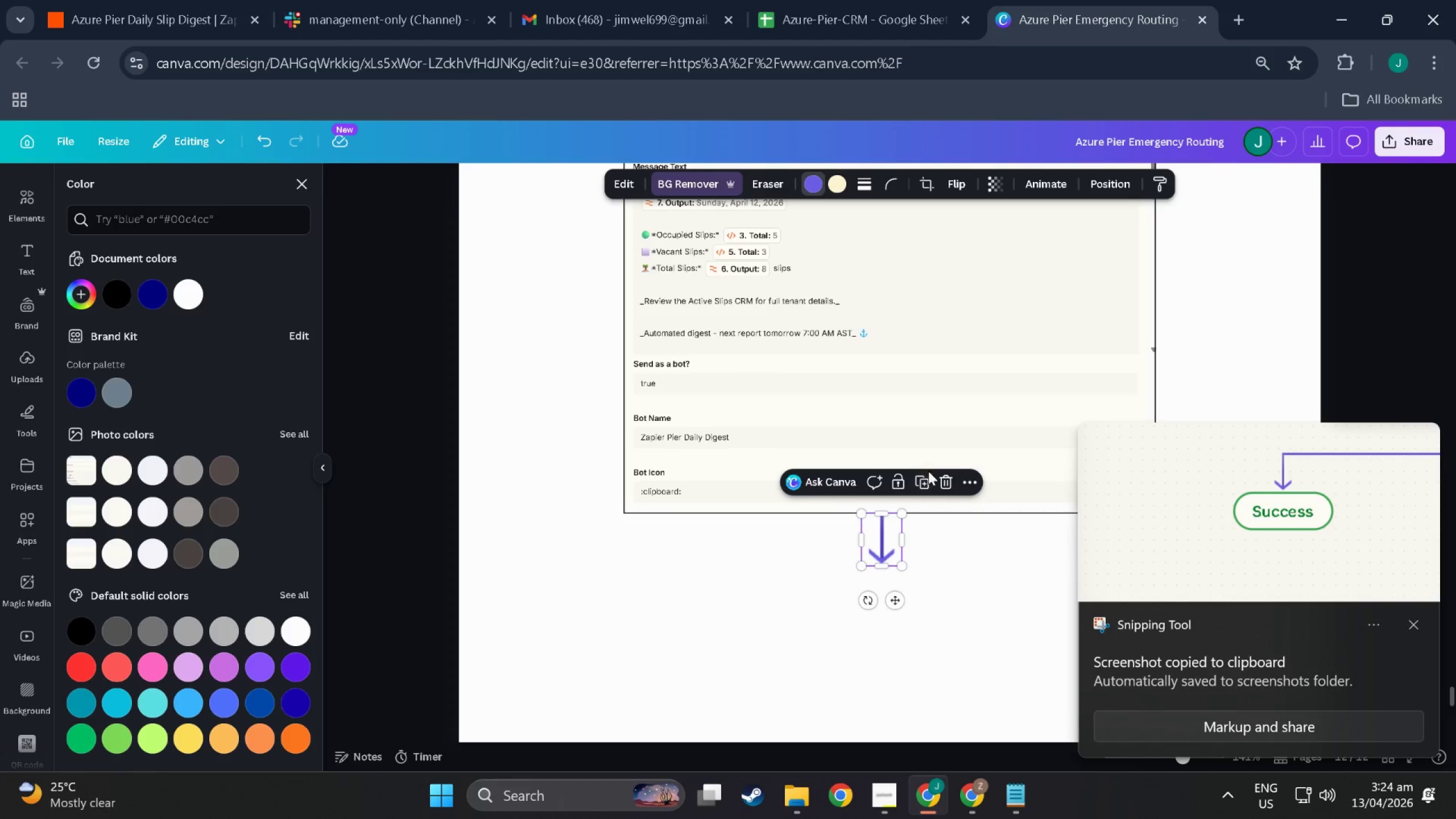 
left_click([949, 476])
 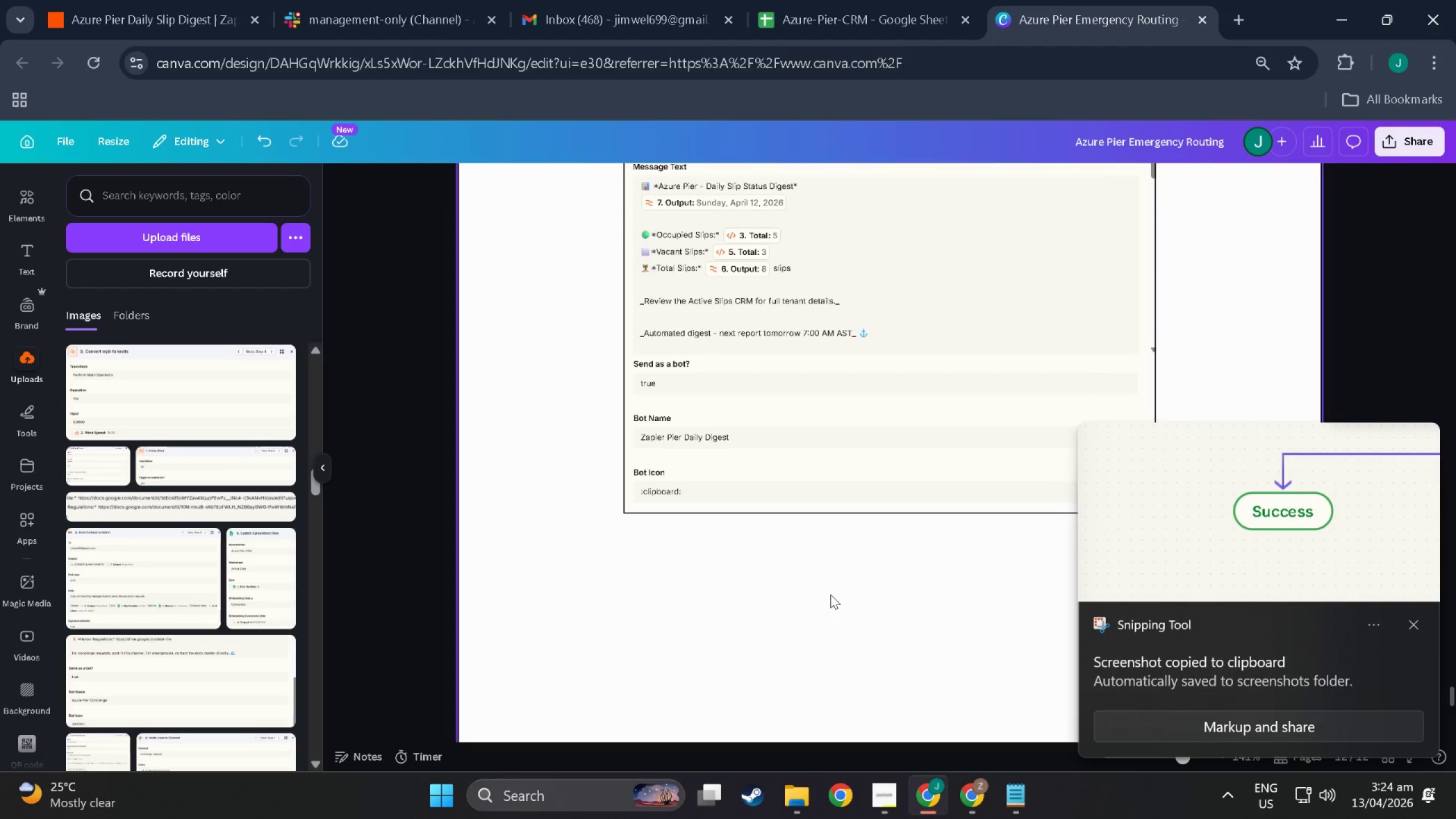 
key(Control+V)
 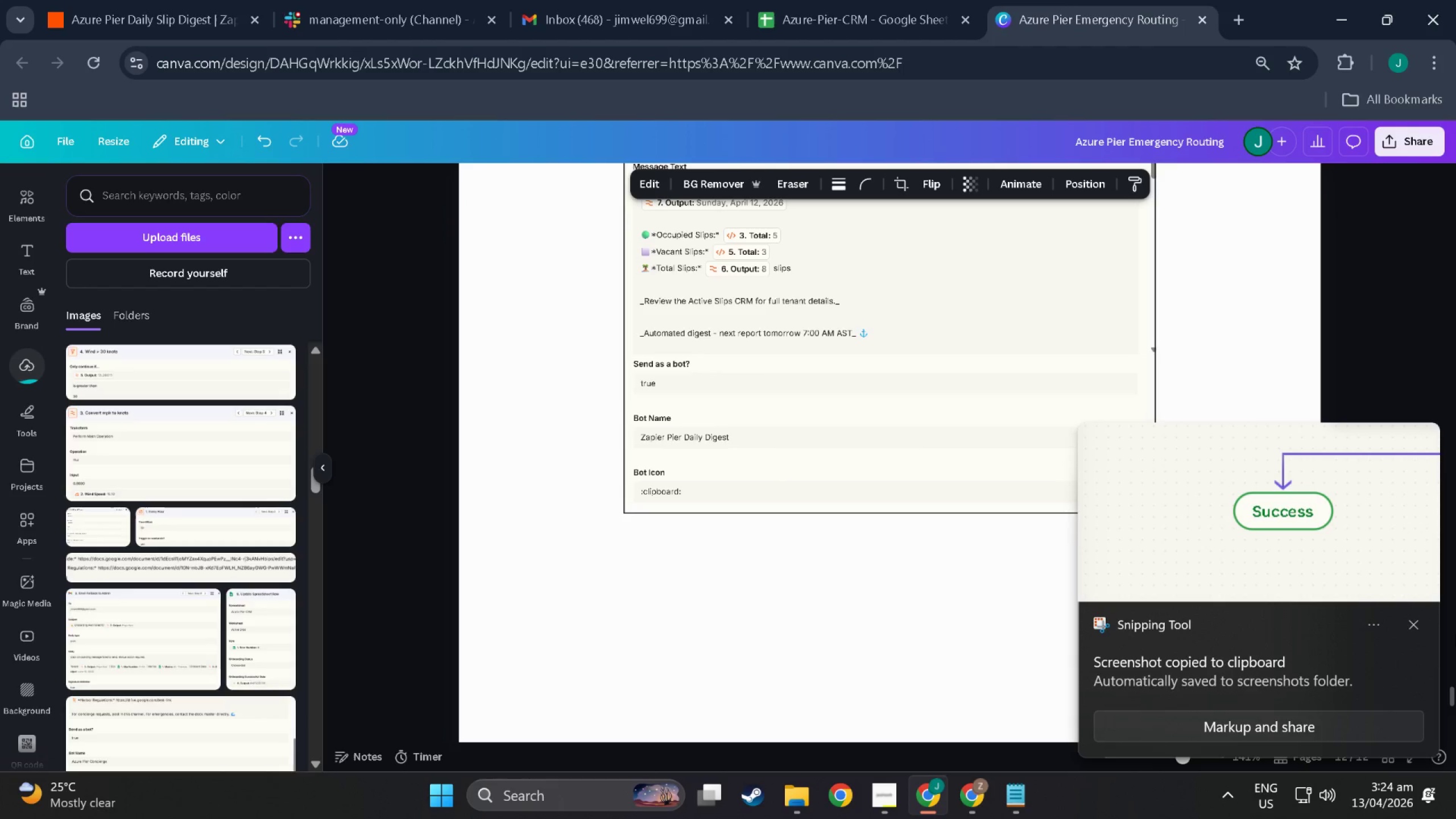 
left_click([1410, 624])
 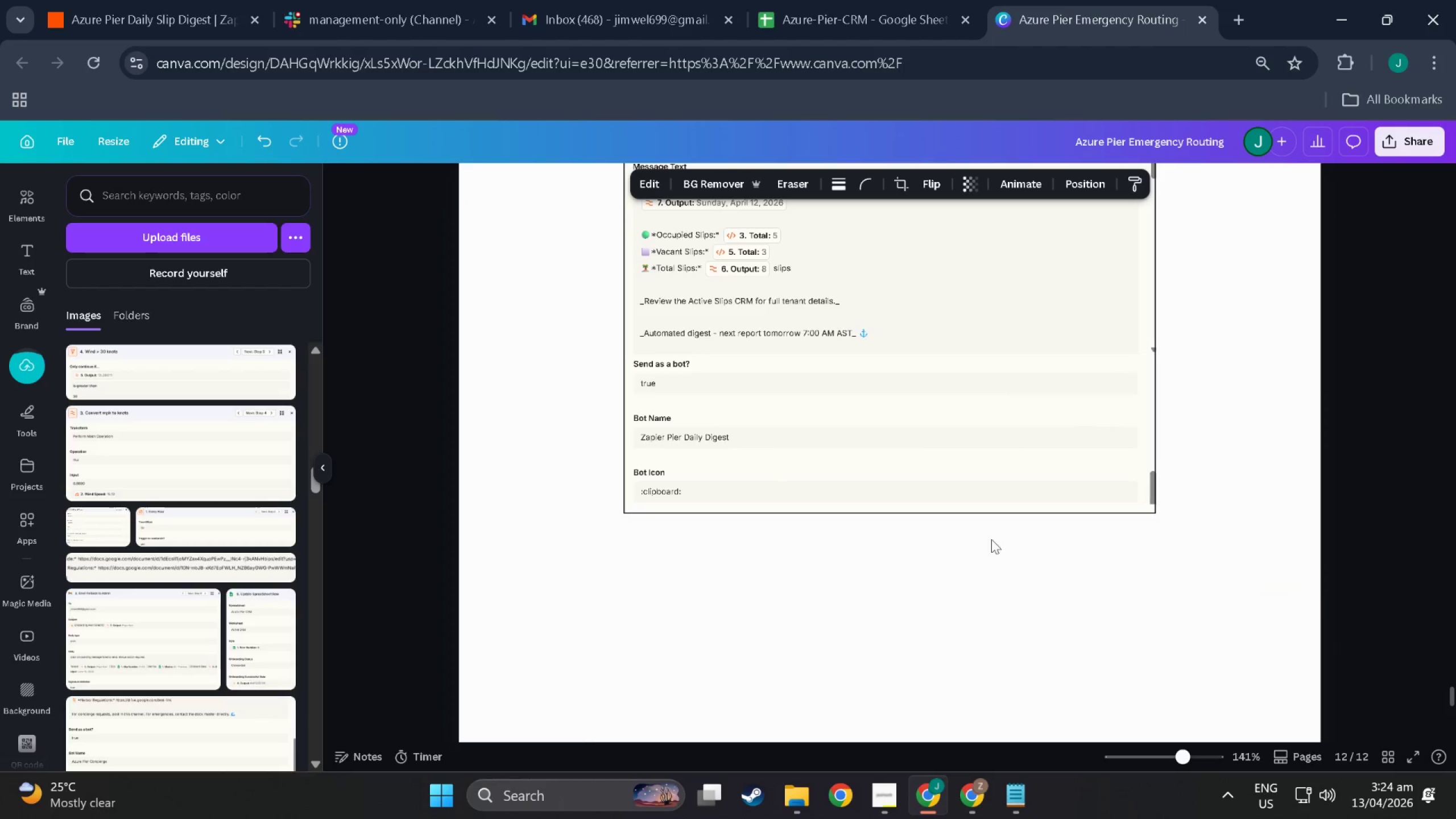 
hold_key(key=ControlLeft, duration=0.76)
scroll: coordinate [938, 533], scroll_direction: down, amount: 3.0
 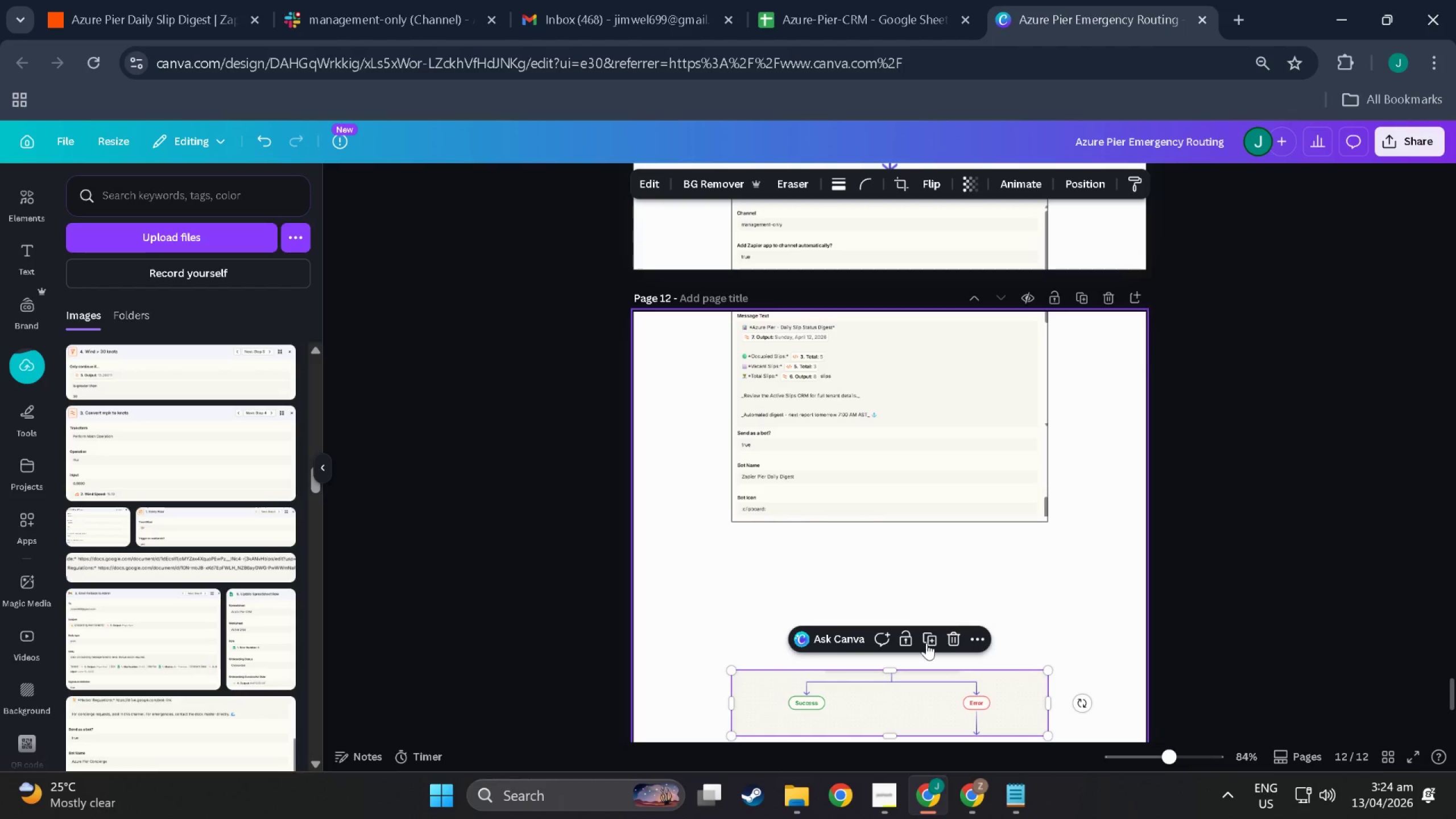 
left_click_drag(start_coordinate=[916, 691], to_coordinate=[909, 546])
 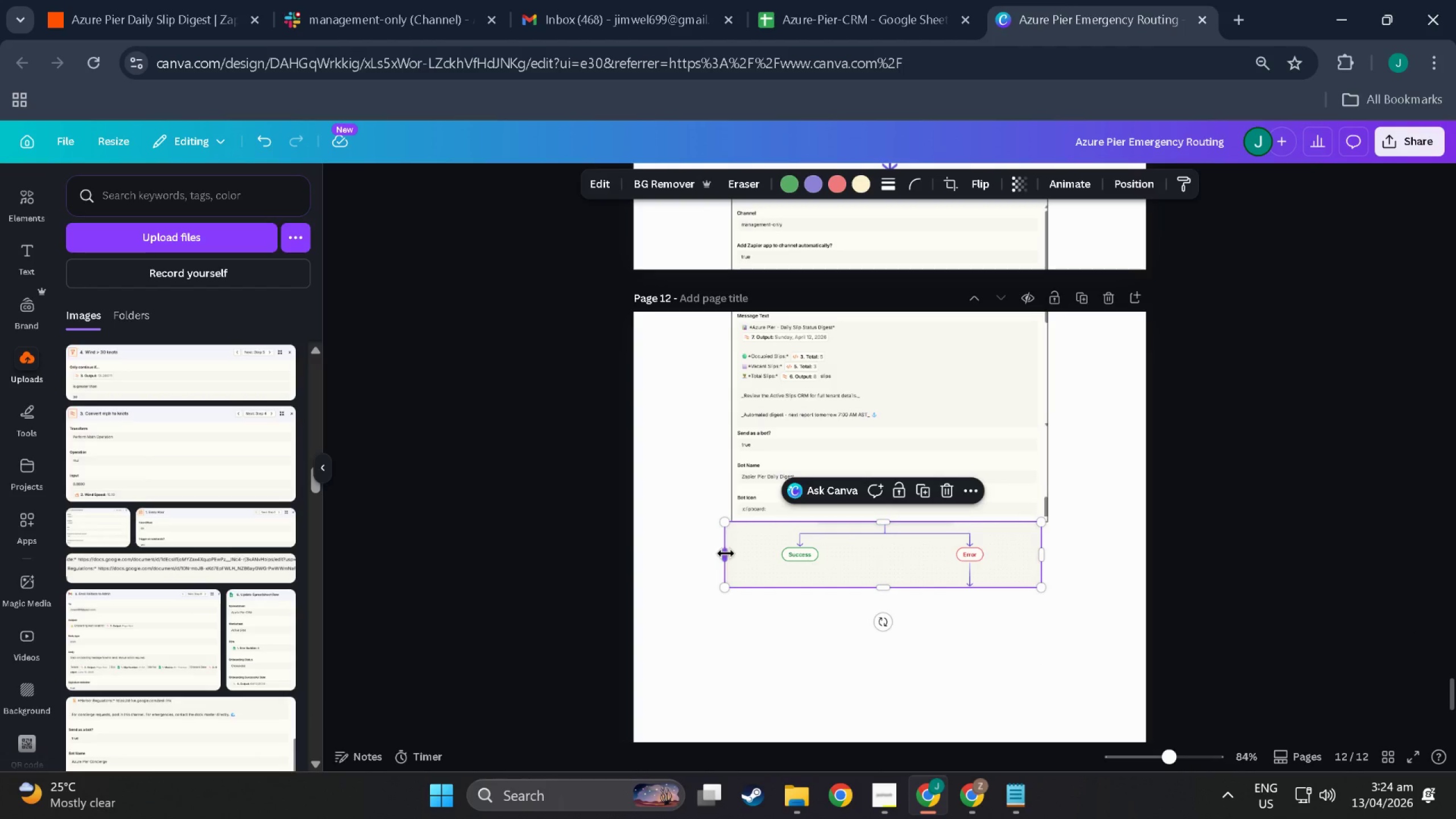 
left_click_drag(start_coordinate=[726, 553], to_coordinate=[771, 555])
 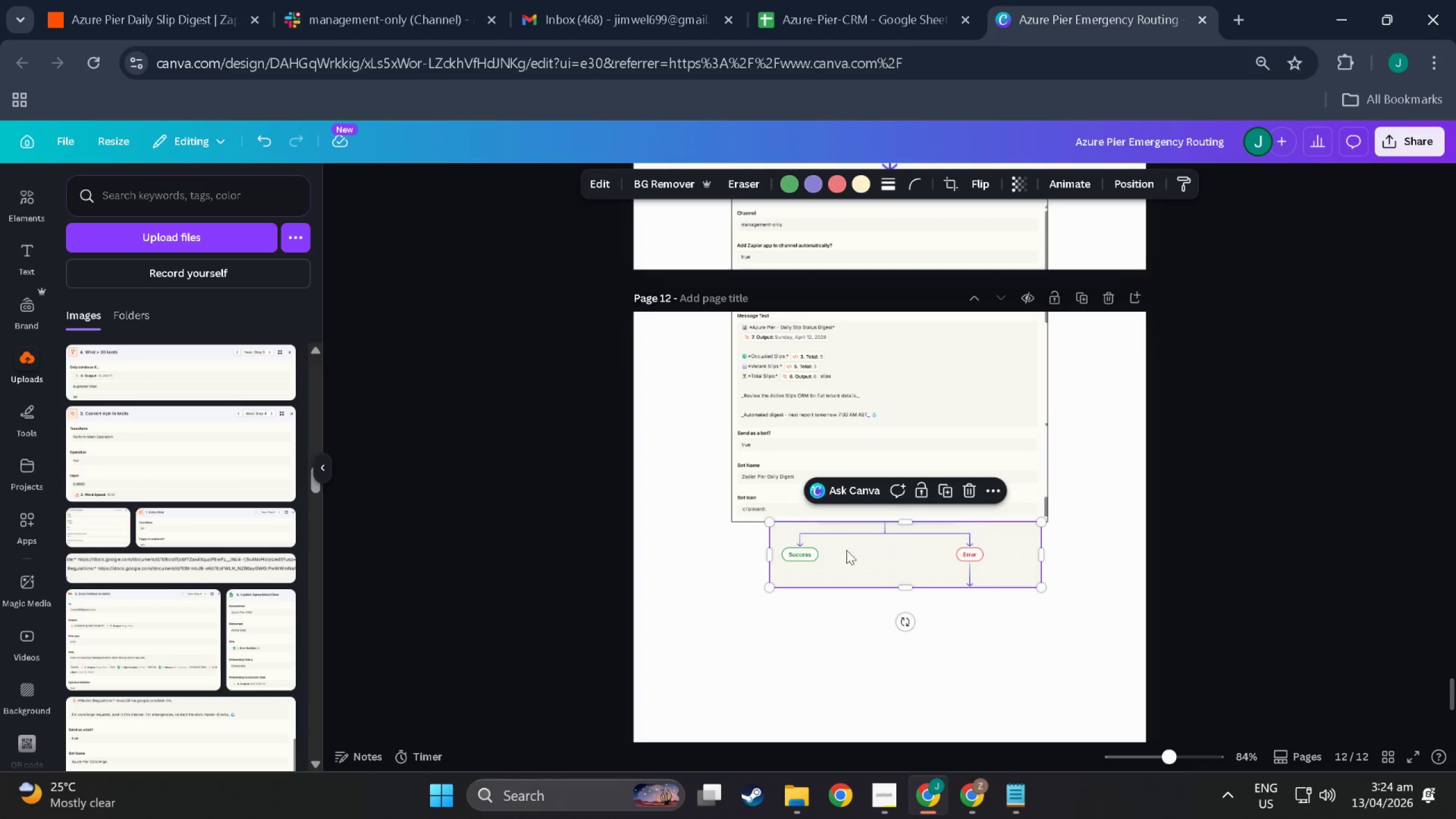 
left_click_drag(start_coordinate=[868, 546], to_coordinate=[844, 547])
 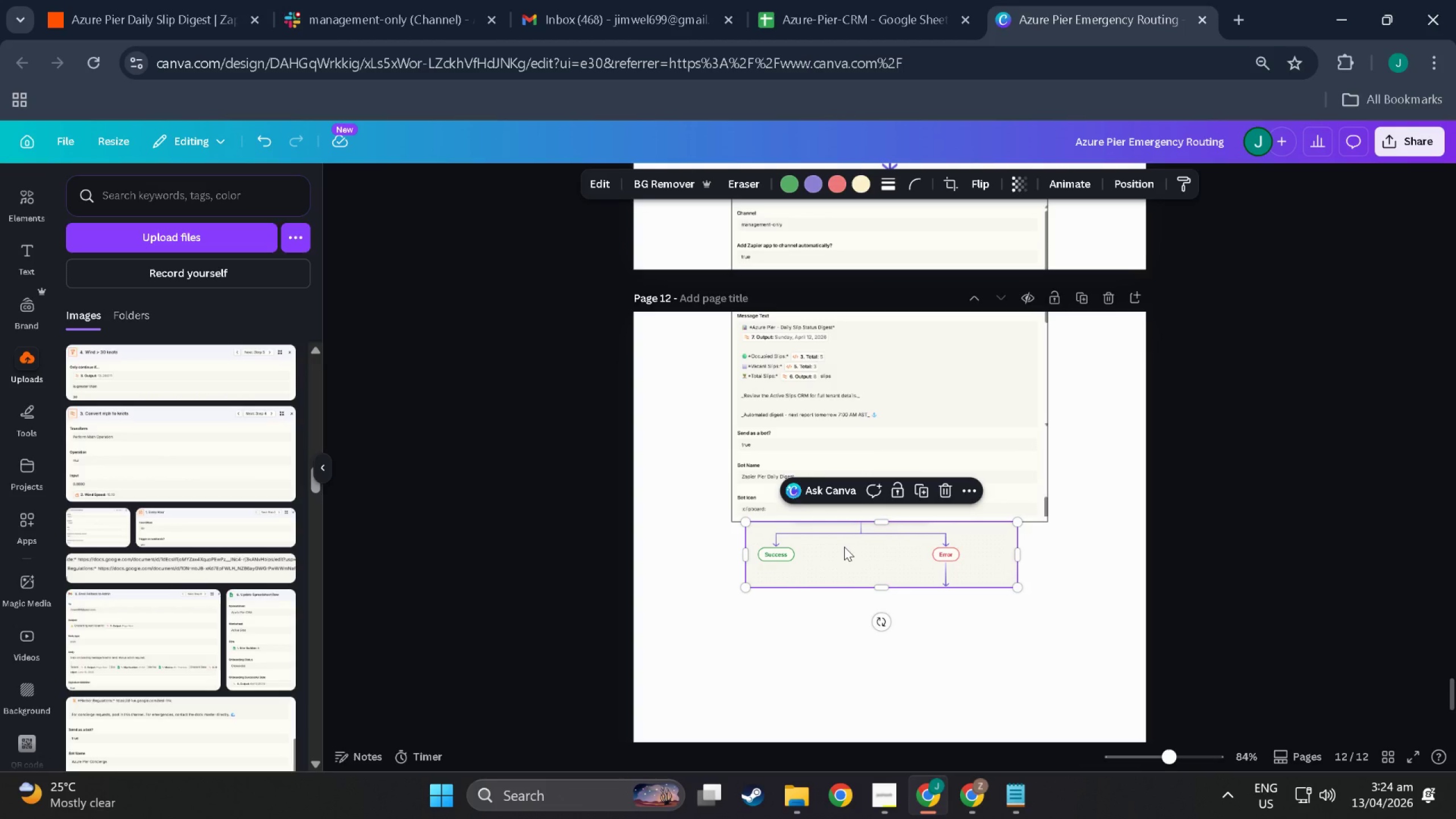 
wait(16.02)
 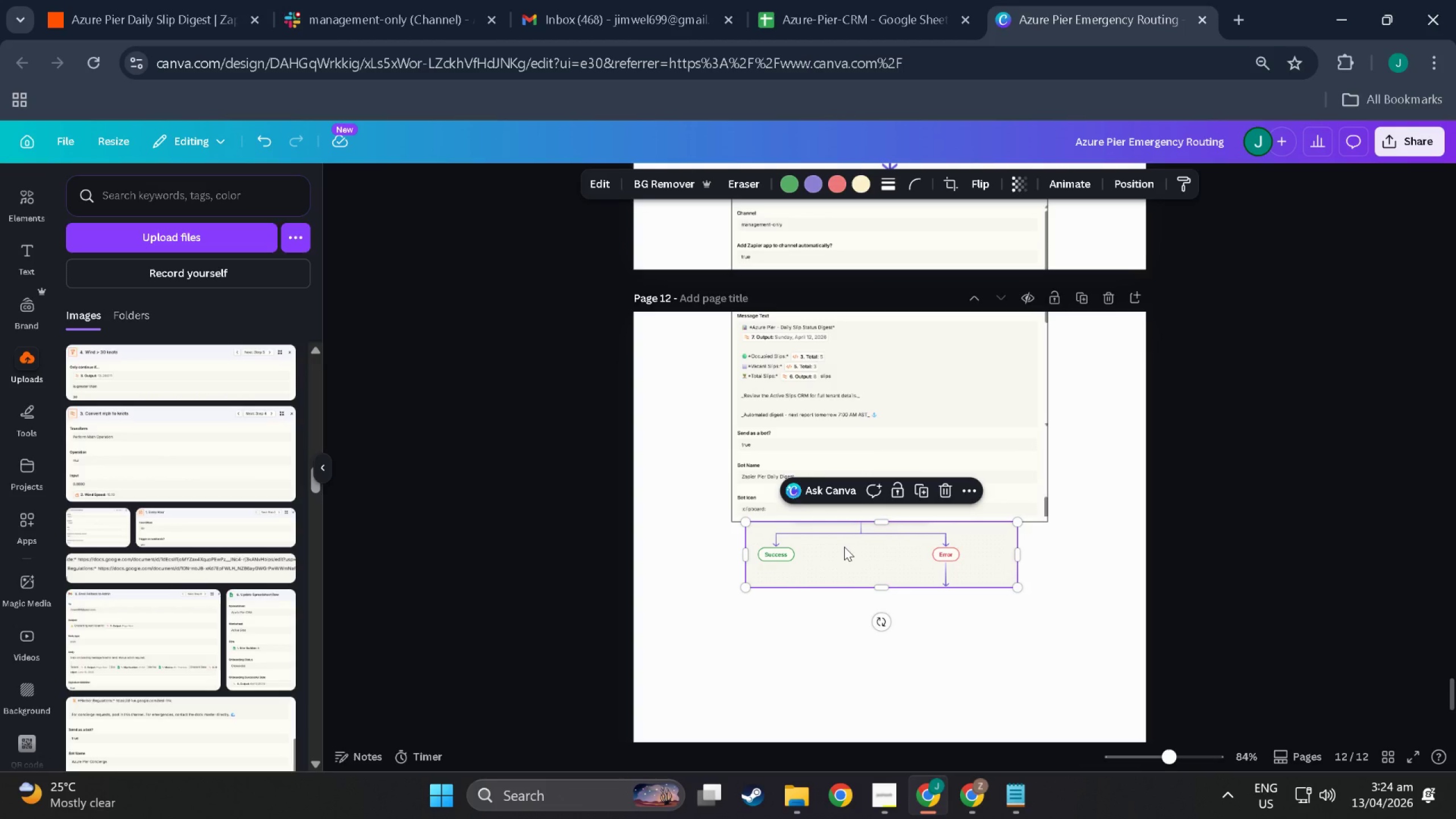 
left_click_drag(start_coordinate=[835, 539], to_coordinate=[819, 540])
 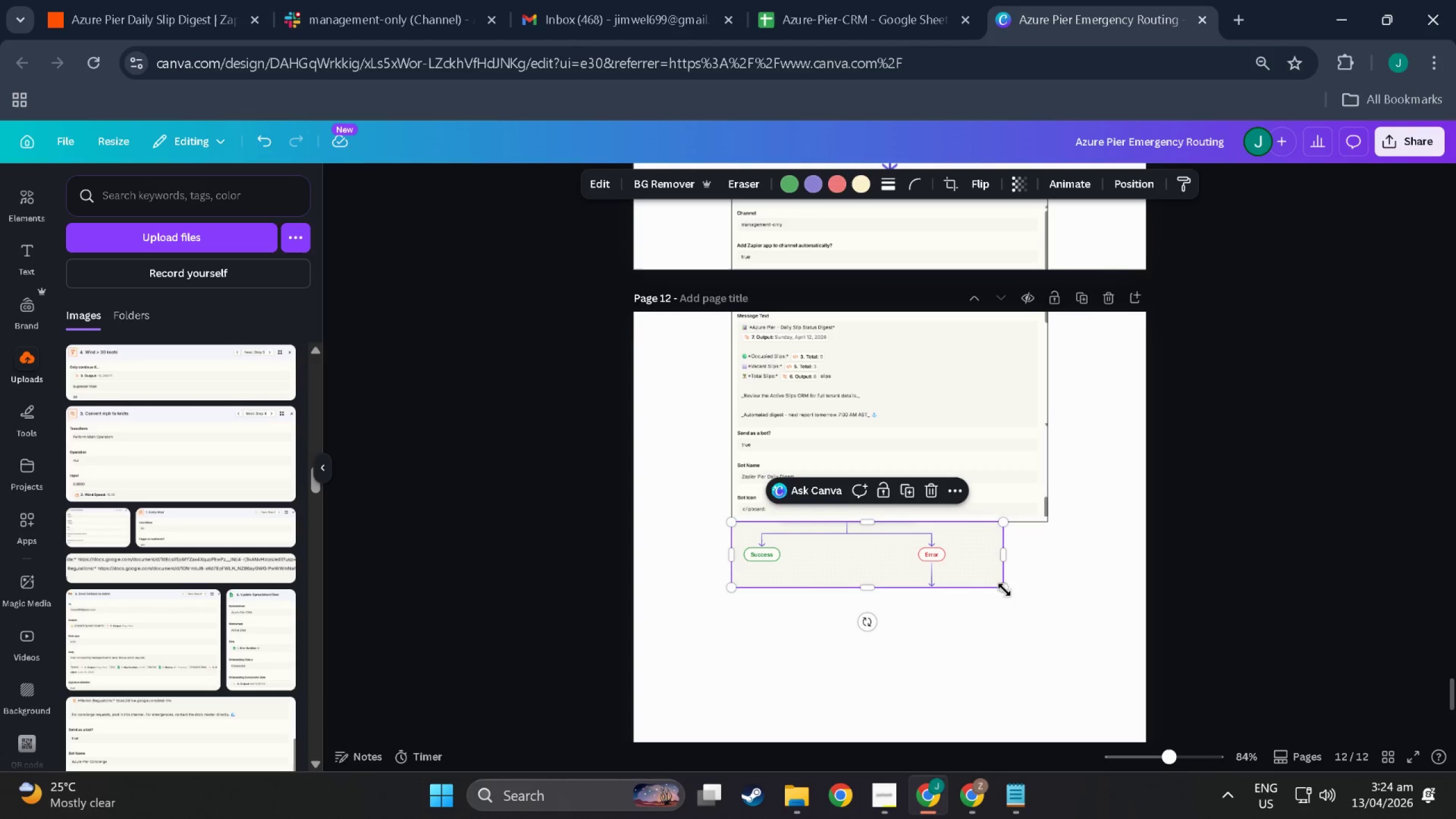 
left_click_drag(start_coordinate=[1004, 589], to_coordinate=[1048, 625])
 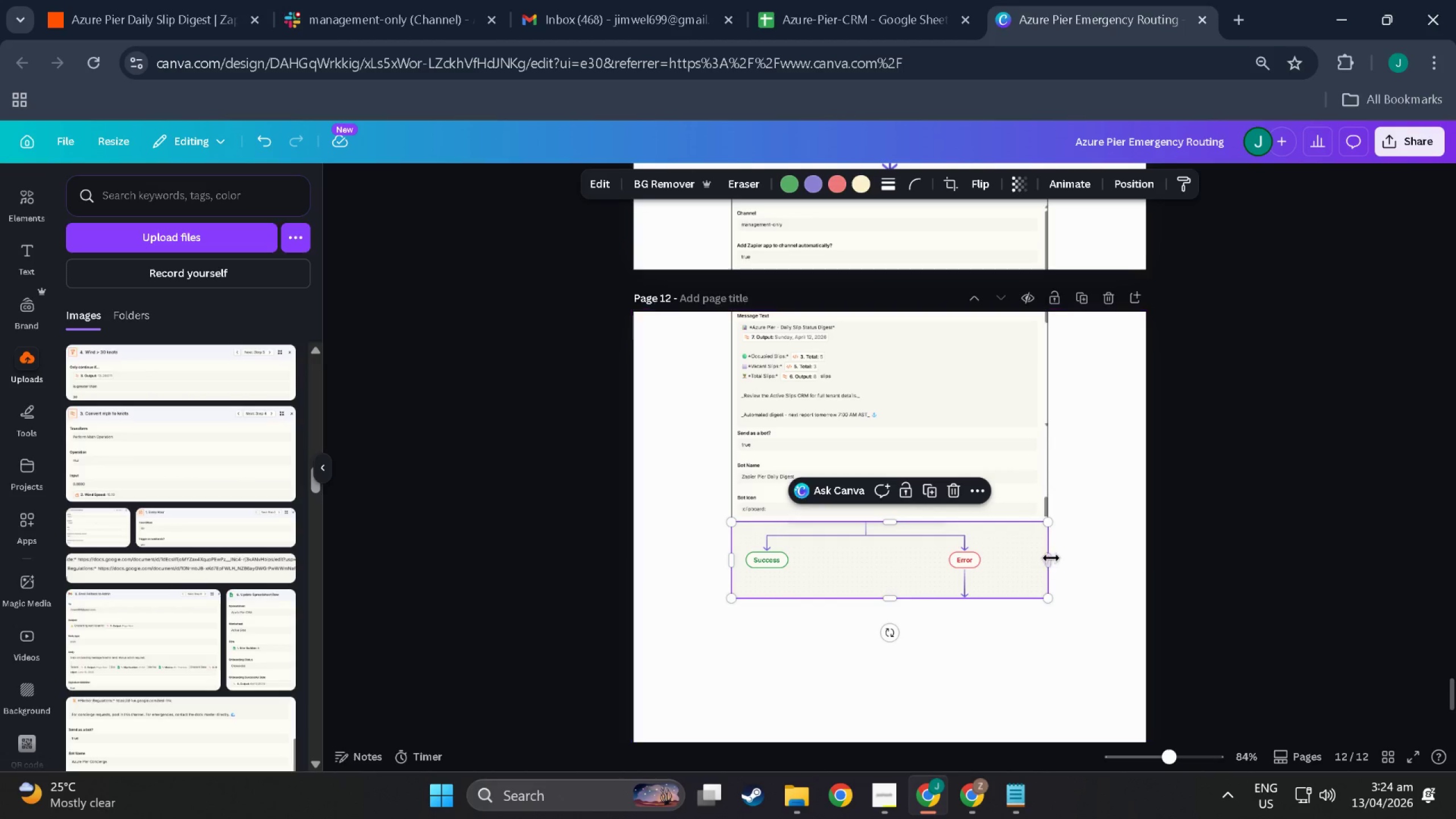 
left_click_drag(start_coordinate=[1048, 557], to_coordinate=[992, 570])
 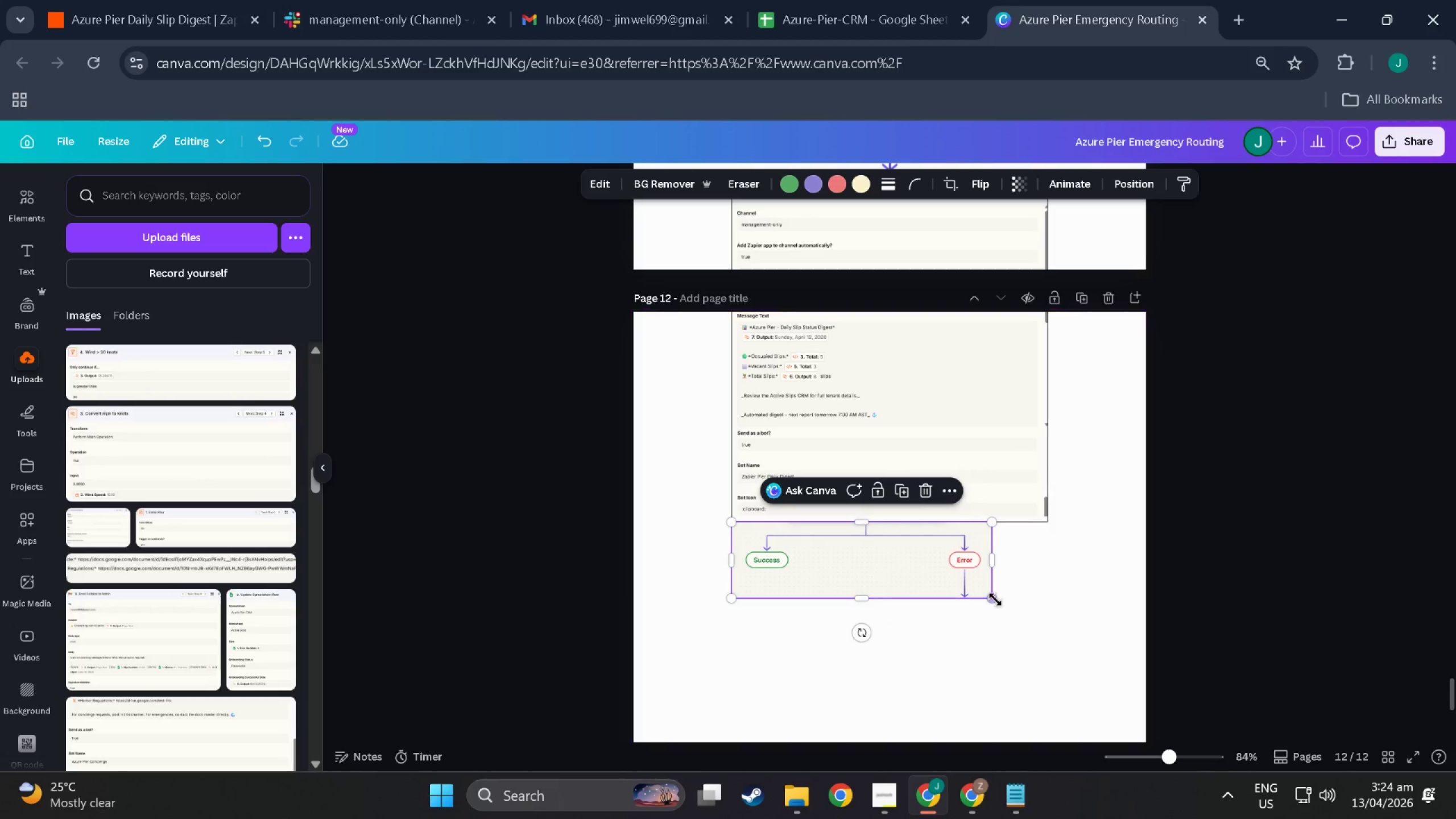 
left_click_drag(start_coordinate=[995, 599], to_coordinate=[1037, 608])
 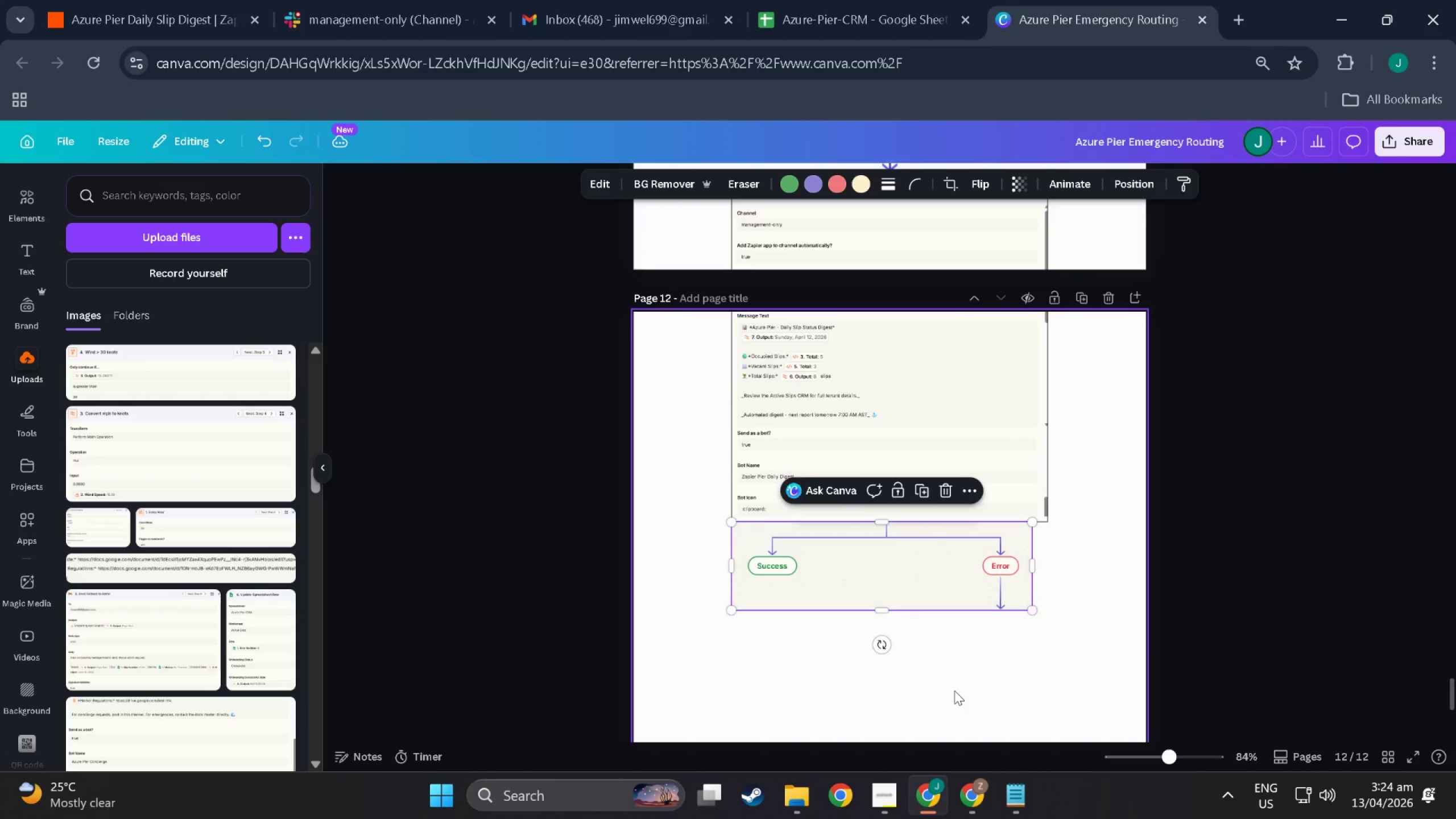 
scroll: coordinate [921, 577], scroll_direction: down, amount: 13.0
 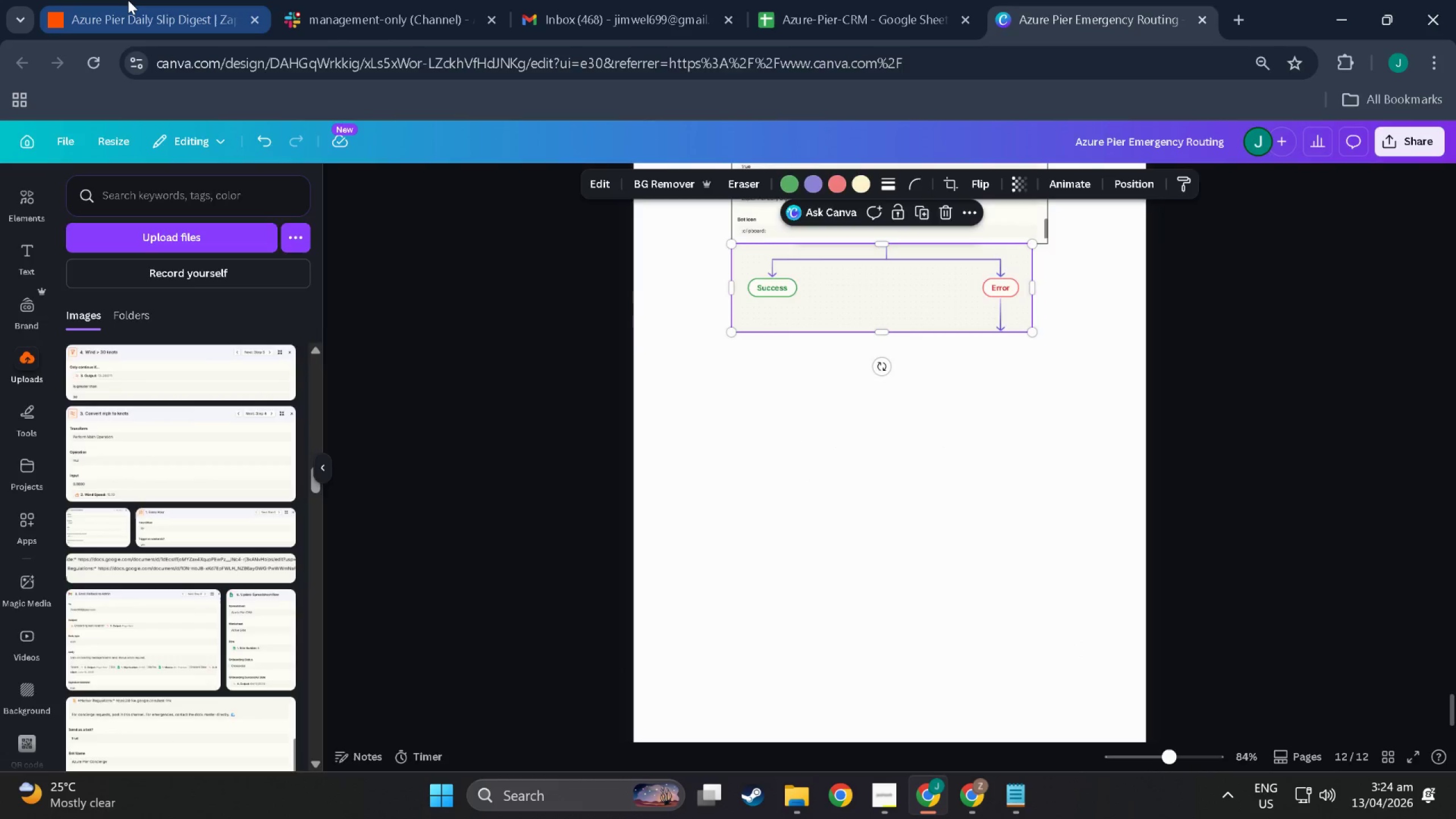 
left_click([128, 0])
 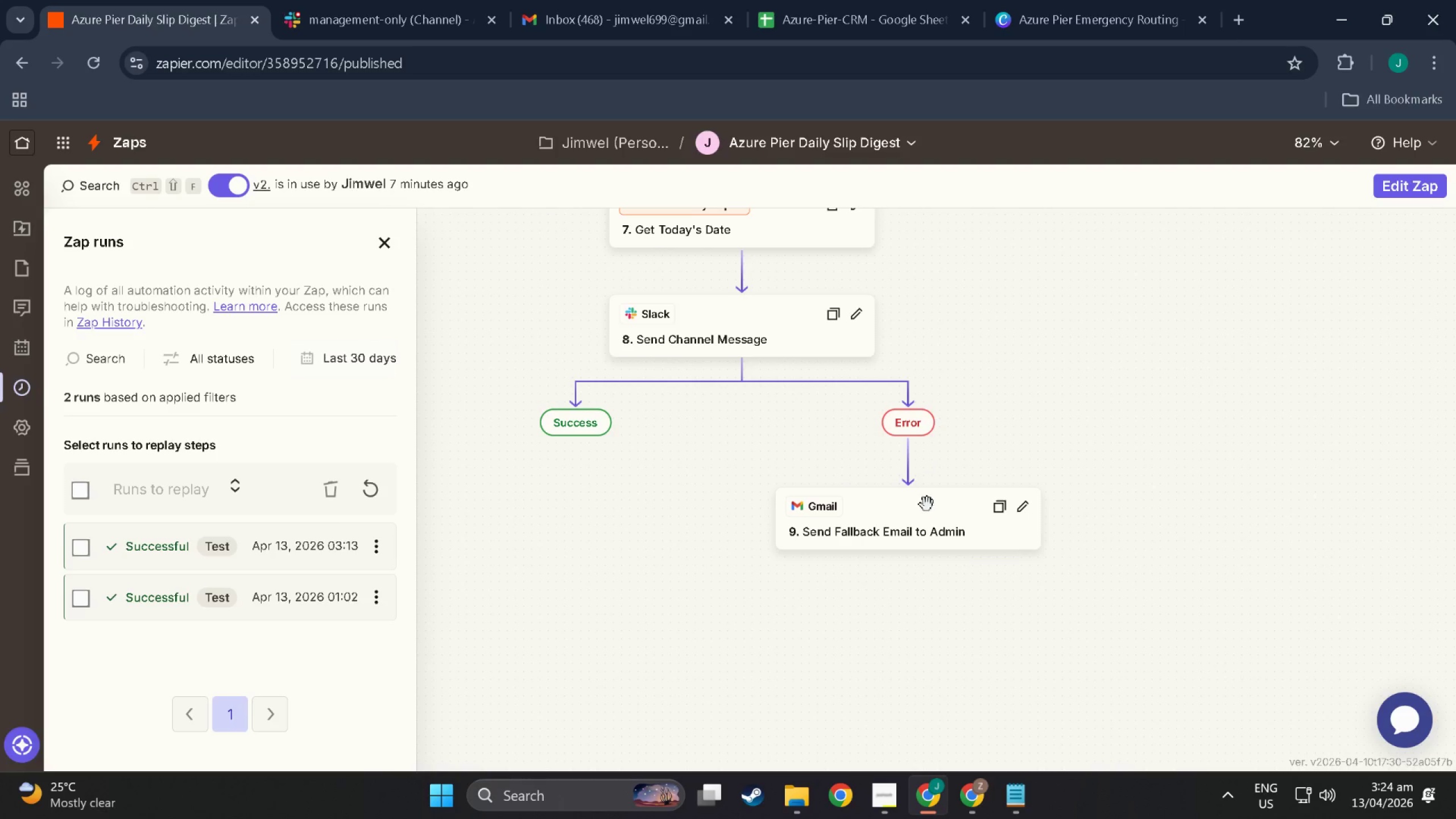 
left_click([919, 526])
 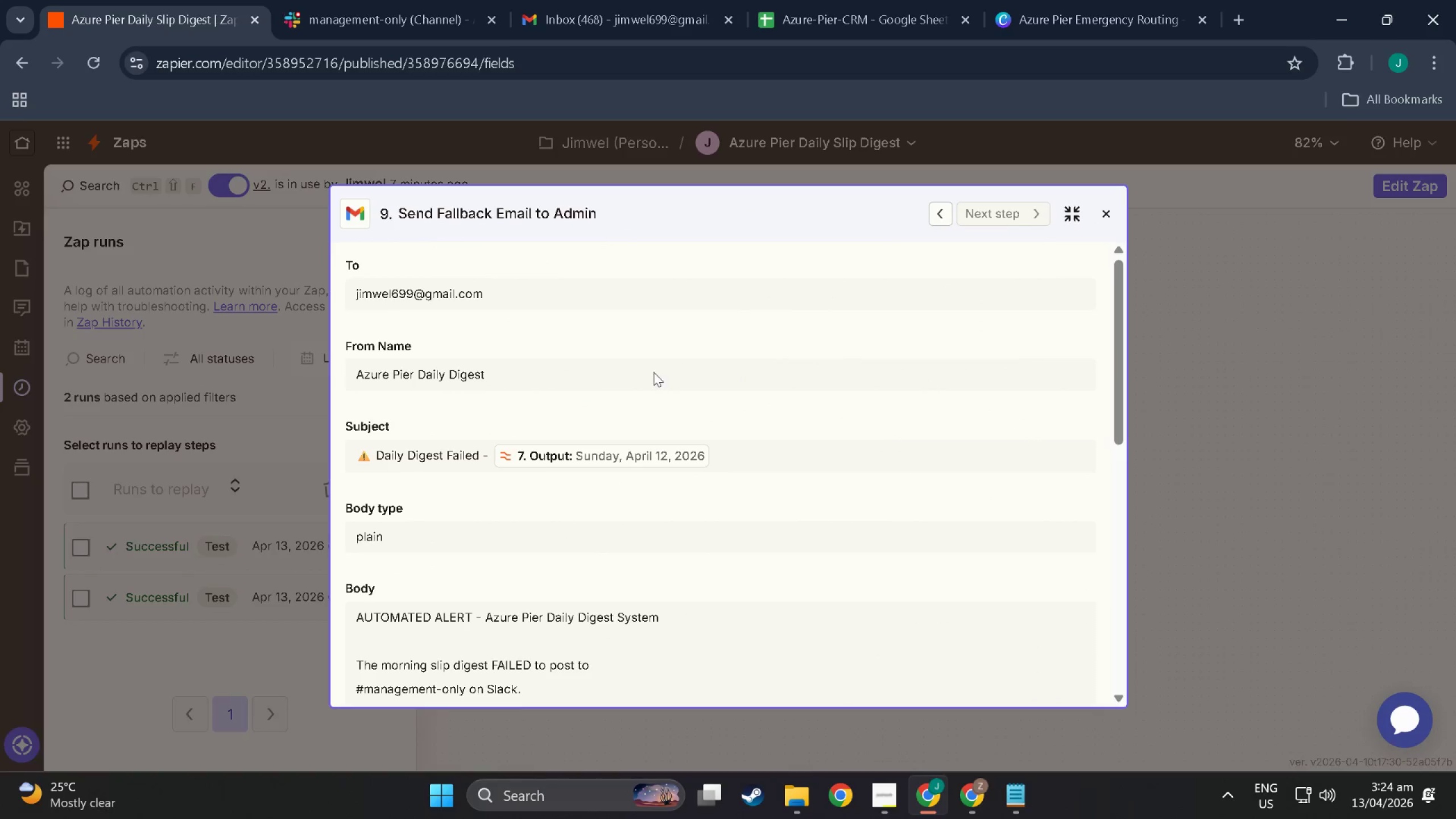 
key(Meta+MetaLeft)
 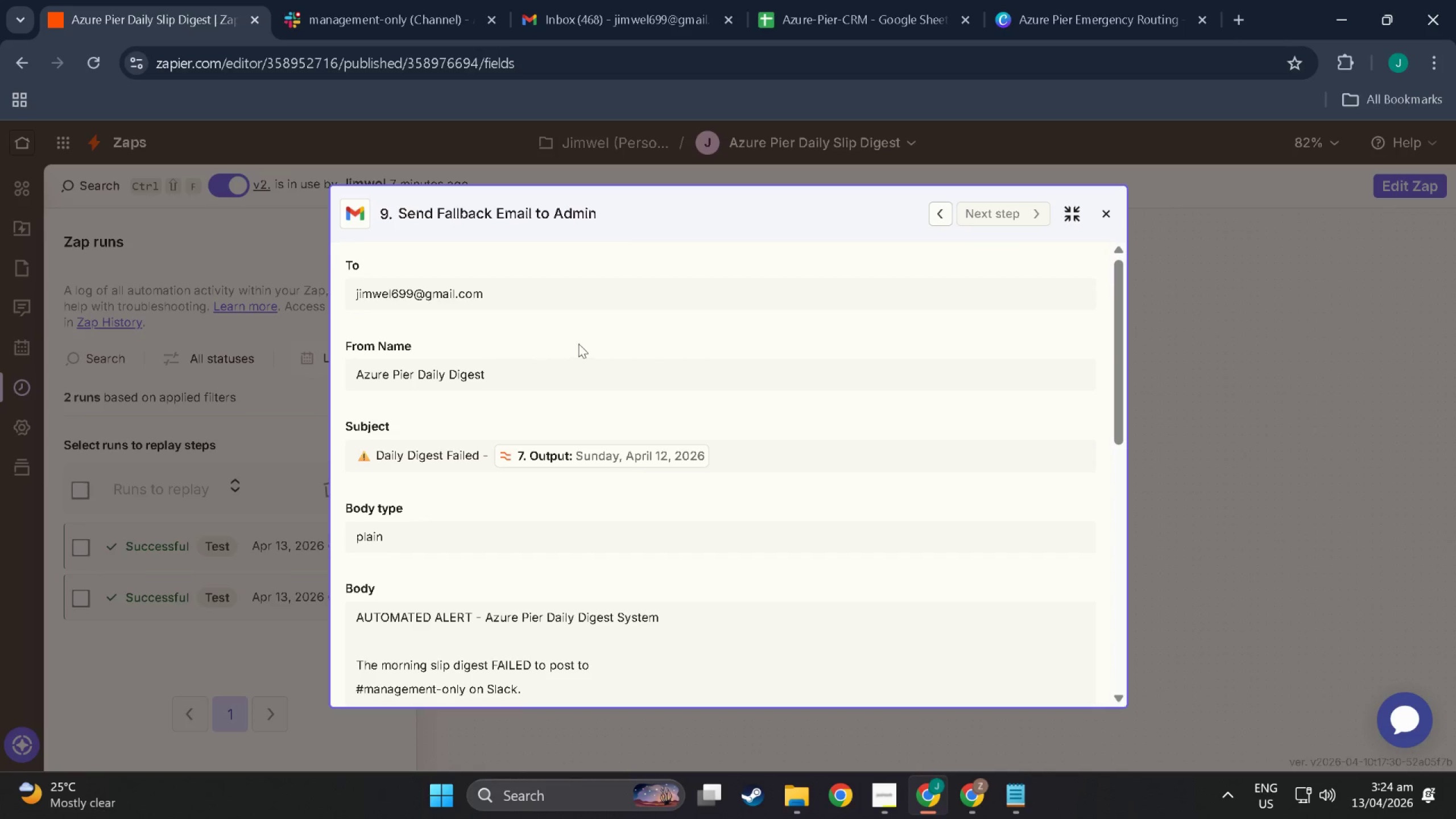 
key(Meta+Shift+ShiftLeft)
 